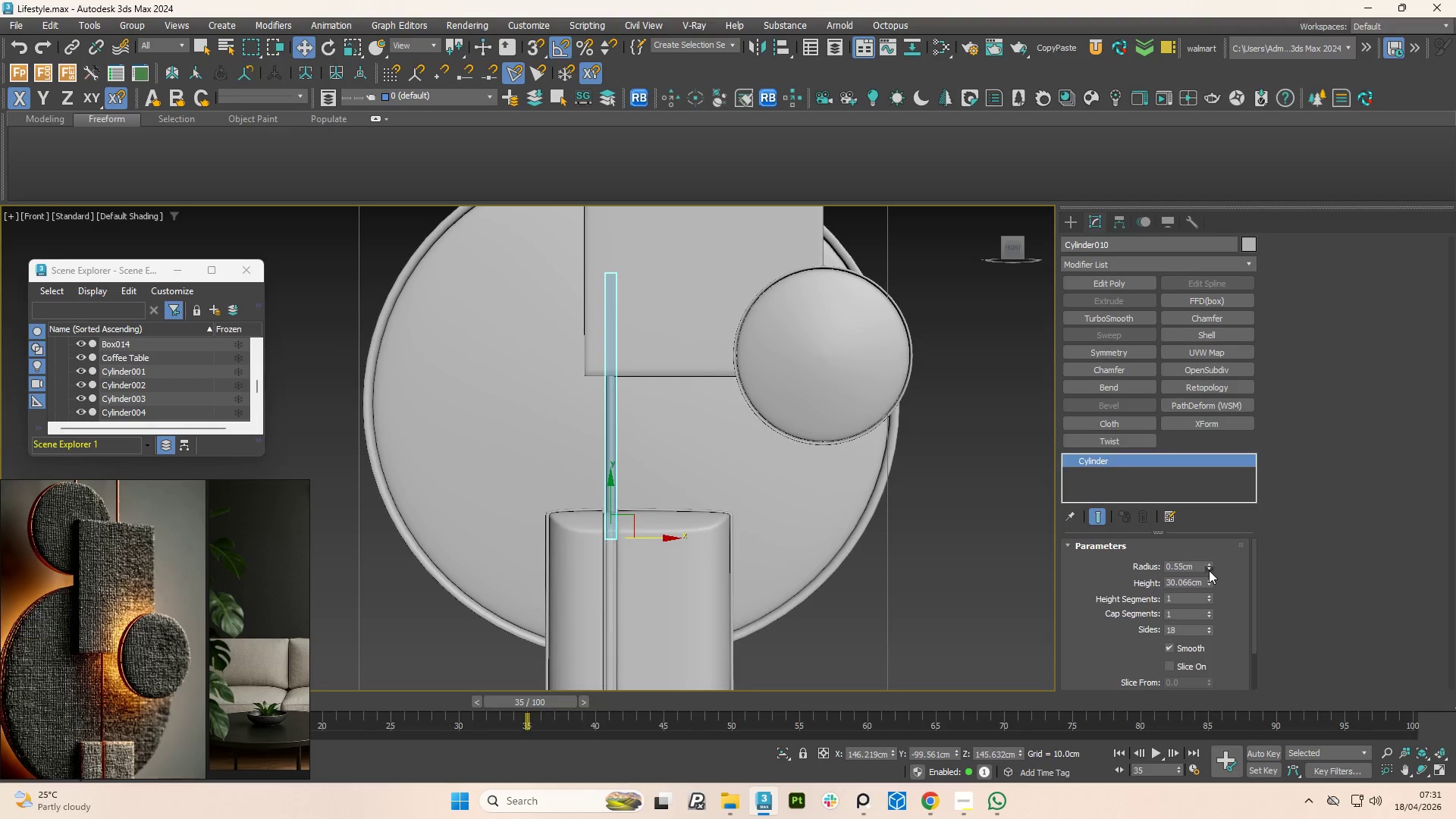 
double_click([1209, 570])
 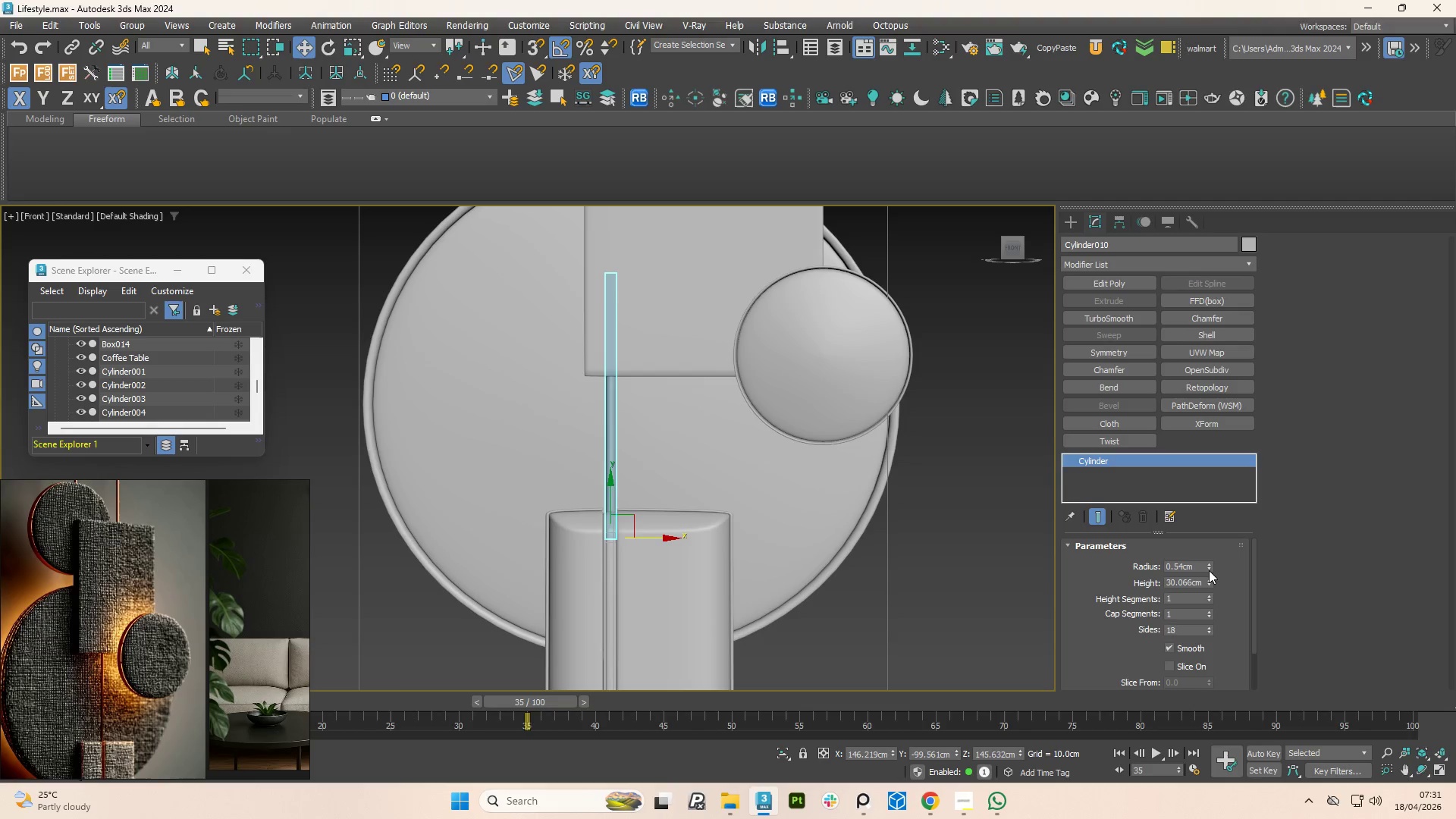 
triple_click([1209, 570])
 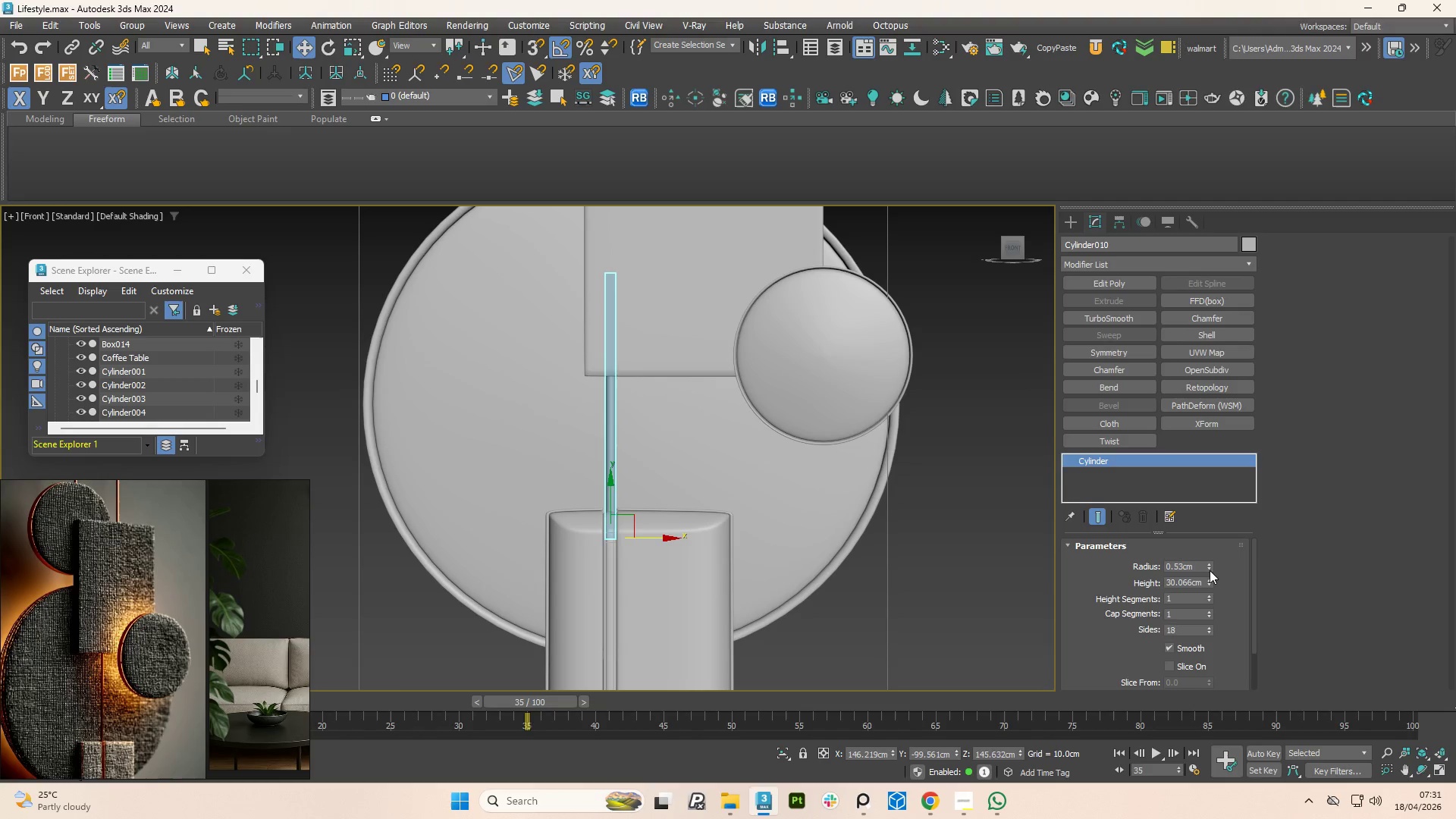 
left_click([1210, 570])
 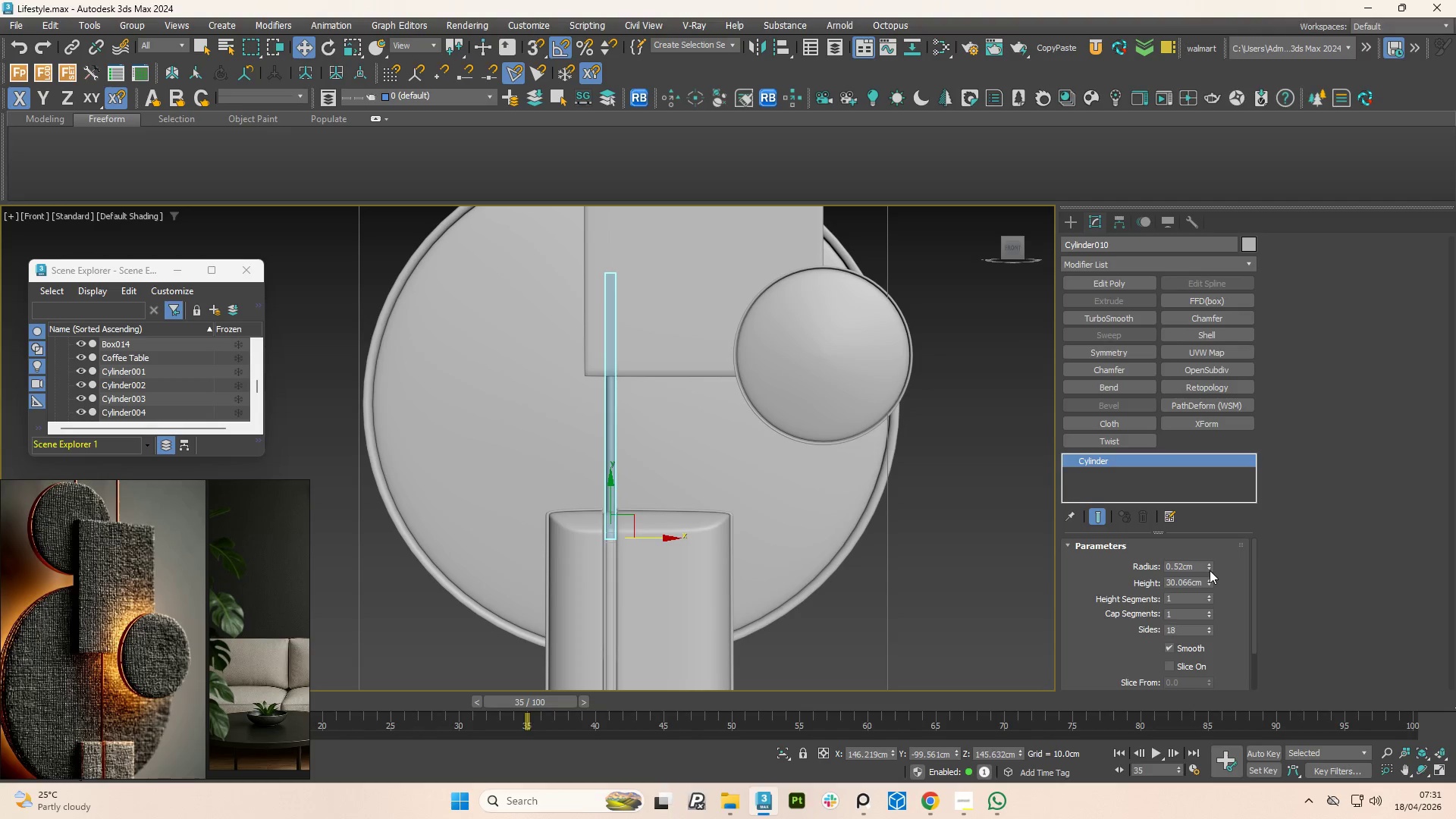 
double_click([1210, 570])
 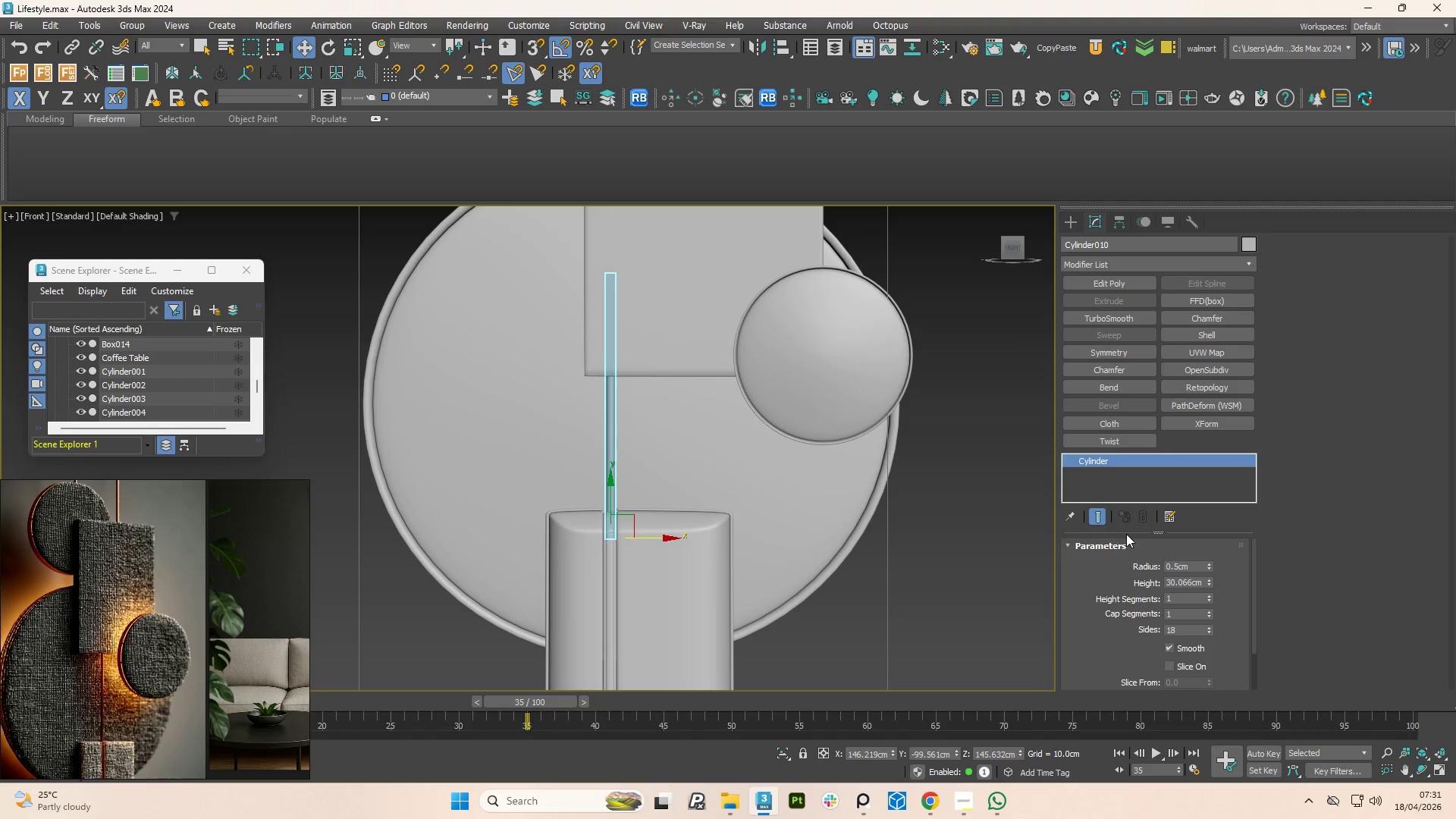 
wait(8.7)
 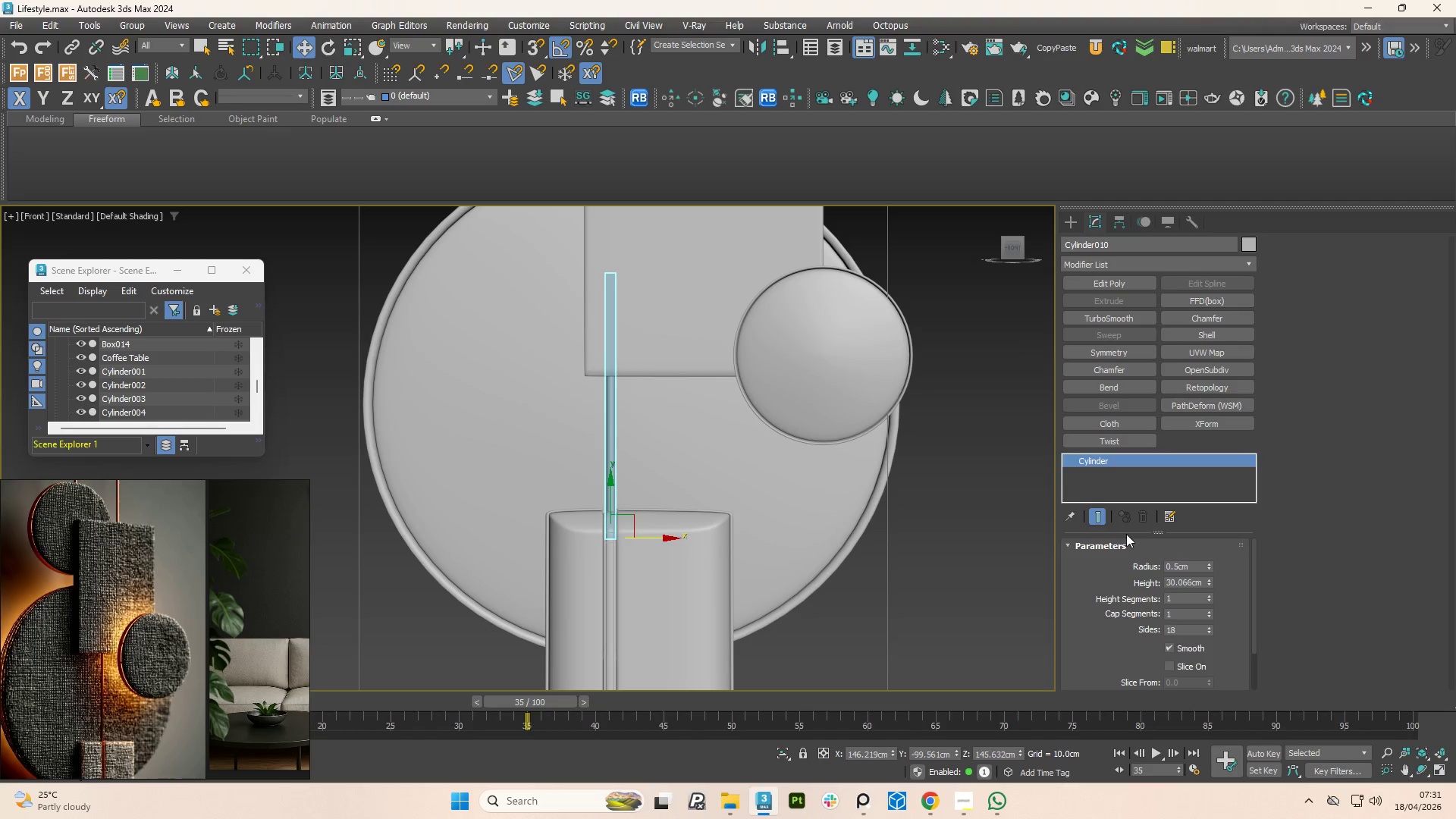 
scroll: coordinate [734, 526], scroll_direction: down, amount: 2.0
 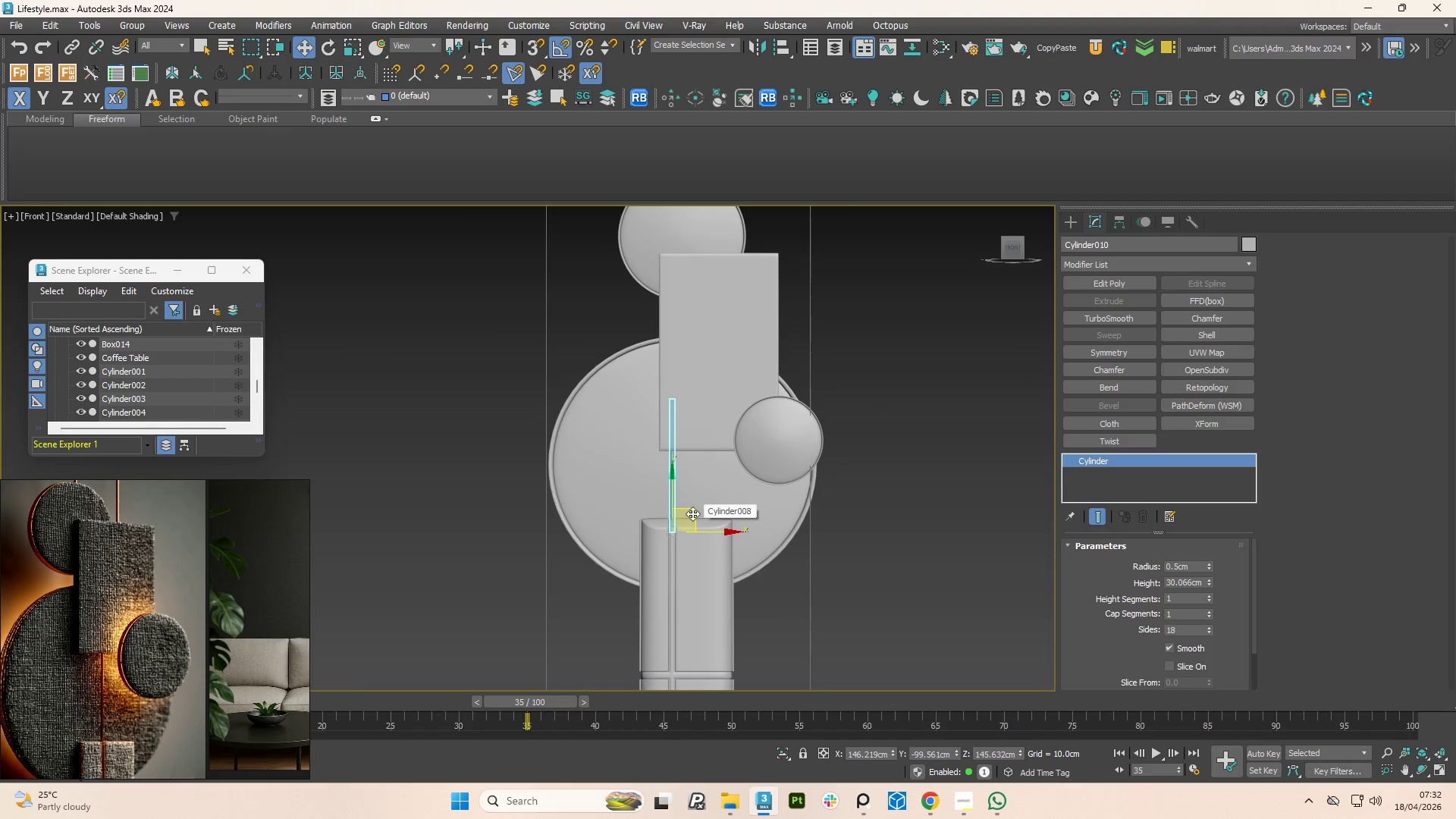 
hold_key(key=ShiftLeft, duration=3.66)
left_click_drag(start_coordinate=[692, 513], to_coordinate=[776, 243])
 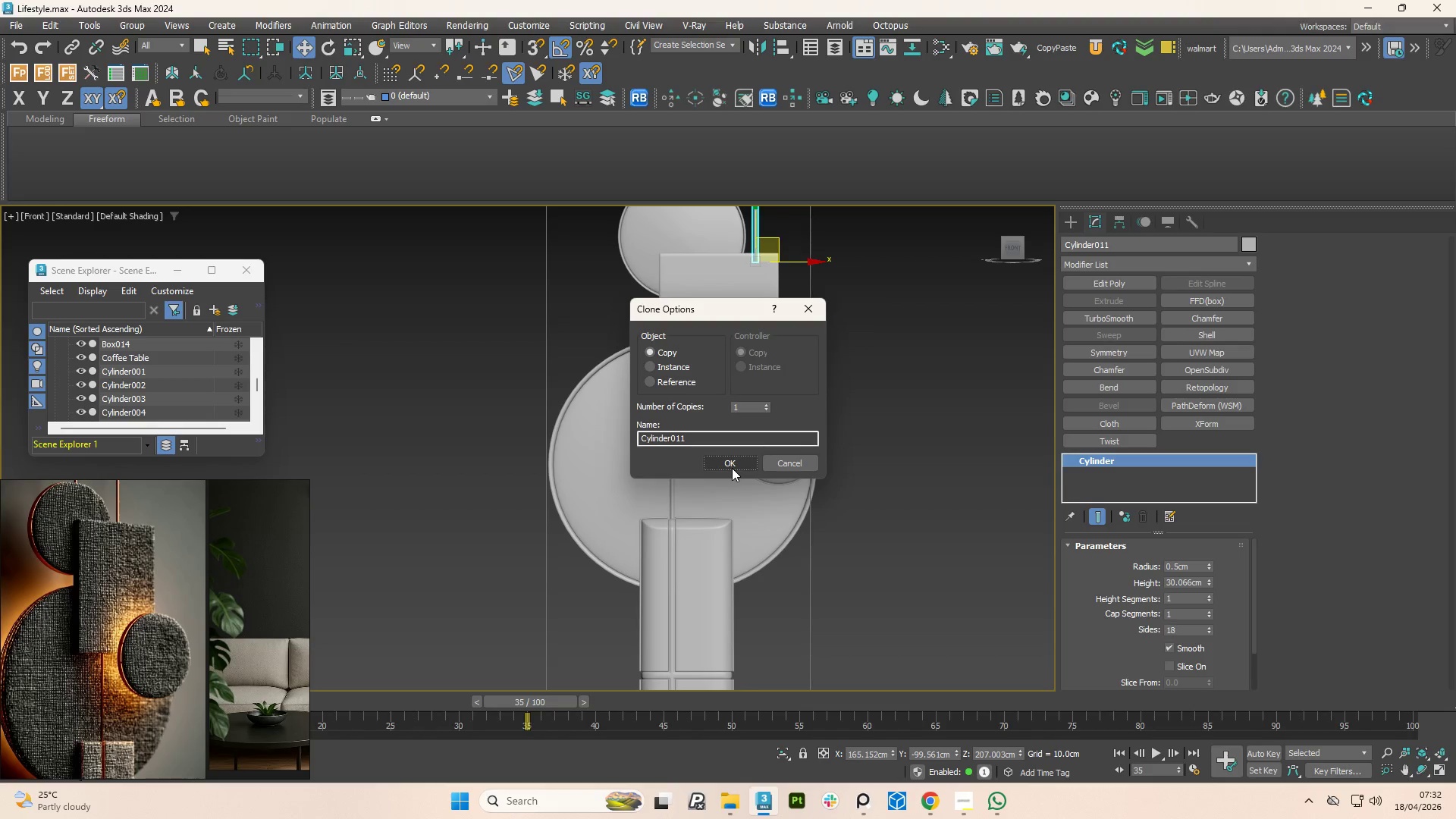 
left_click([732, 468])
 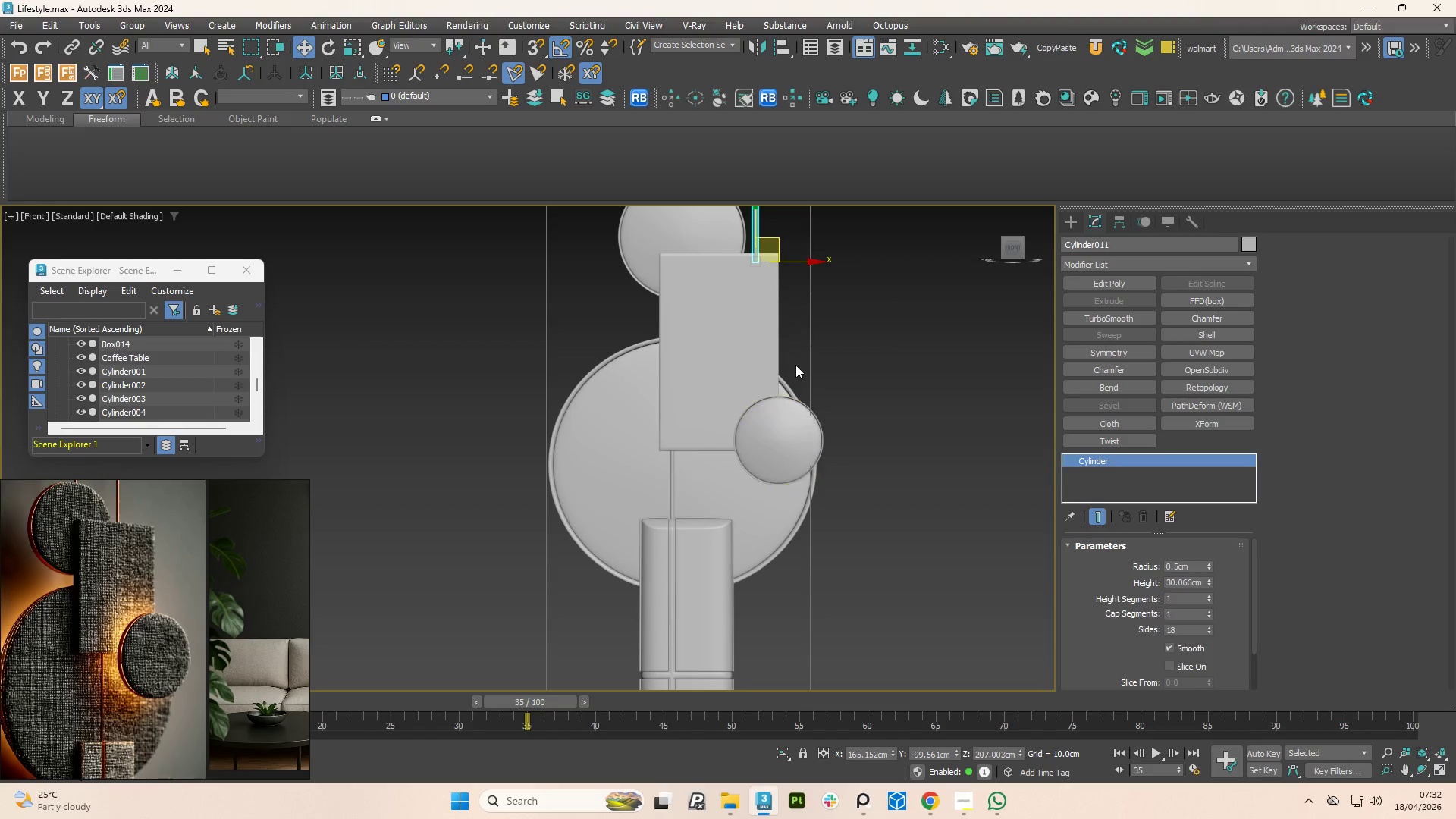 
scroll: coordinate [796, 364], scroll_direction: down, amount: 3.0
 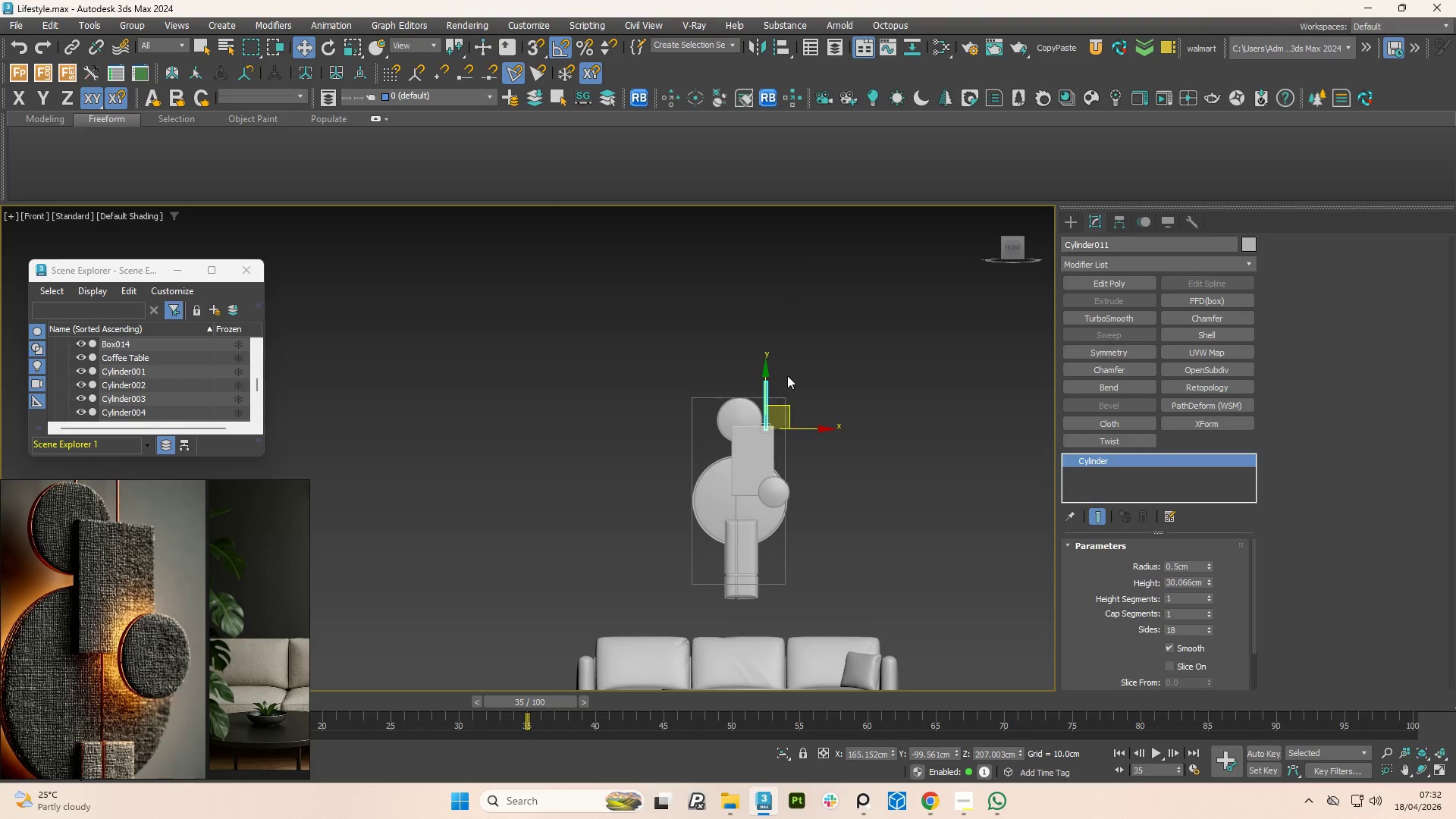 
scroll: coordinate [739, 416], scroll_direction: up, amount: 4.0
 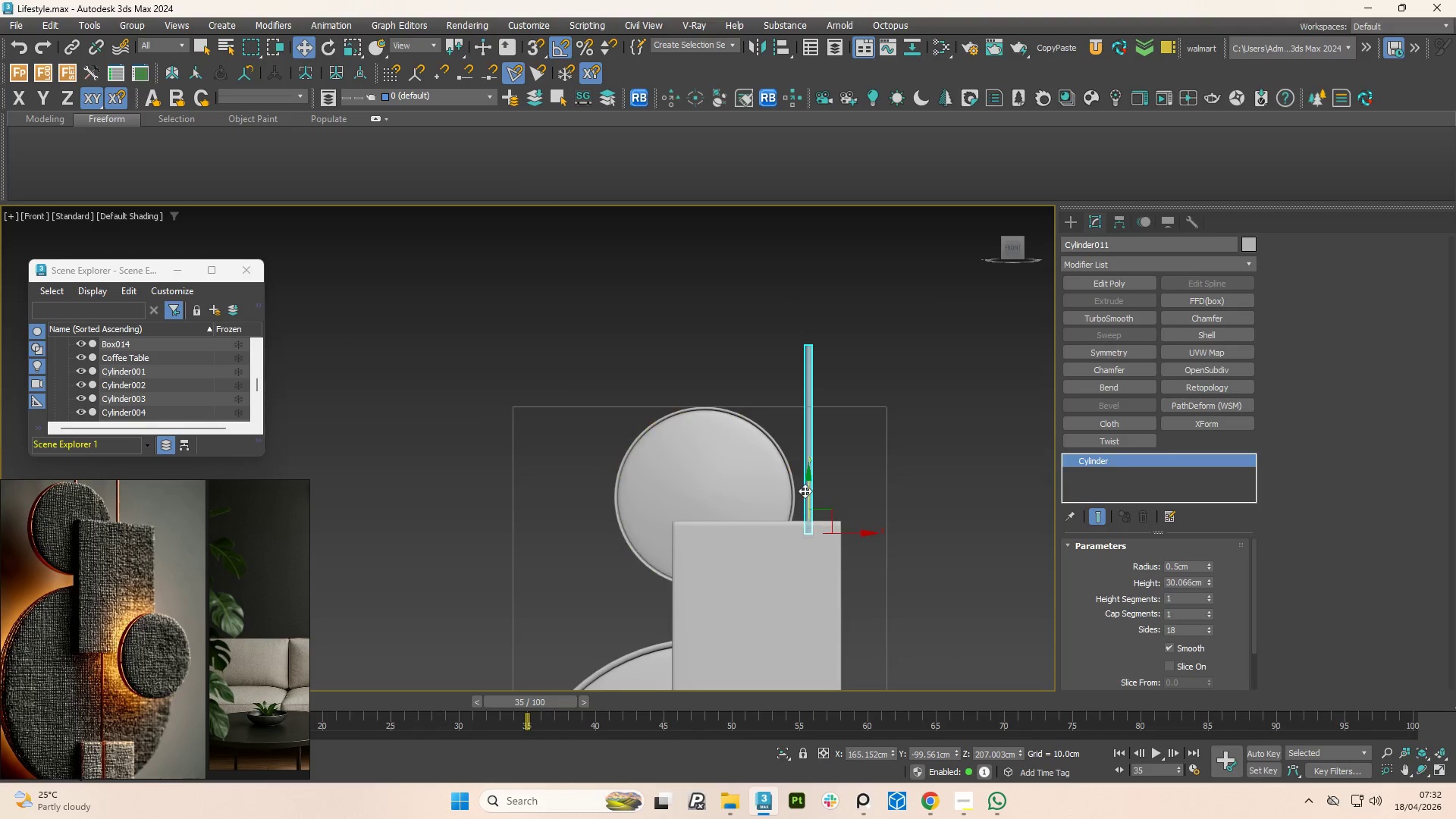 
hold_key(key=AltLeft, duration=4.72)
 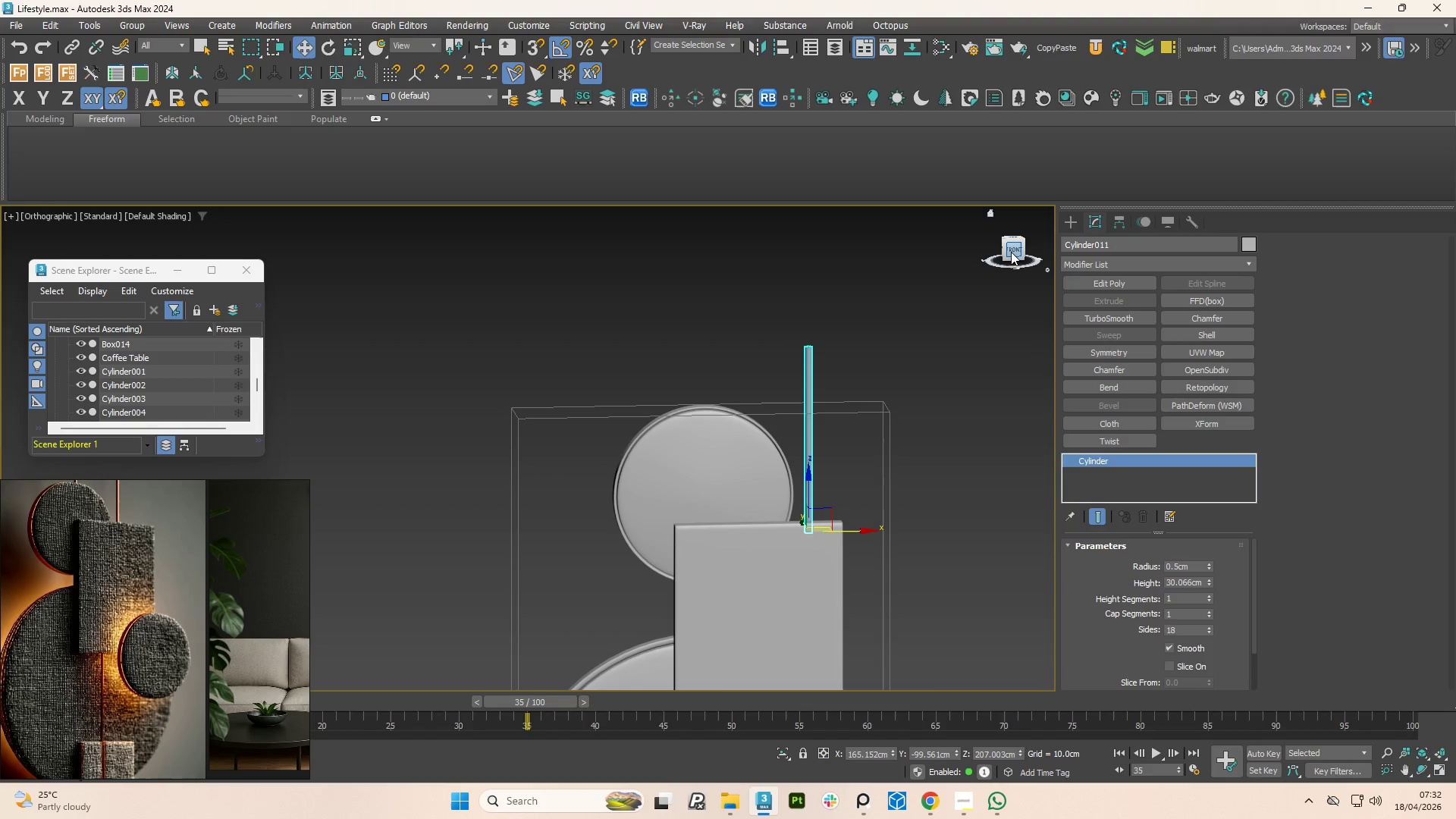 
left_click([1015, 252])
 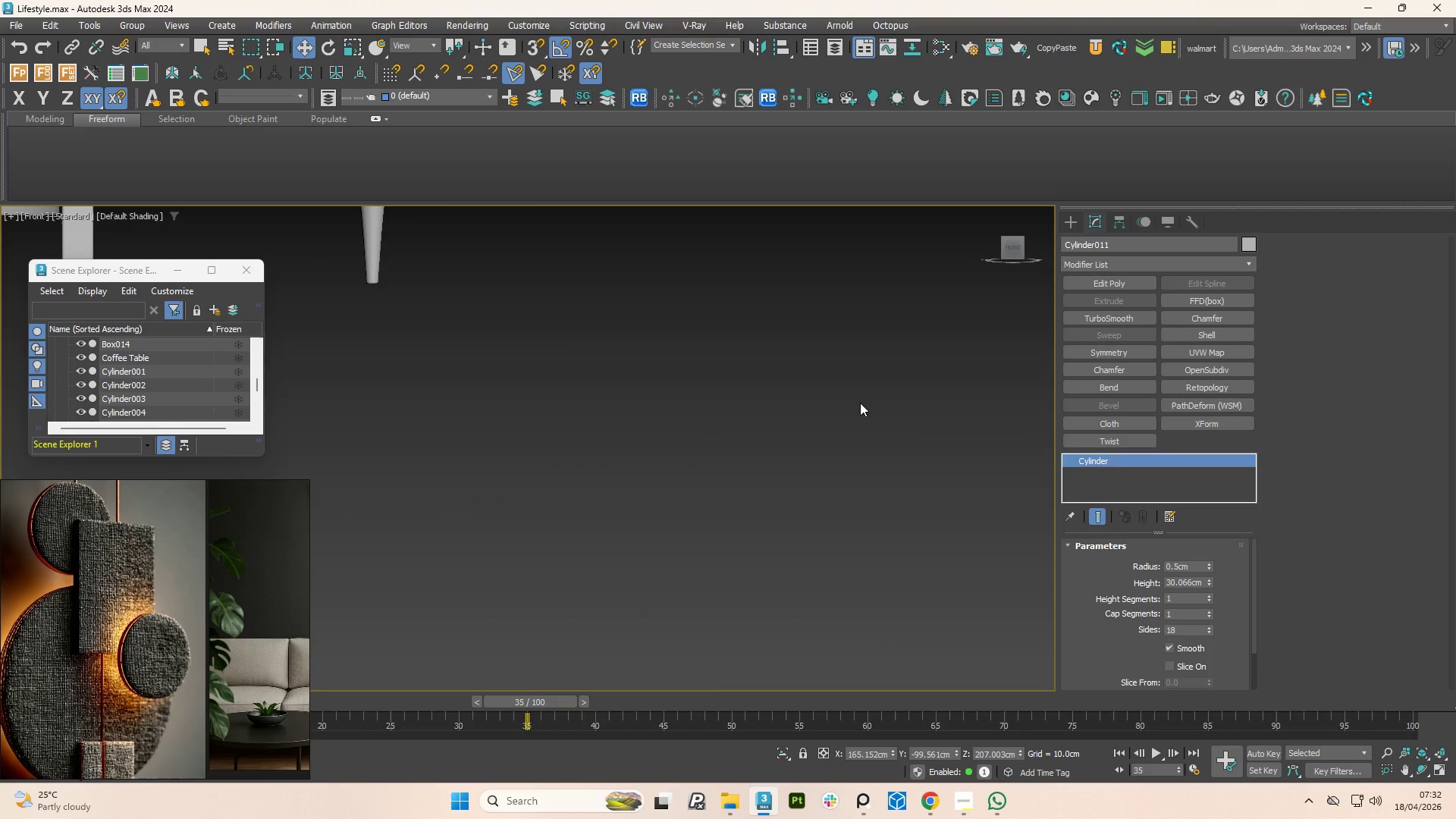 
scroll: coordinate [852, 456], scroll_direction: down, amount: 5.0
 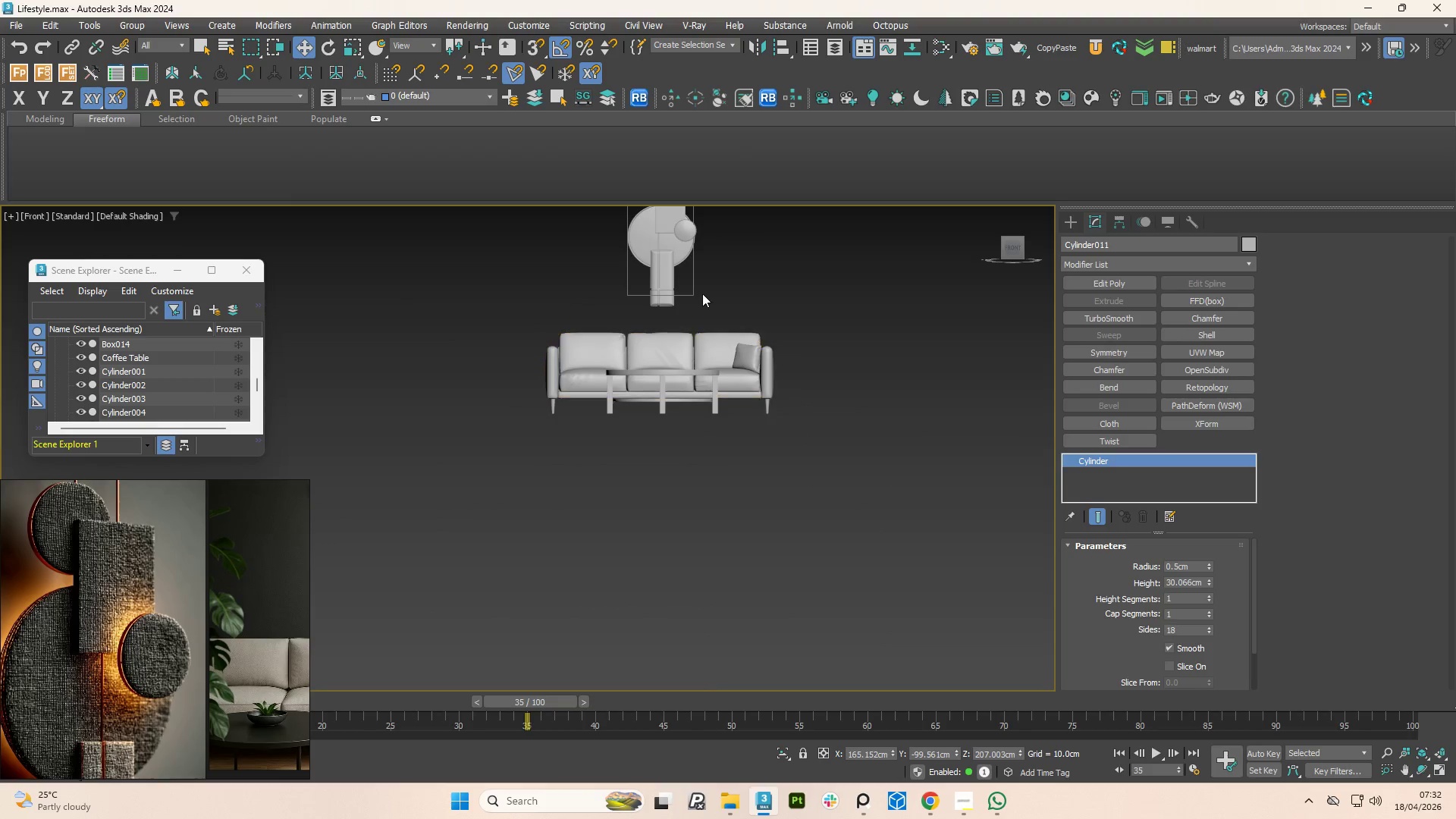 
scroll: coordinate [701, 285], scroll_direction: up, amount: 3.0
 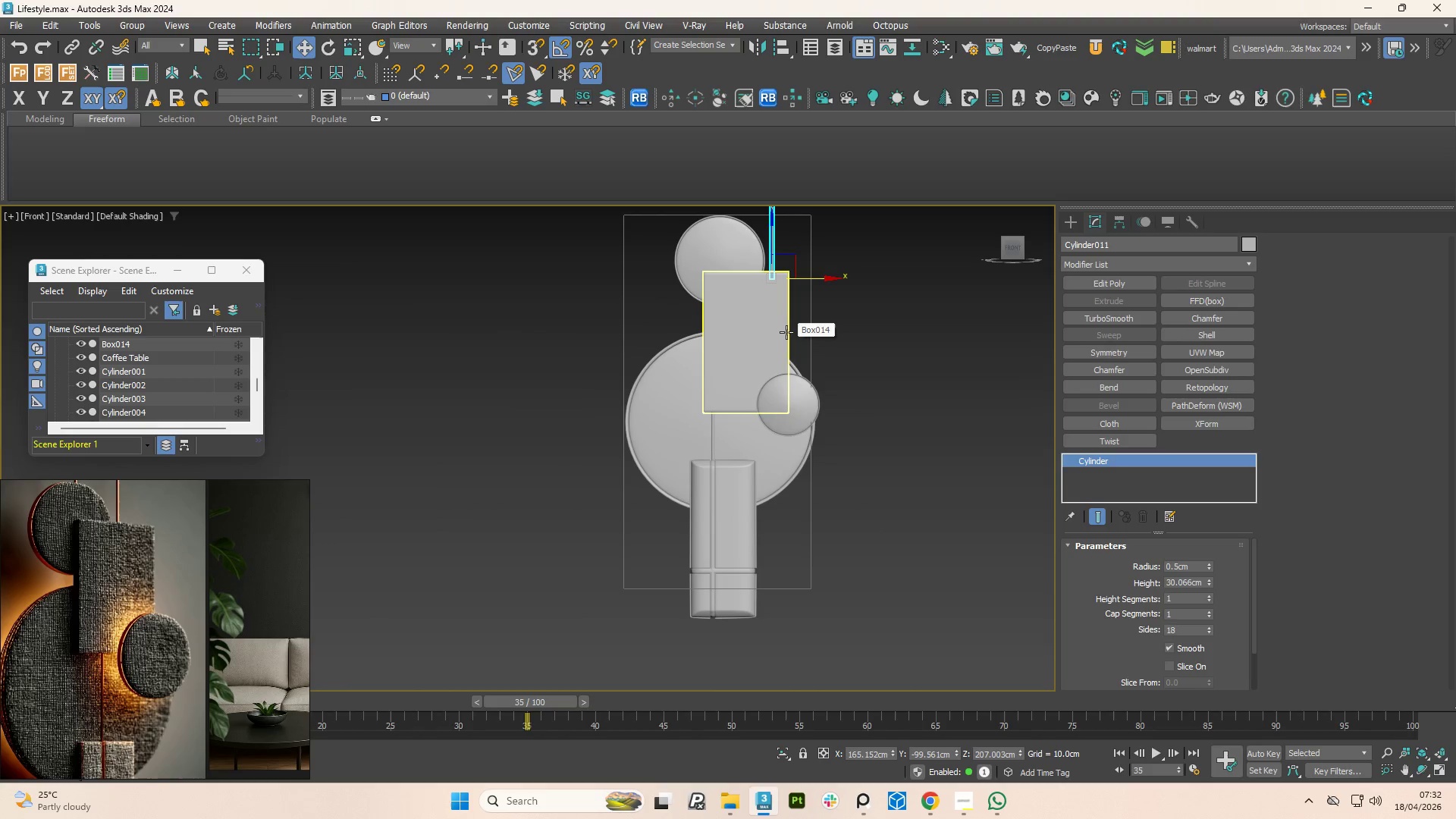 
key(Delete)
 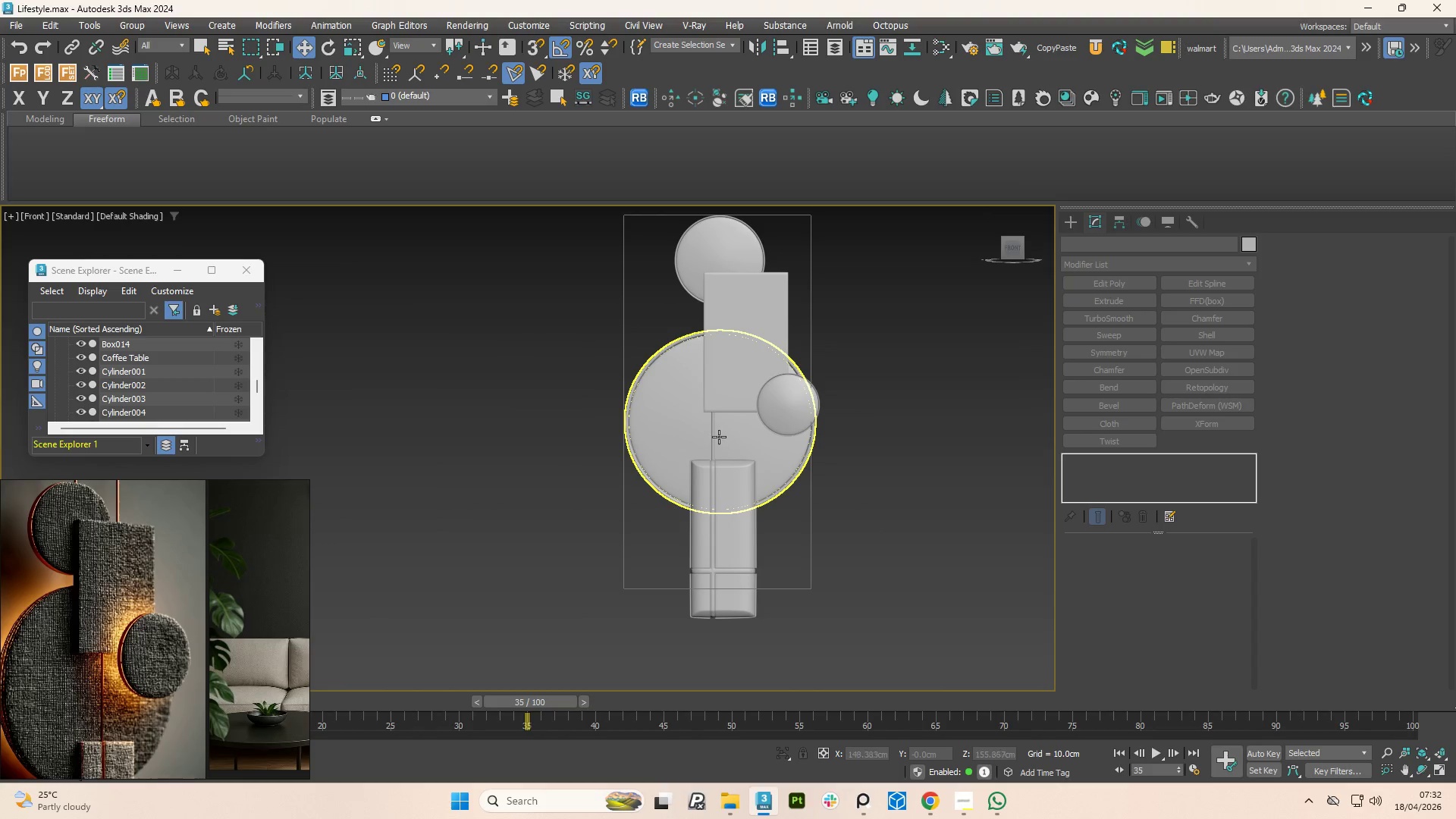 
left_click([712, 433])
 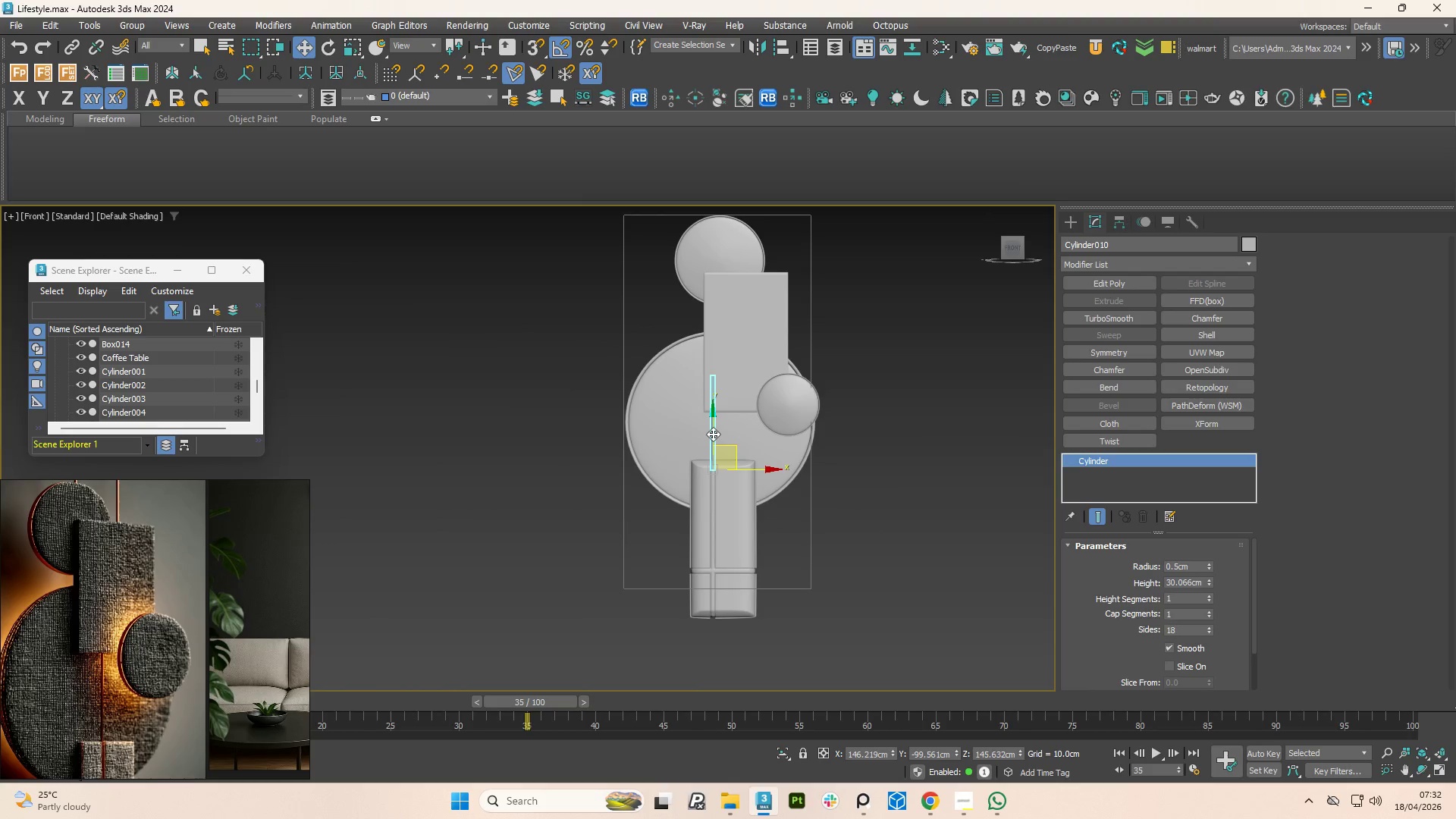 
scroll: coordinate [713, 434], scroll_direction: up, amount: 4.0
 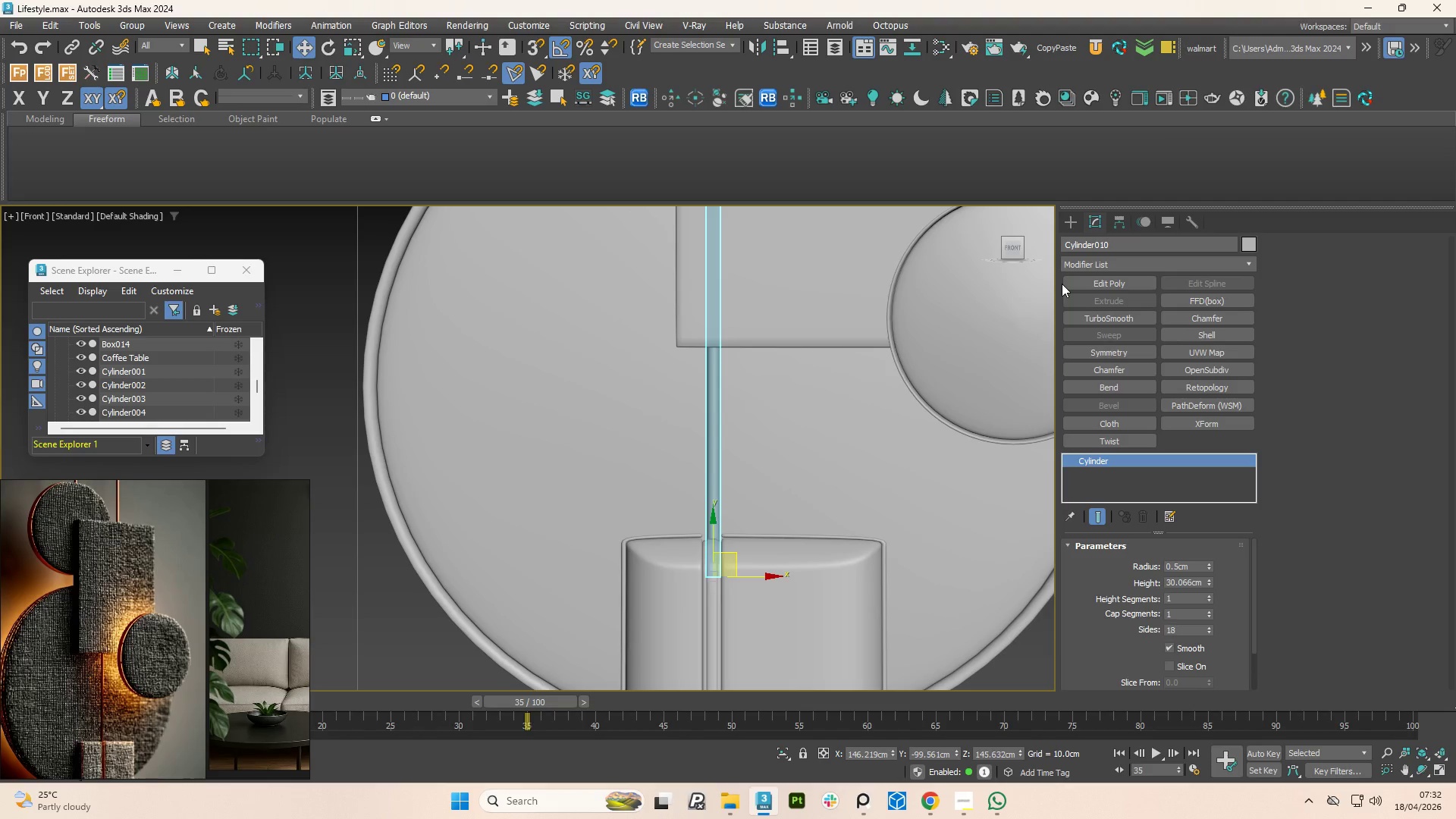 
left_click([1088, 287])
 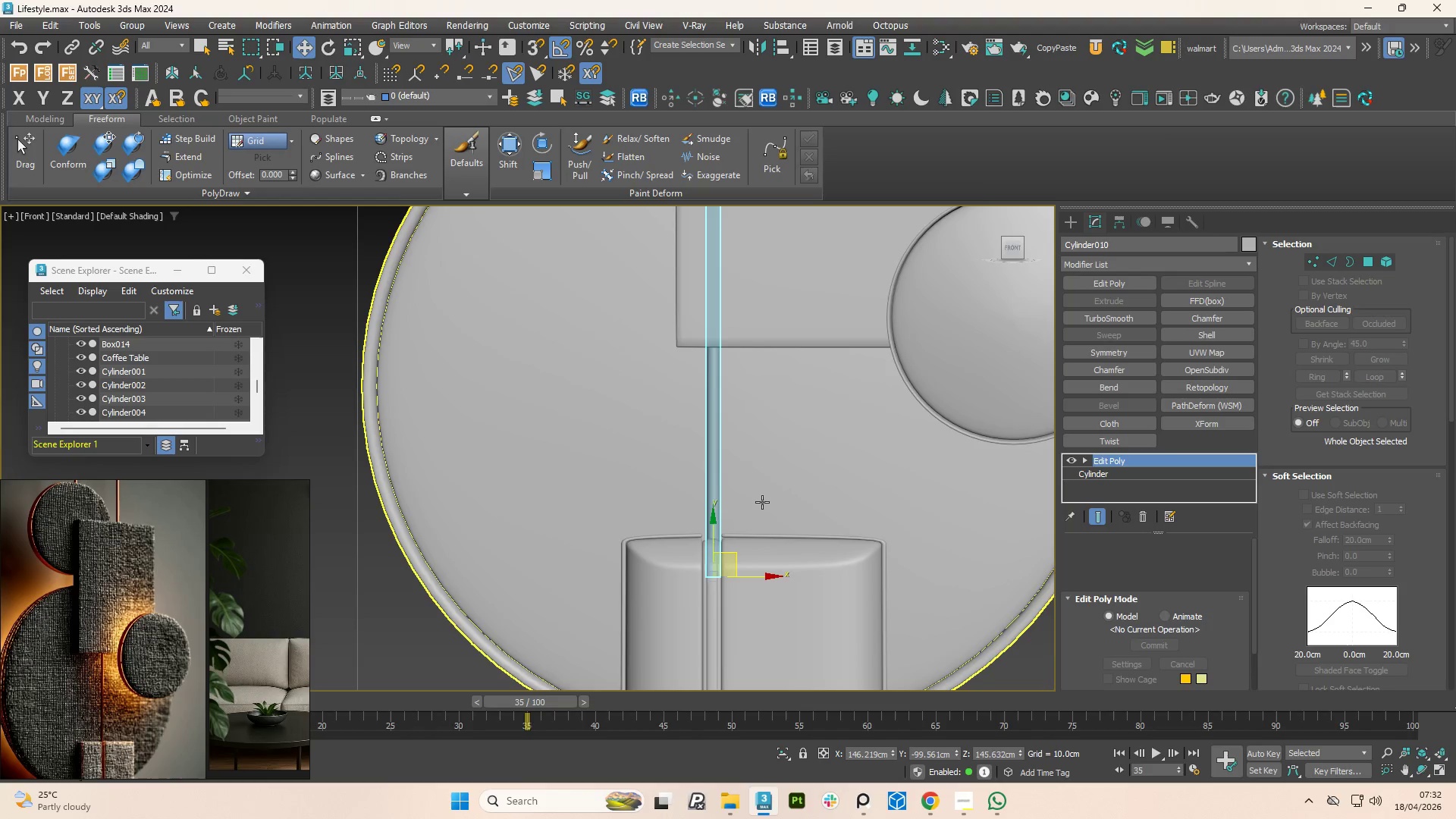 
hold_key(key=AltLeft, duration=0.98)
 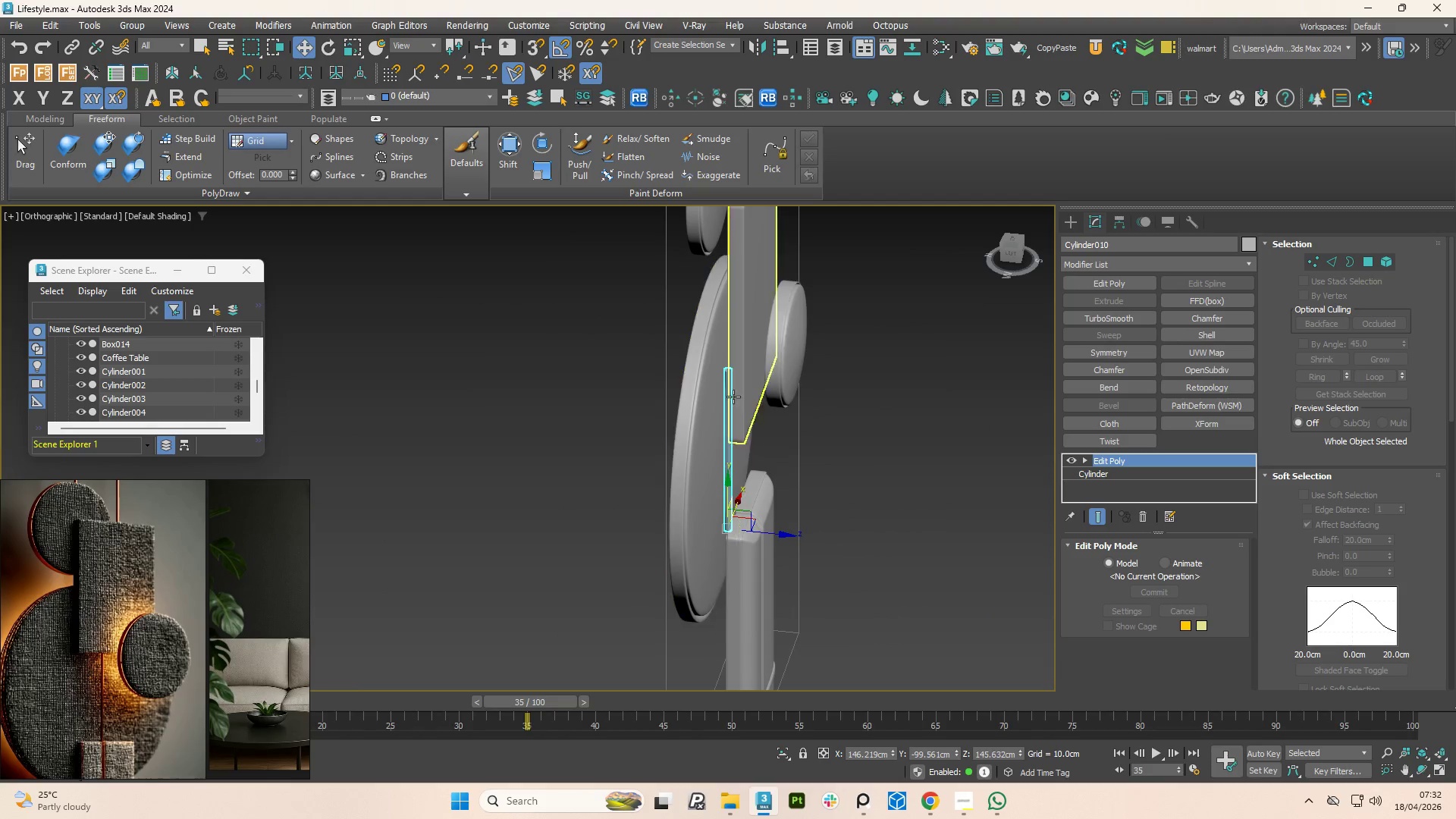 
scroll: coordinate [742, 510], scroll_direction: down, amount: 2.0
 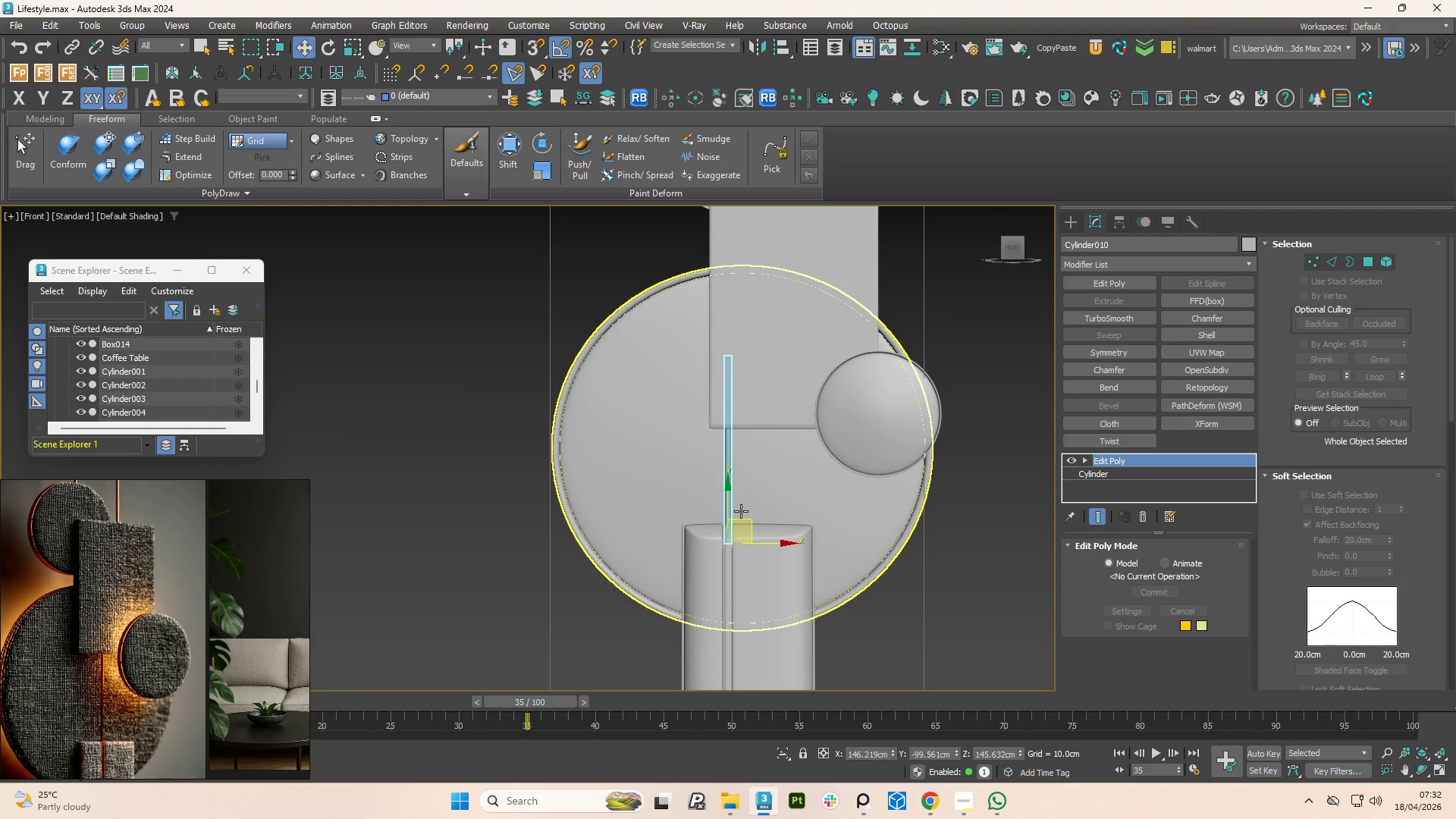 
scroll: coordinate [765, 337], scroll_direction: up, amount: 8.0
 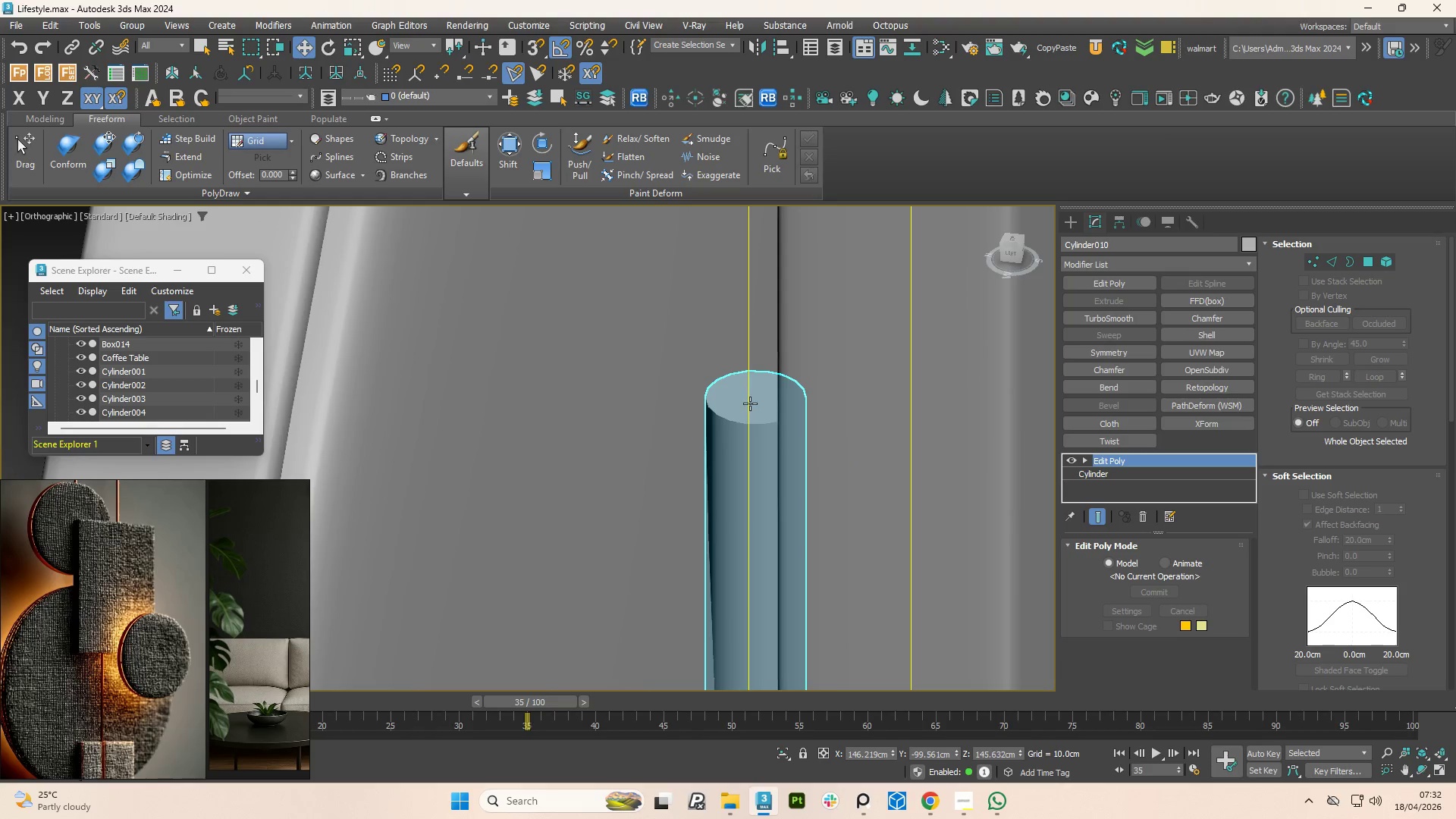 
key(F4)
 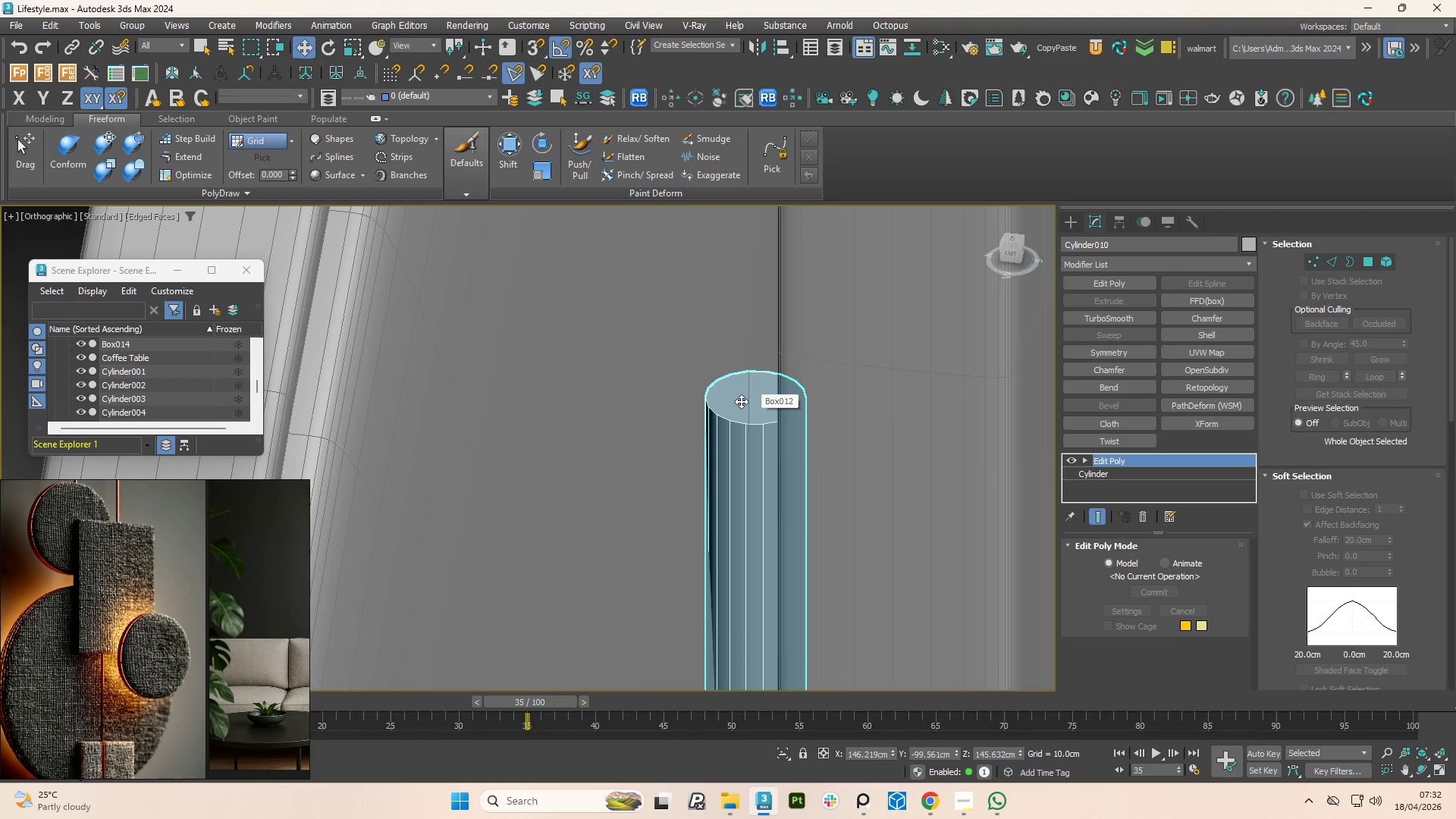 
left_click([741, 401])
 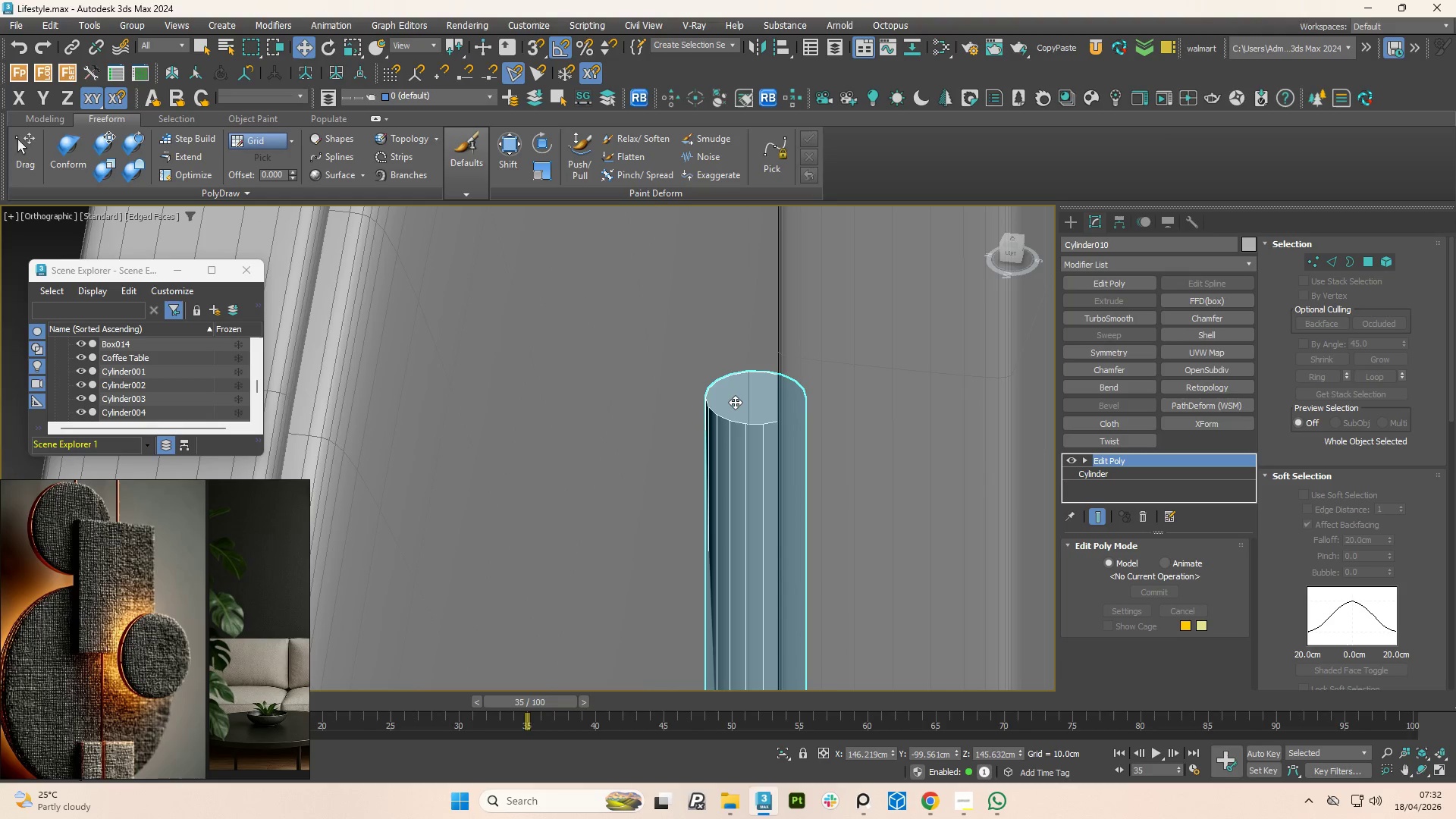 
key(4)
 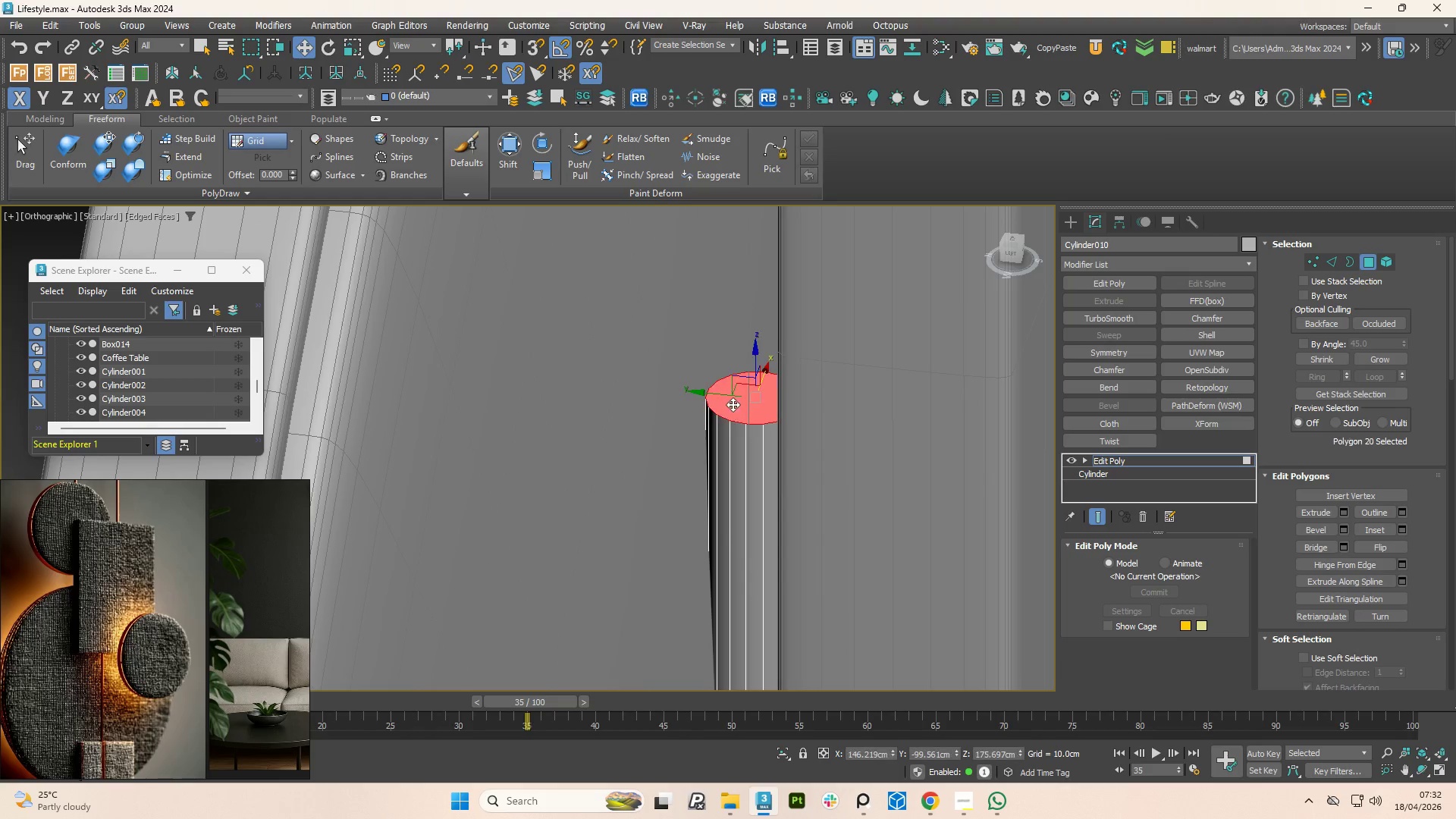 
scroll: coordinate [745, 359], scroll_direction: down, amount: 7.0
 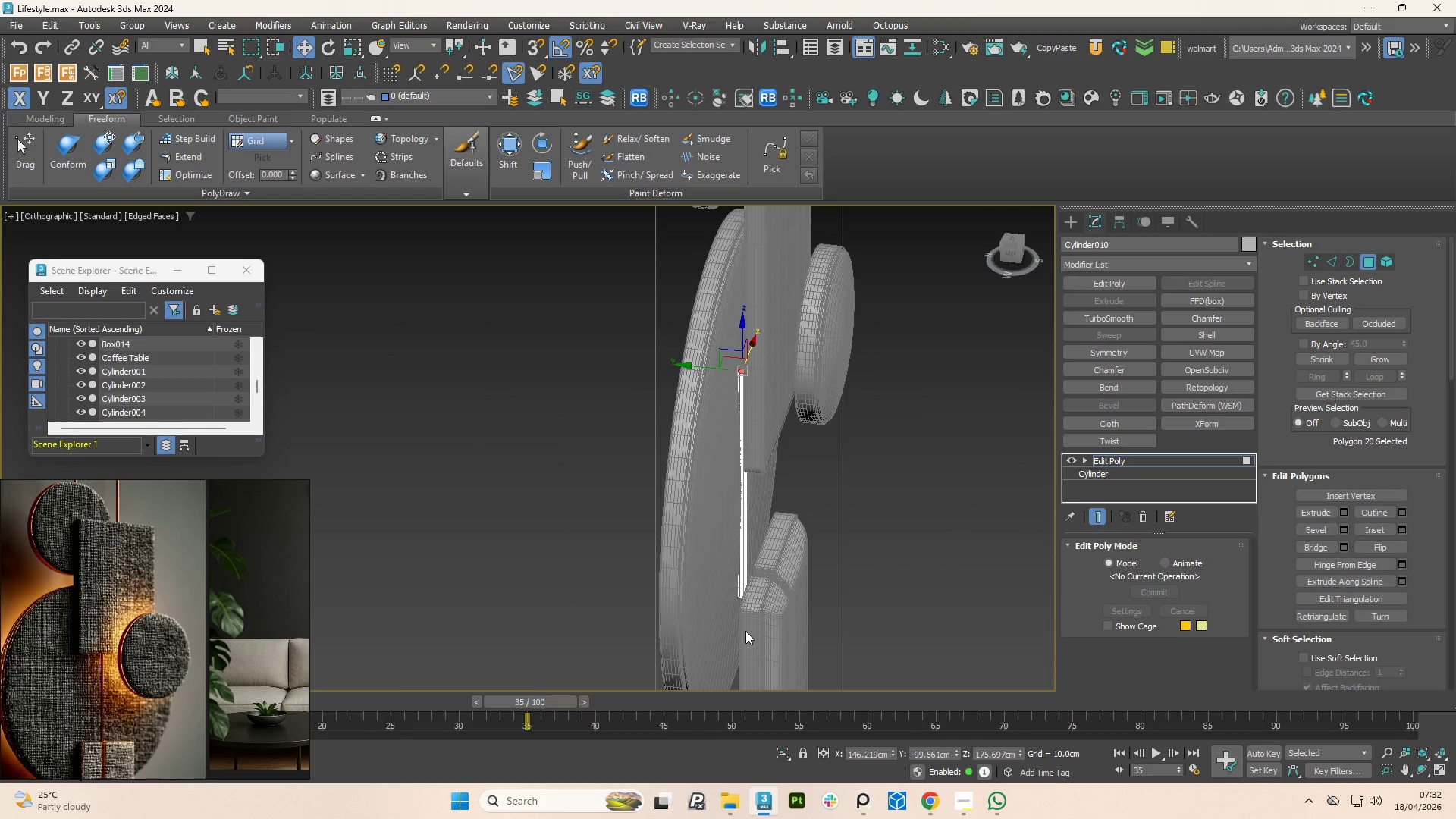 
hold_key(key=AltLeft, duration=1.05)
 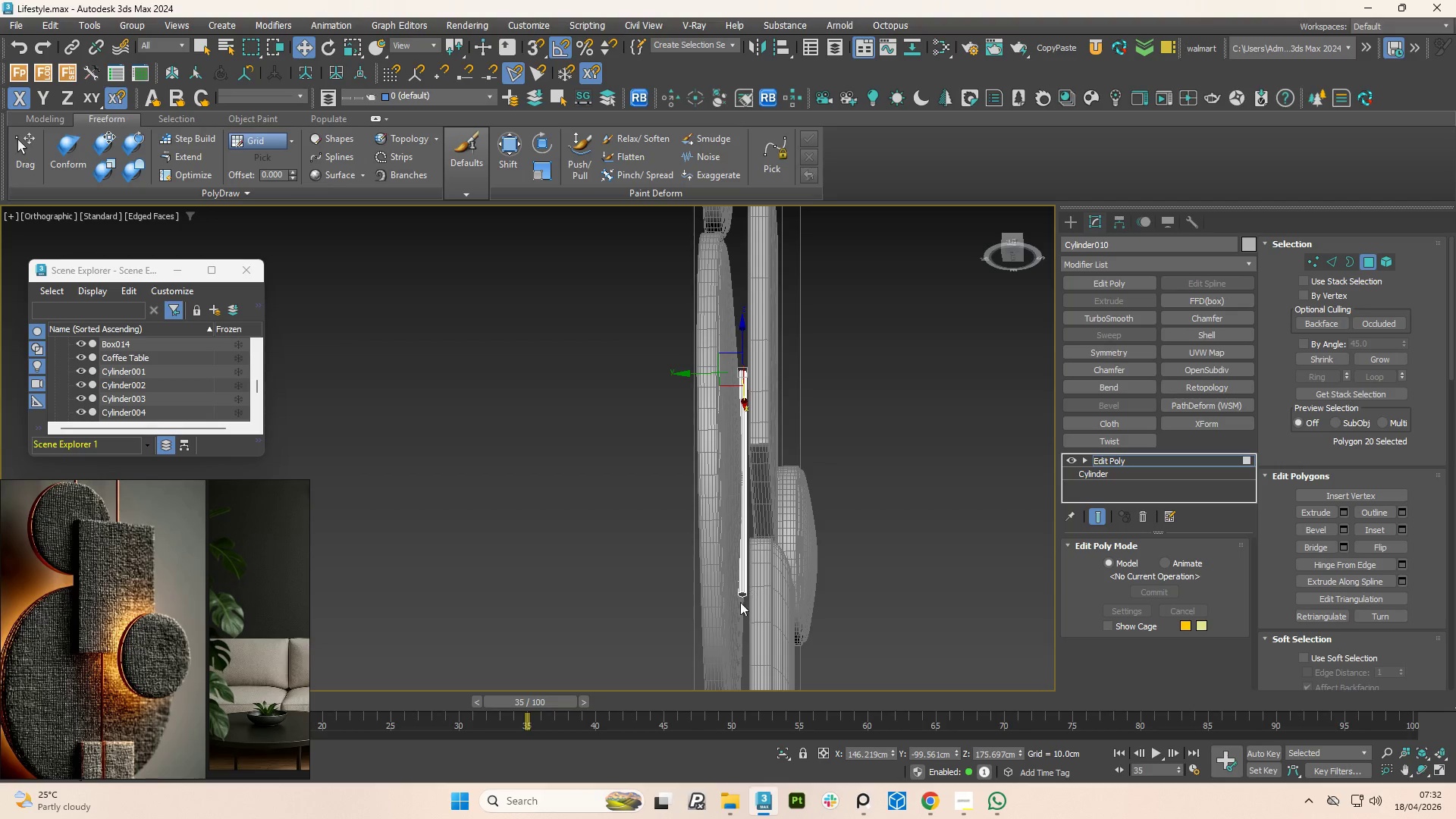 
hold_key(key=ControlLeft, duration=0.7)
 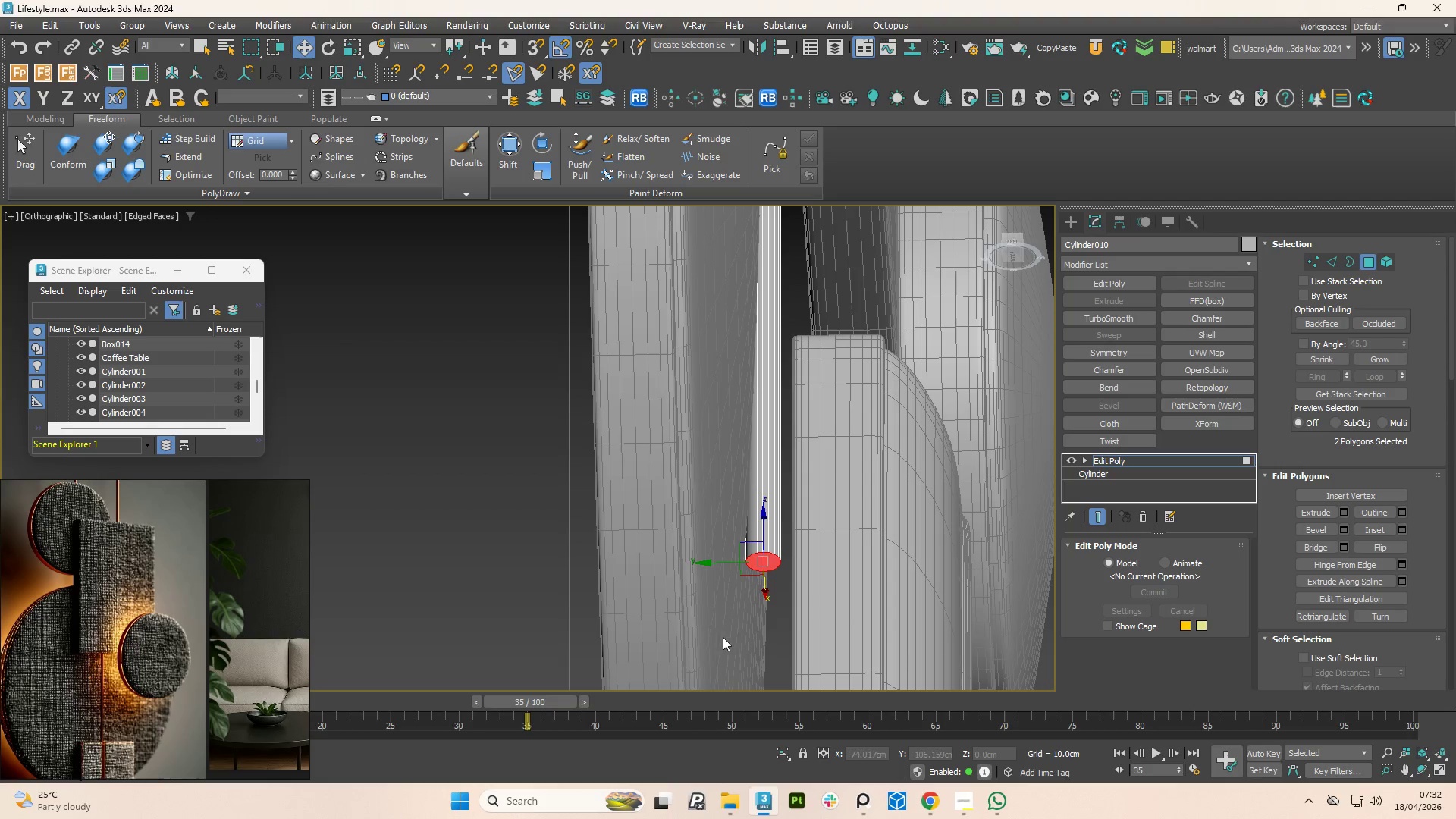 
scroll: coordinate [744, 569], scroll_direction: up, amount: 4.0
 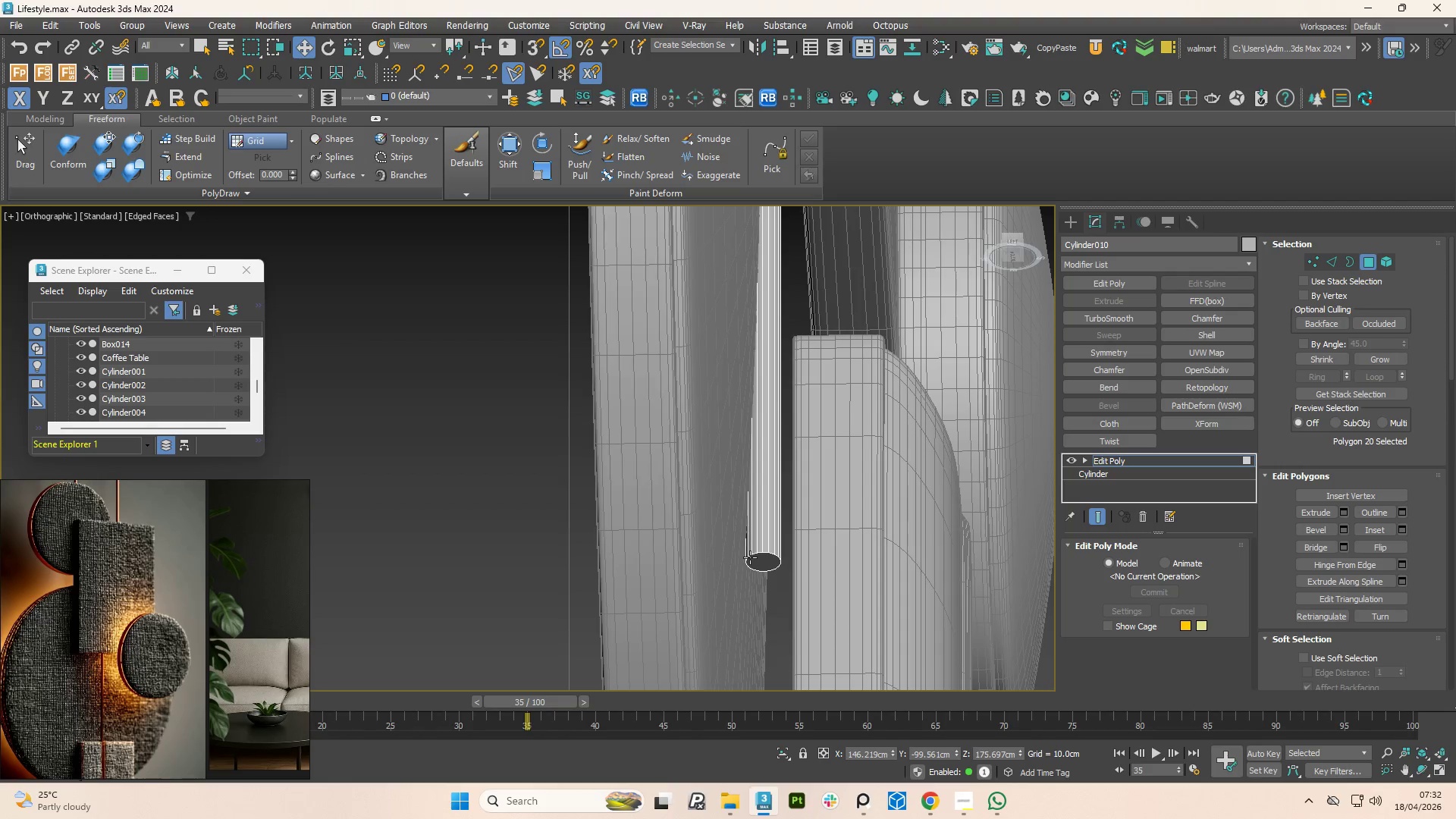 
left_click([761, 560])
 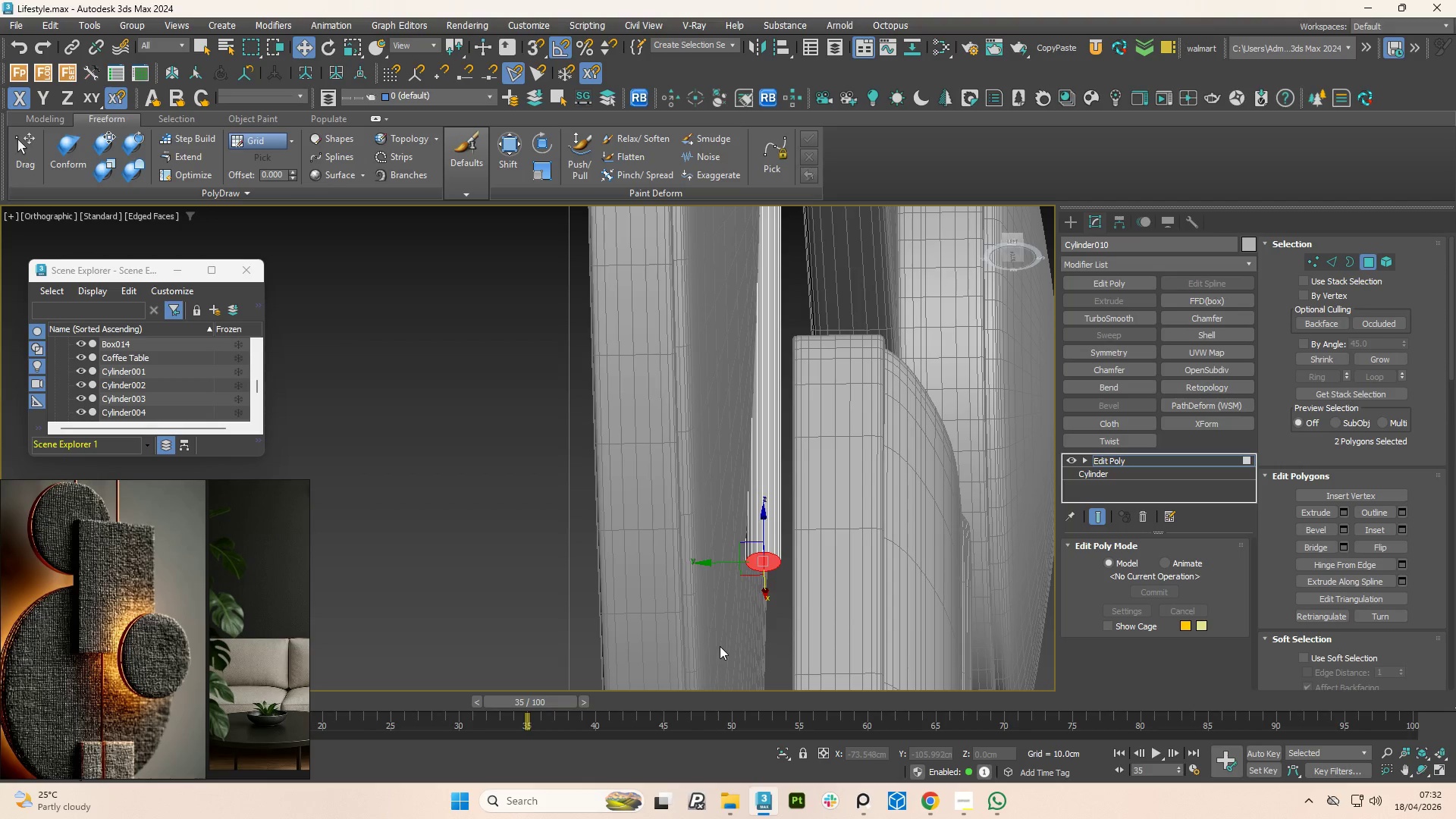 
key(Delete)
 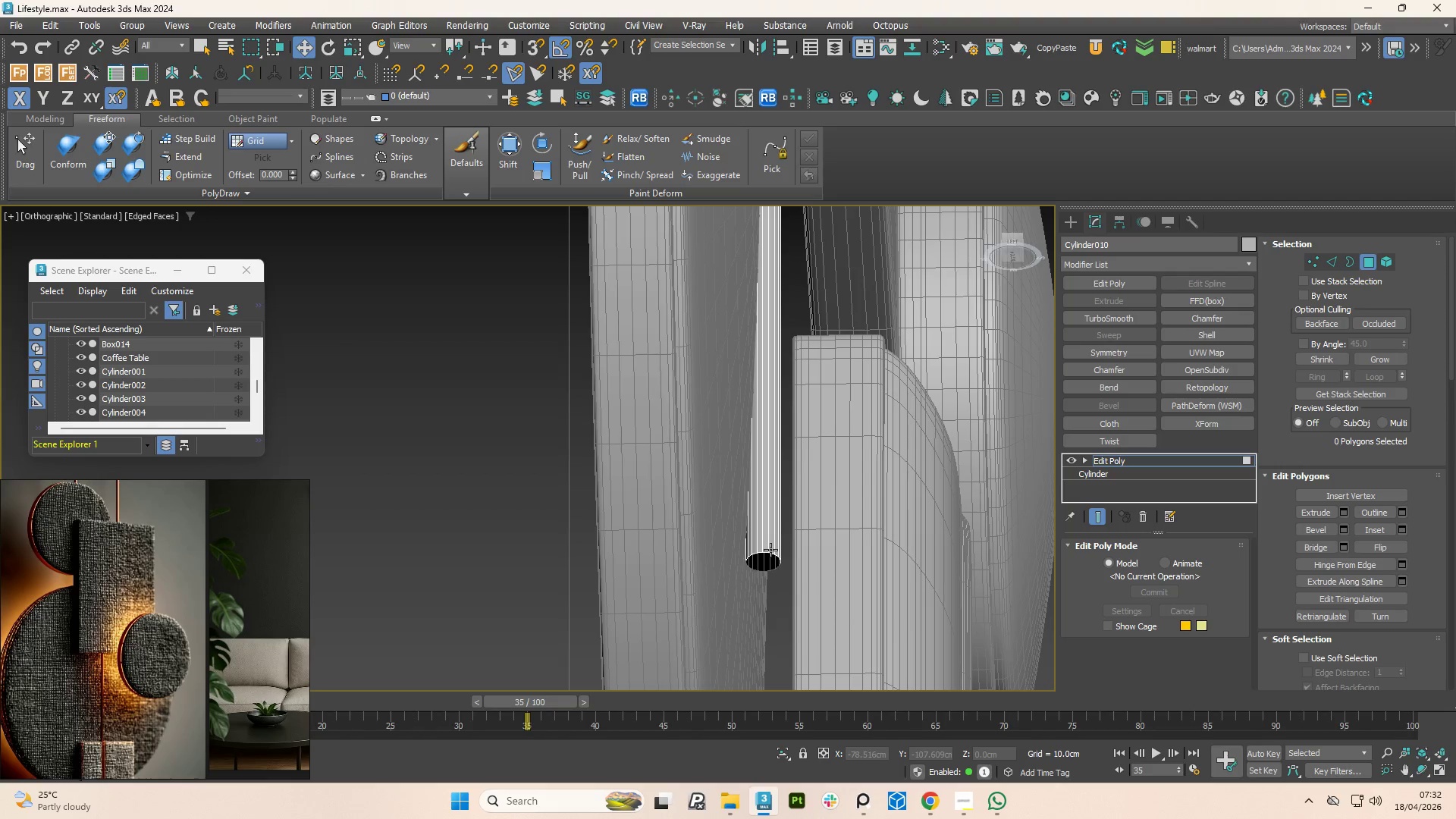 
scroll: coordinate [765, 553], scroll_direction: up, amount: 1.0
 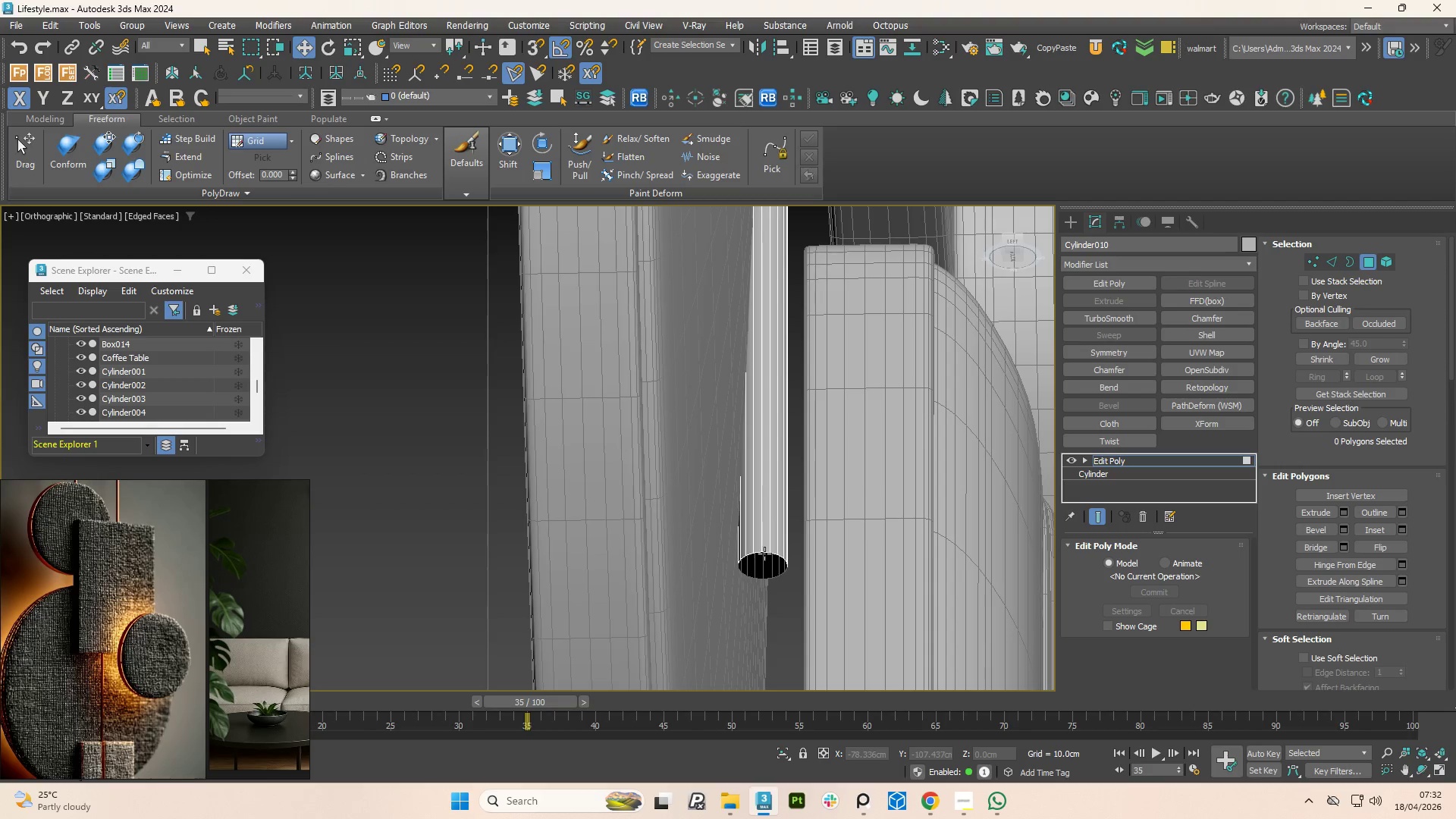 
scroll: coordinate [762, 557], scroll_direction: down, amount: 4.0
 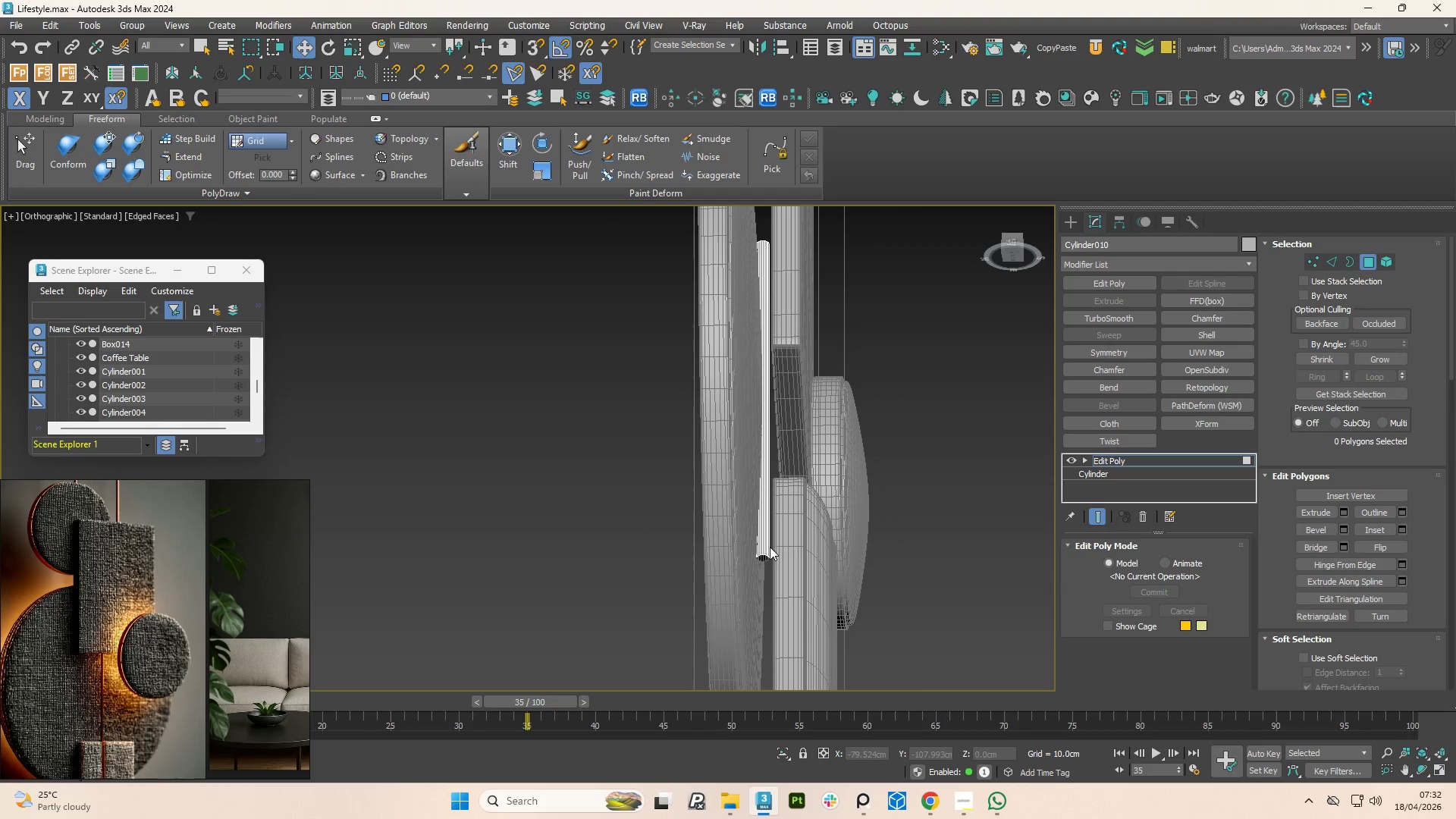 
scroll: coordinate [777, 538], scroll_direction: up, amount: 7.0
 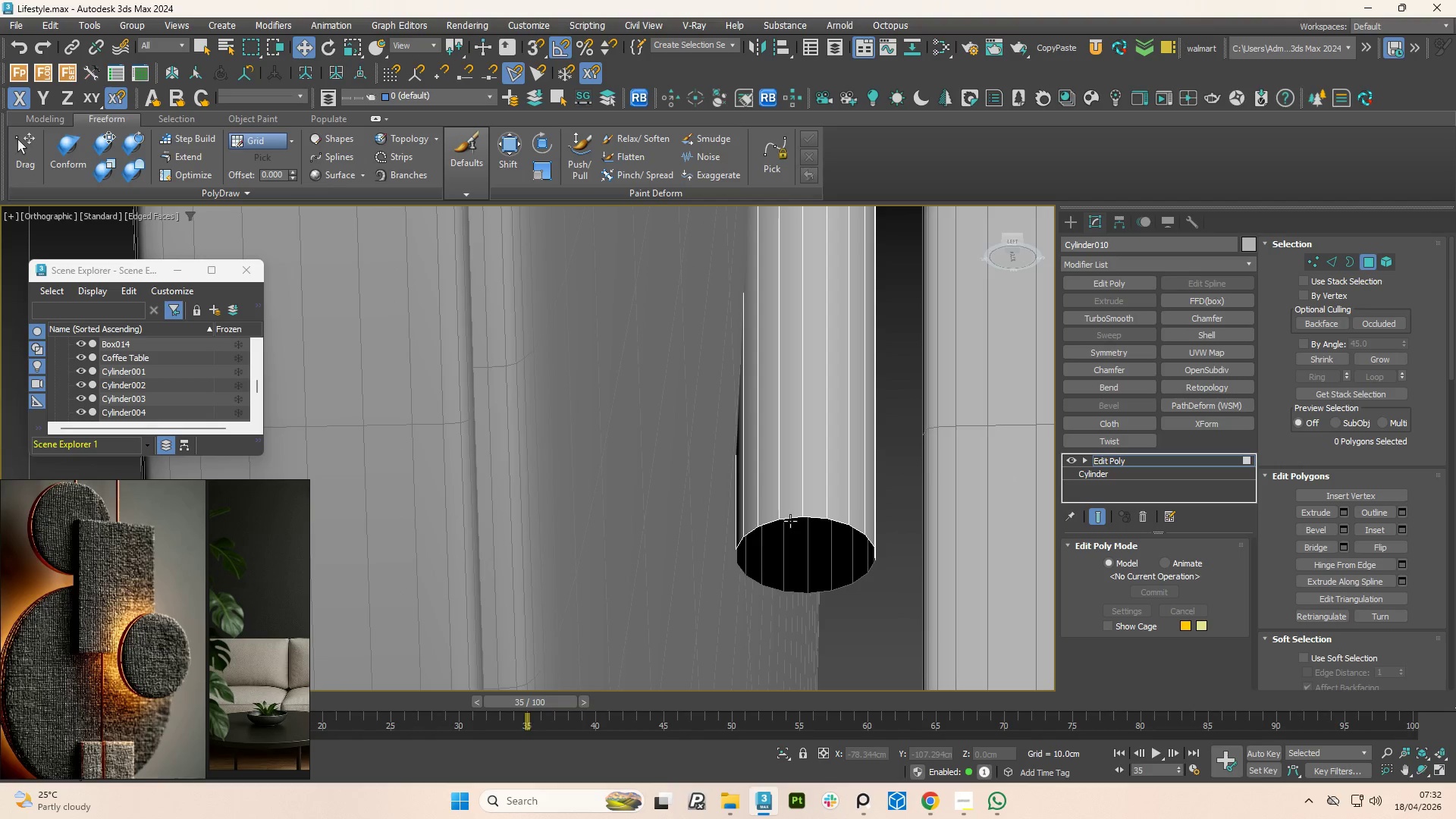 
key(3)
 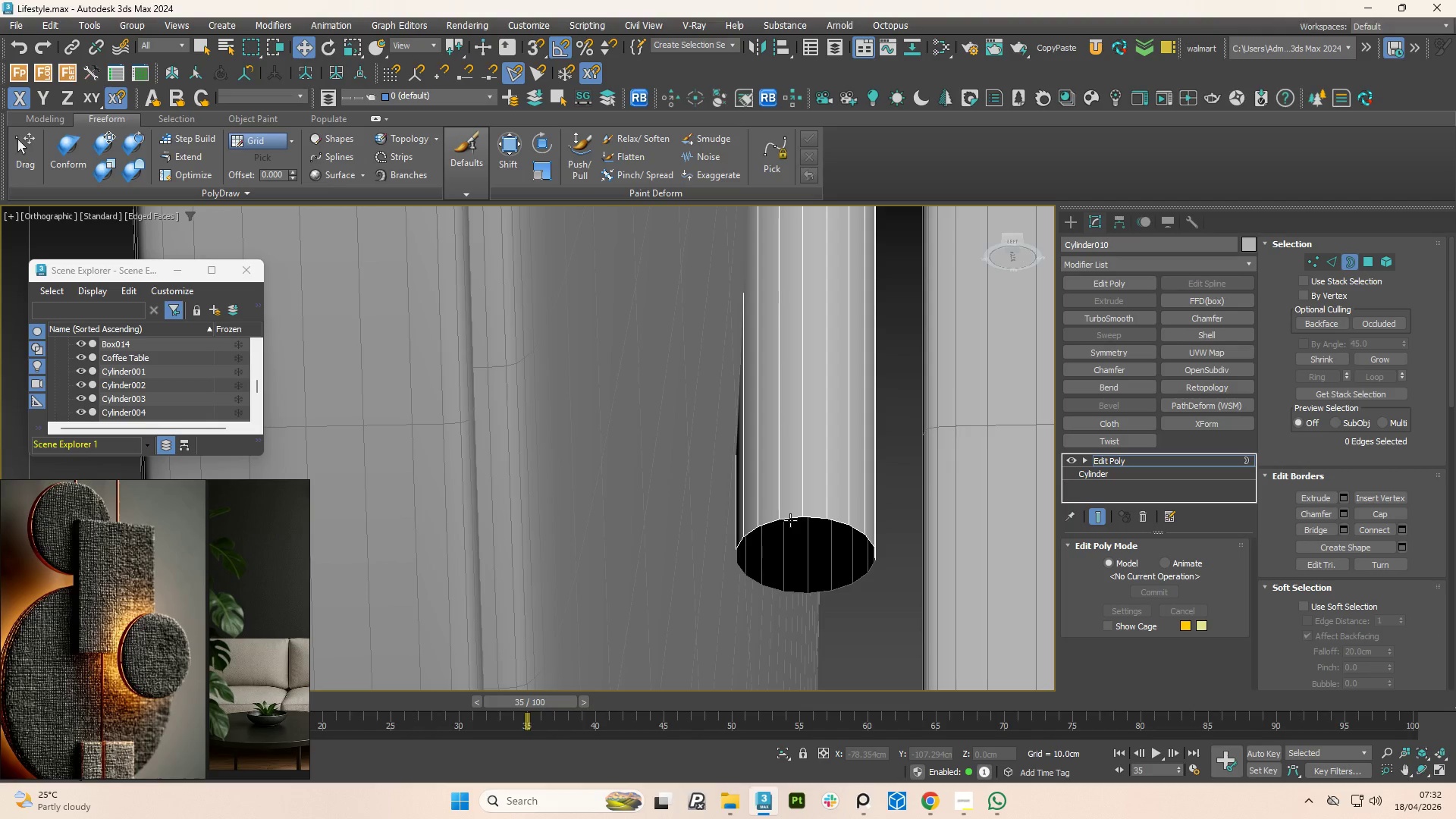 
left_click([790, 520])
 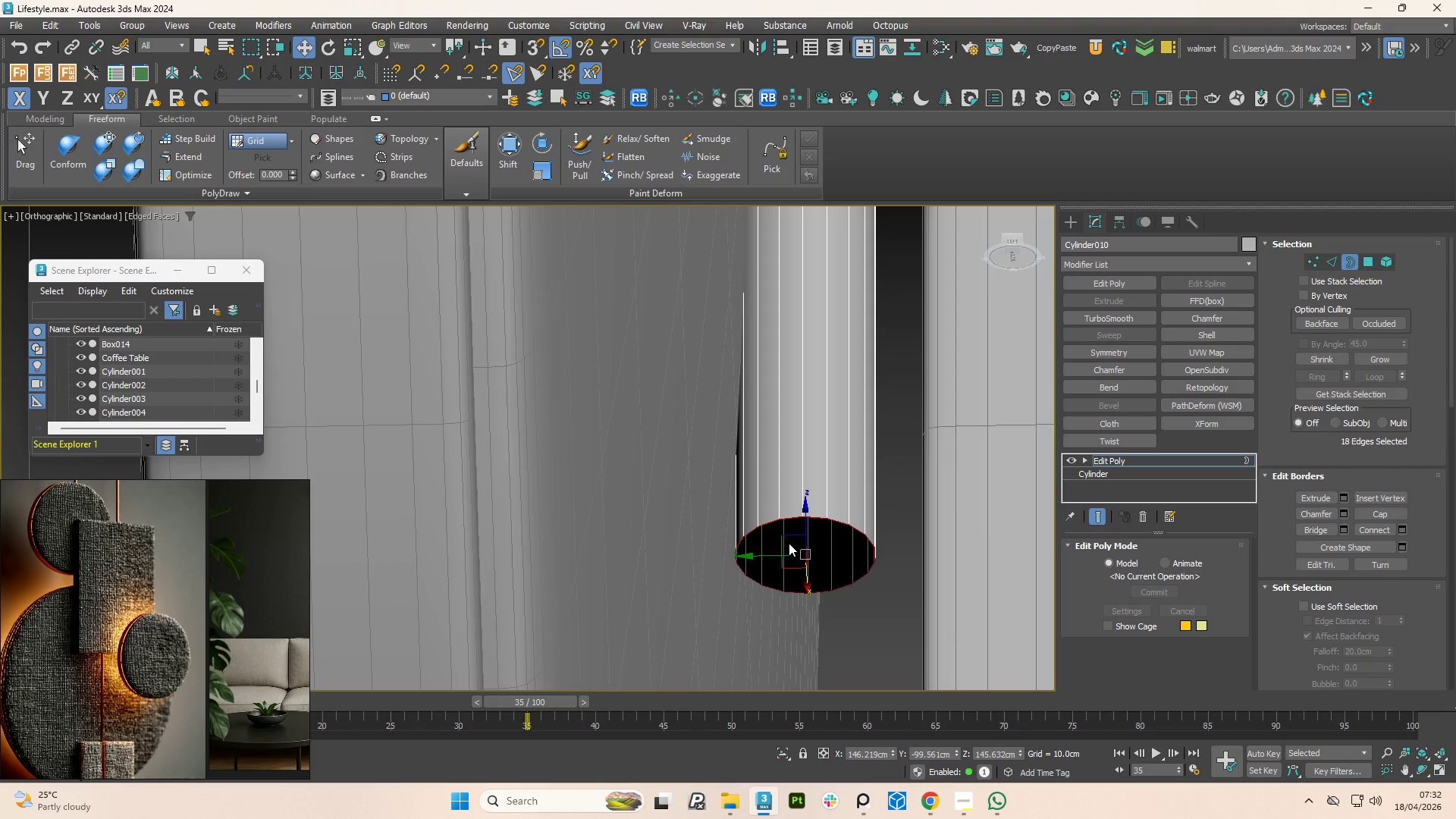 
hold_key(key=AltLeft, duration=1.12)
 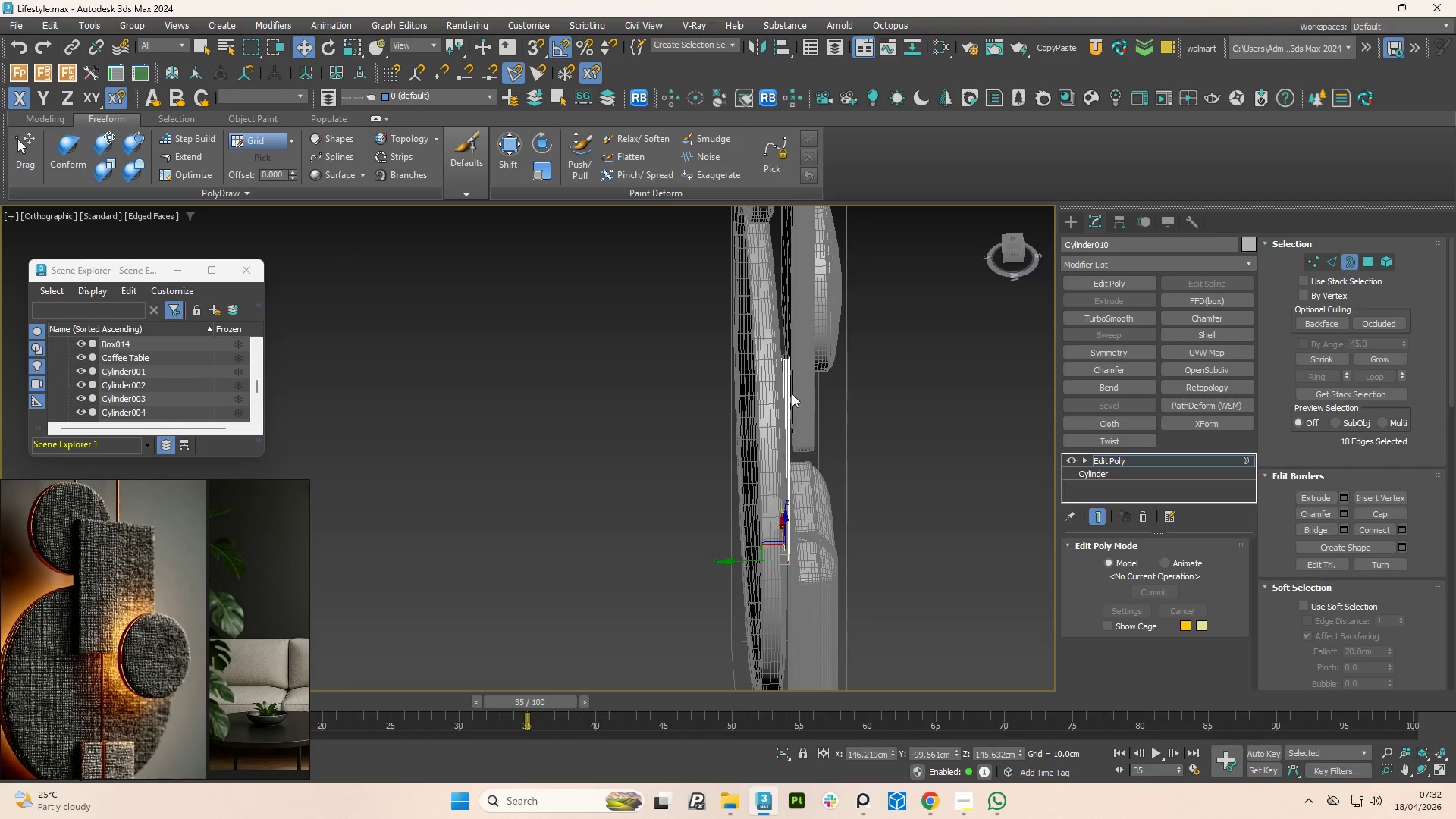 
scroll: coordinate [781, 581], scroll_direction: down, amount: 8.0
 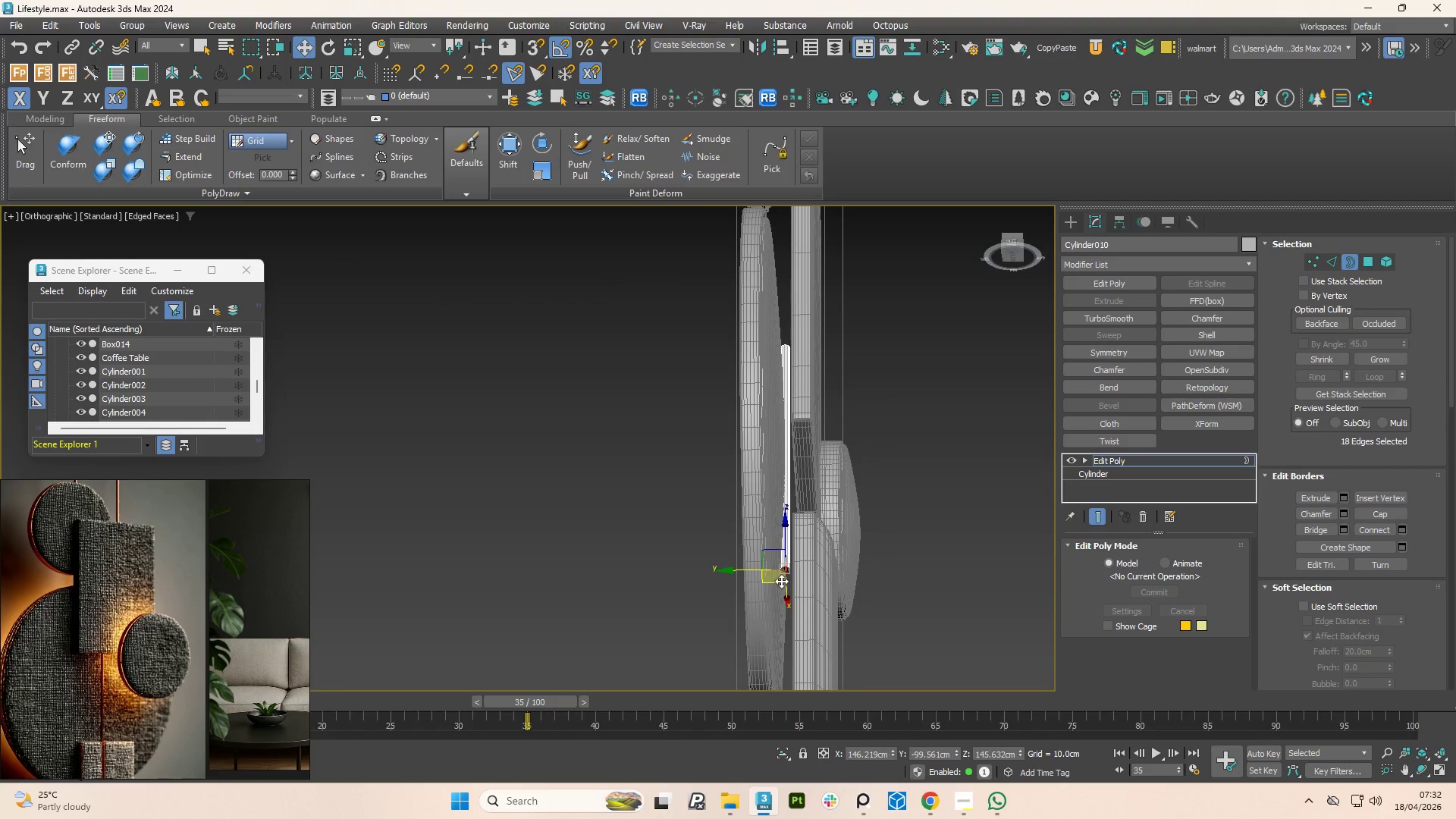 
hold_key(key=ControlLeft, duration=1.3)
 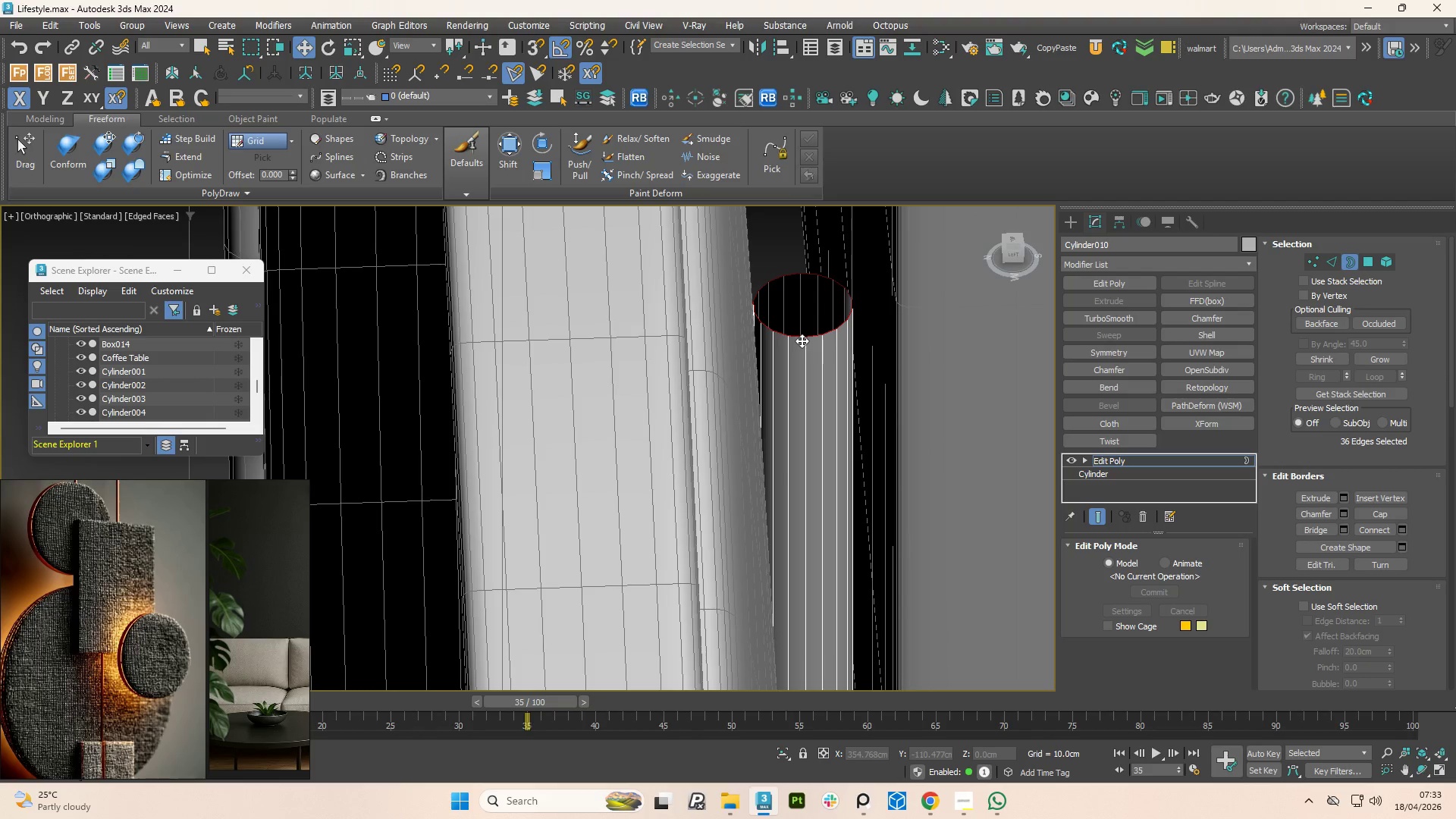 
scroll: coordinate [785, 334], scroll_direction: up, amount: 7.0
 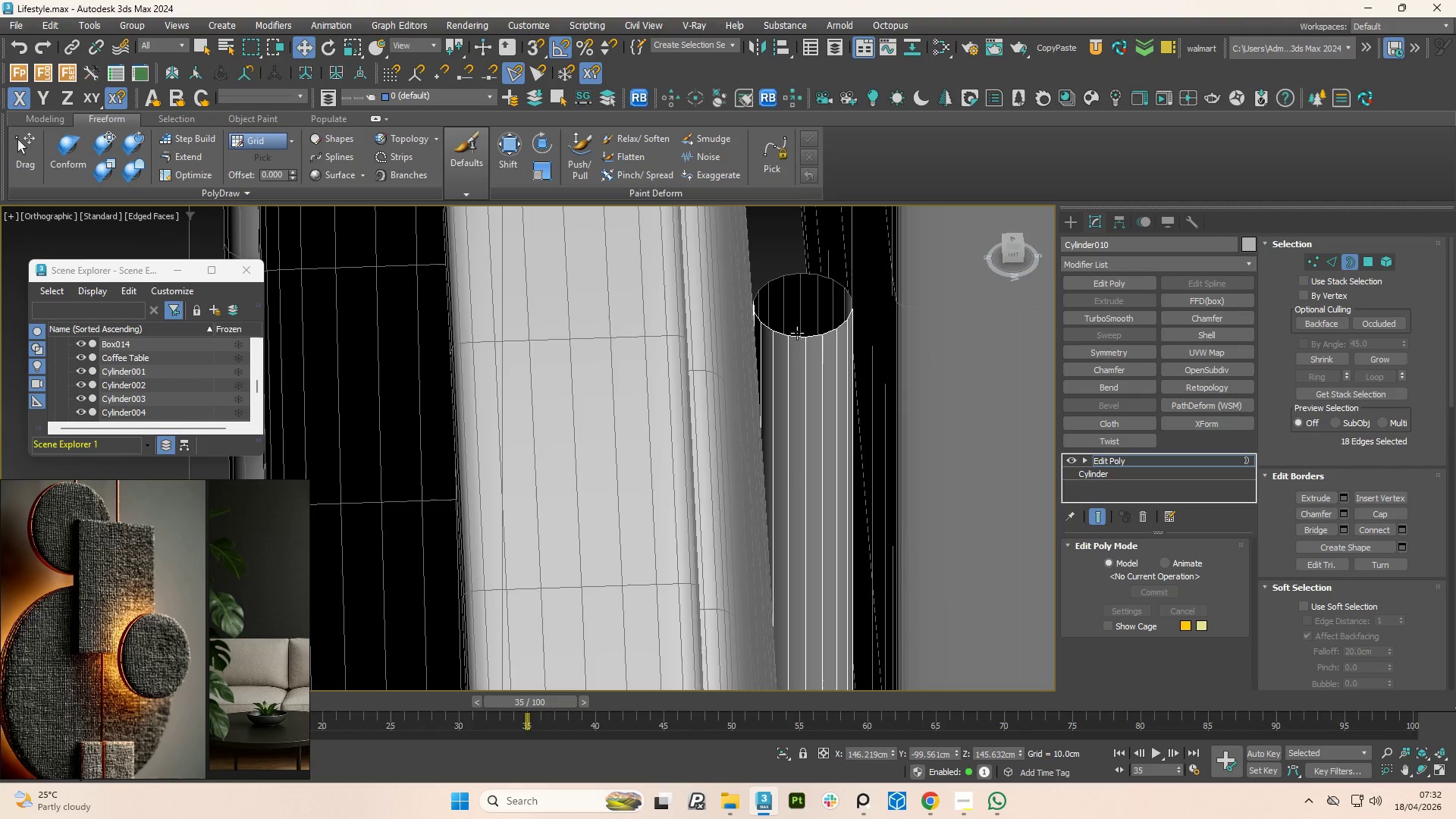 
left_click([801, 337])
 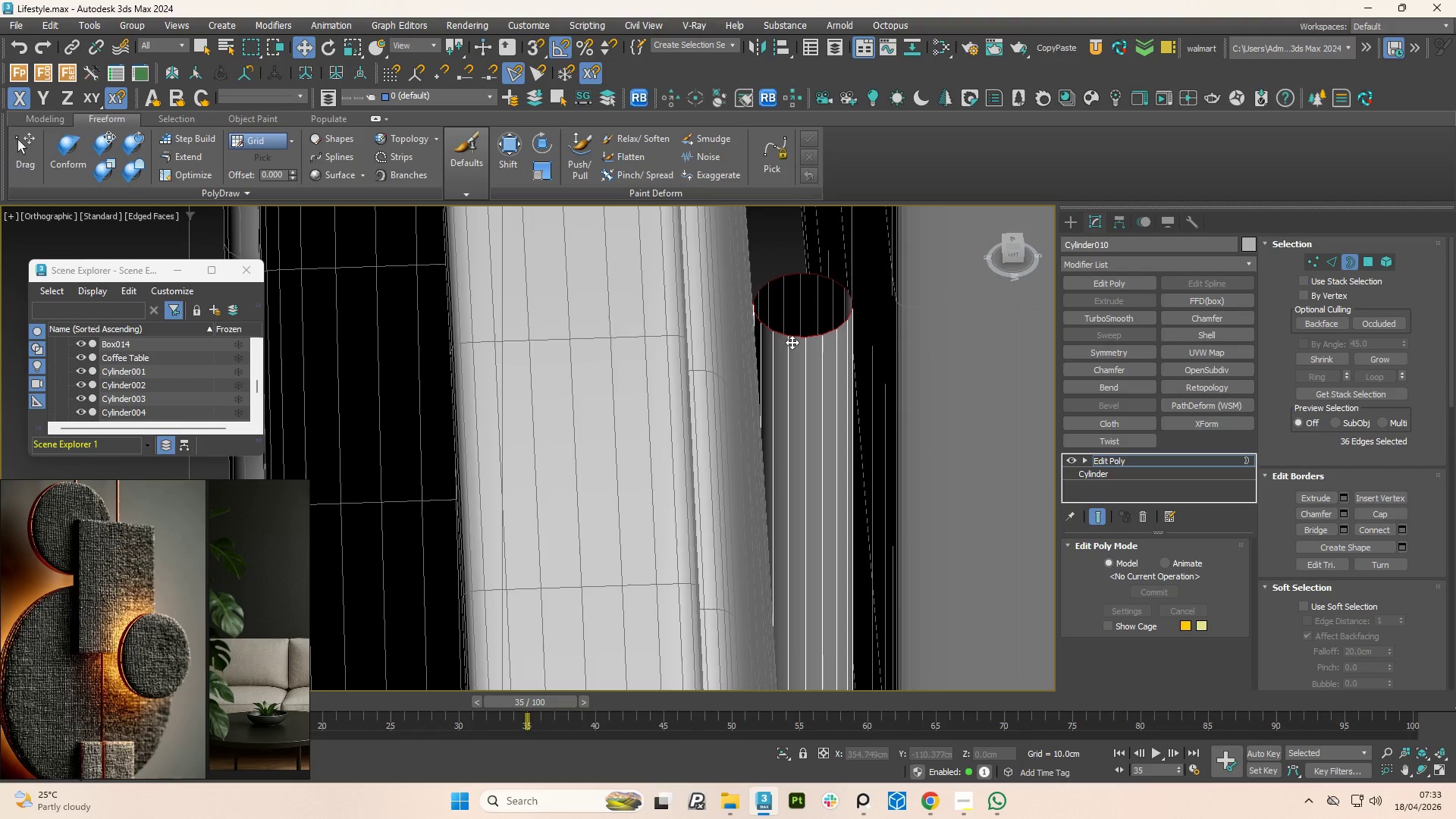 
key(R)
 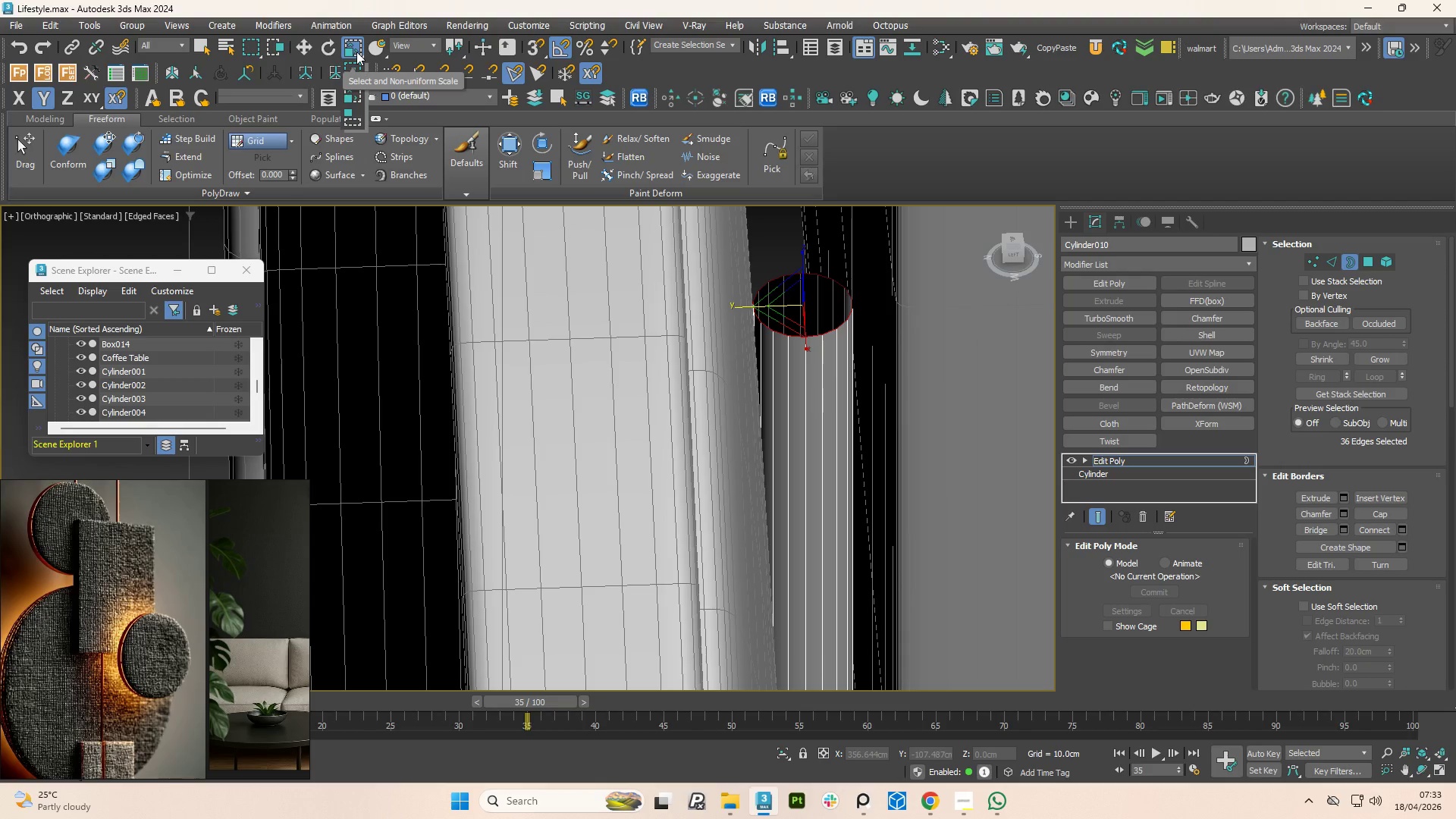 
wait(6.26)
 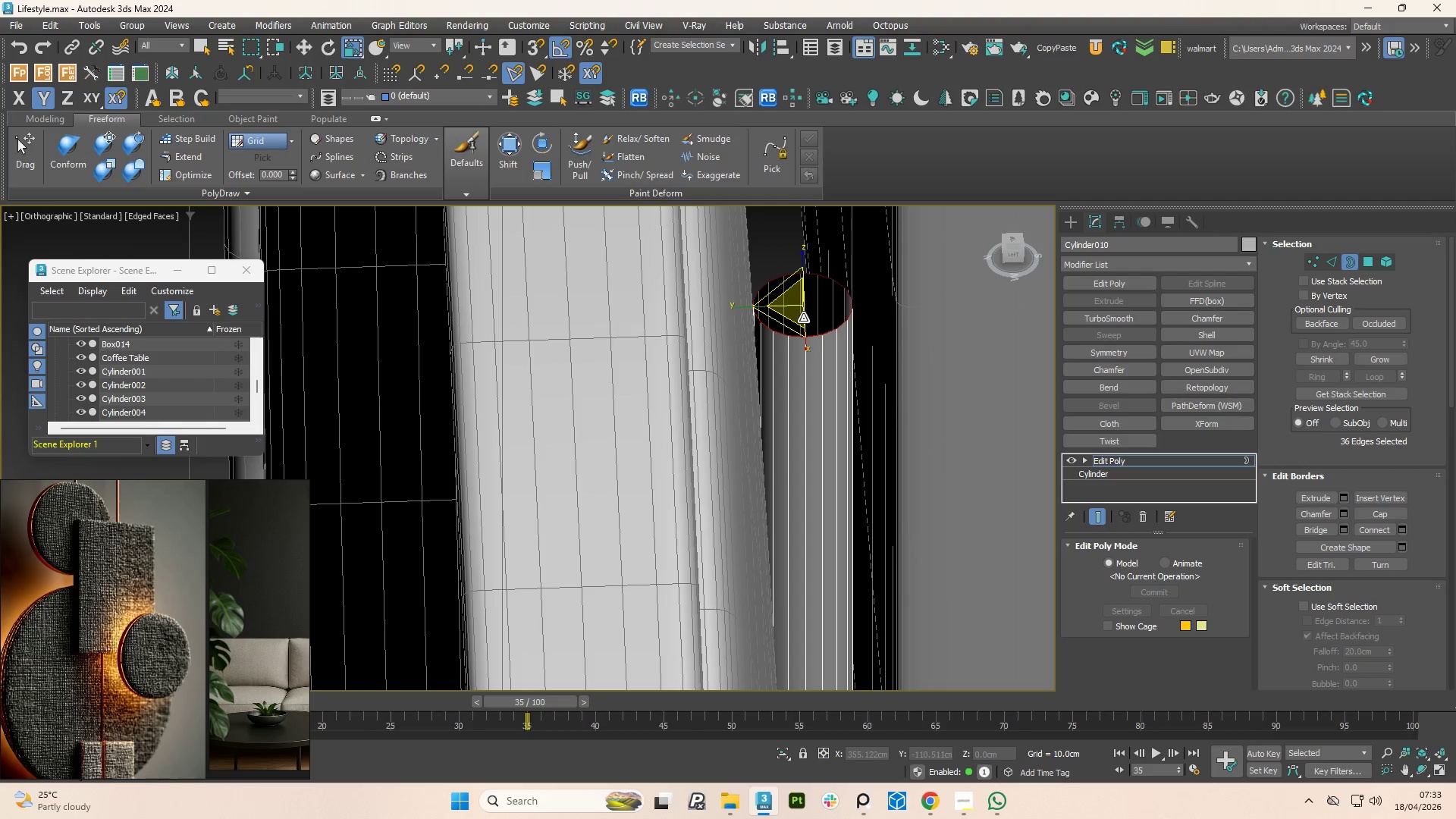 
left_click_drag(start_coordinate=[355, 49], to_coordinate=[361, 63])
 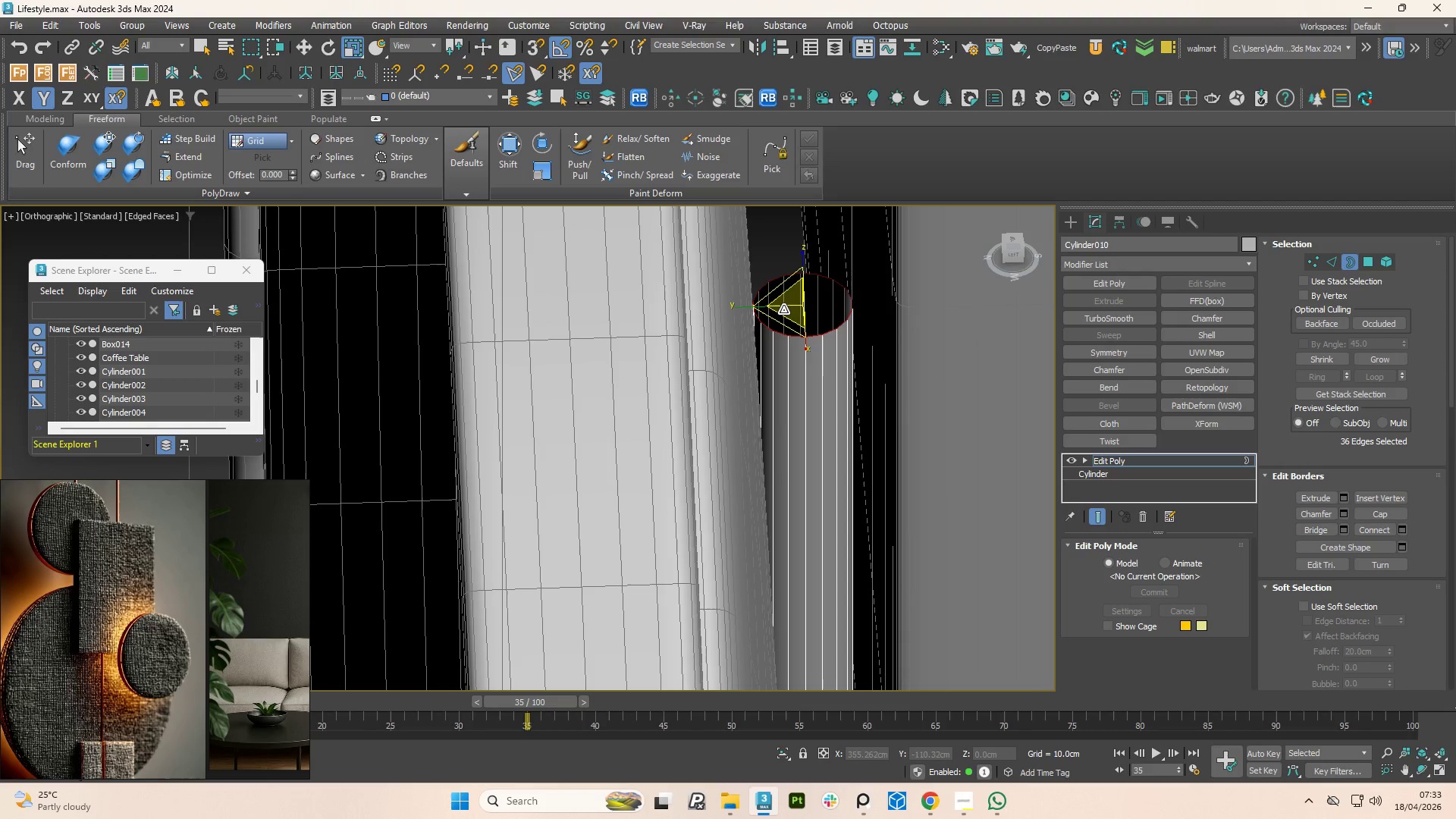 
hold_key(key=ShiftLeft, duration=3.23)
left_click_drag(start_coordinate=[788, 307], to_coordinate=[792, 322])
 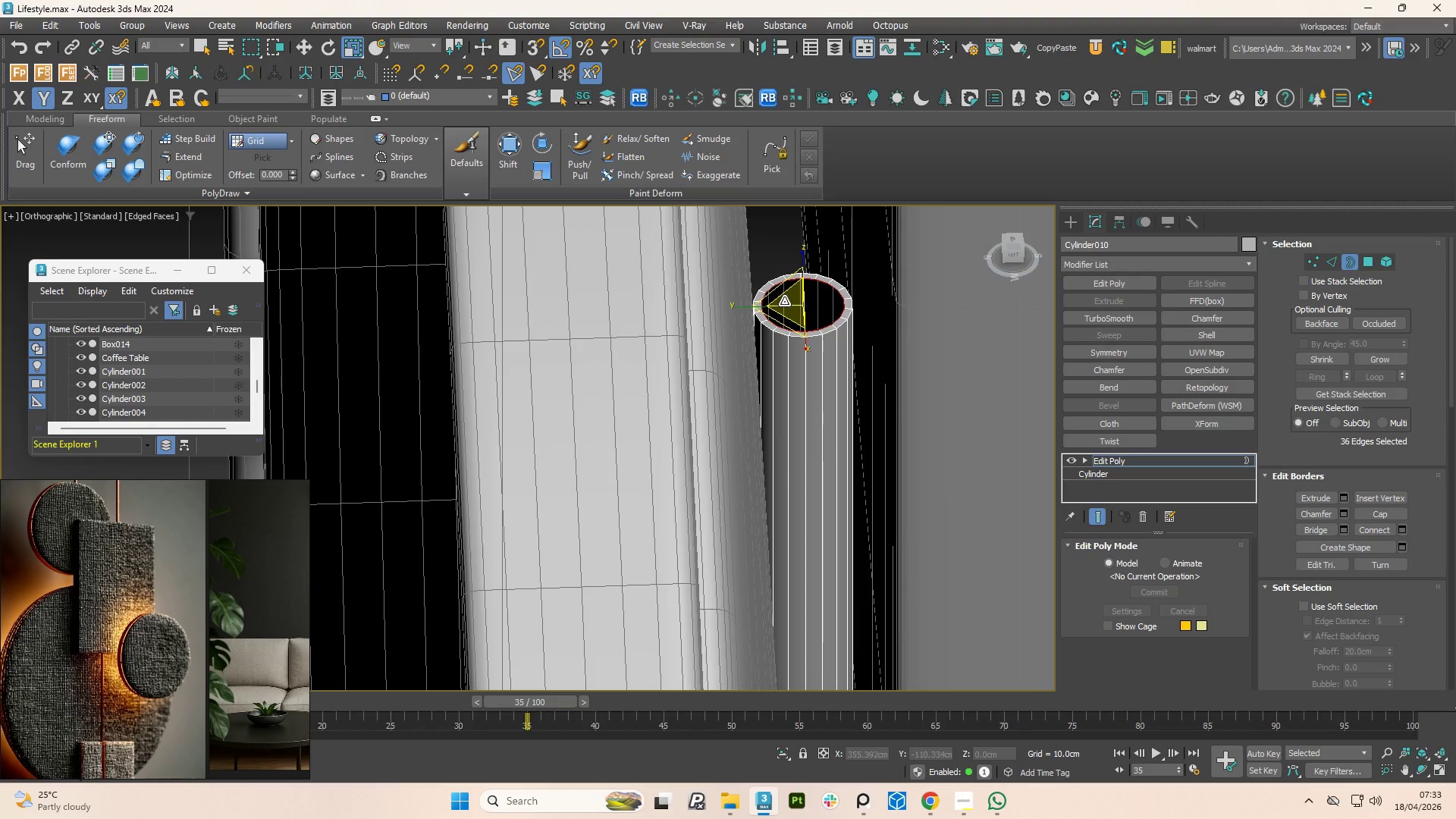 
left_click_drag(start_coordinate=[786, 301], to_coordinate=[784, 538])
 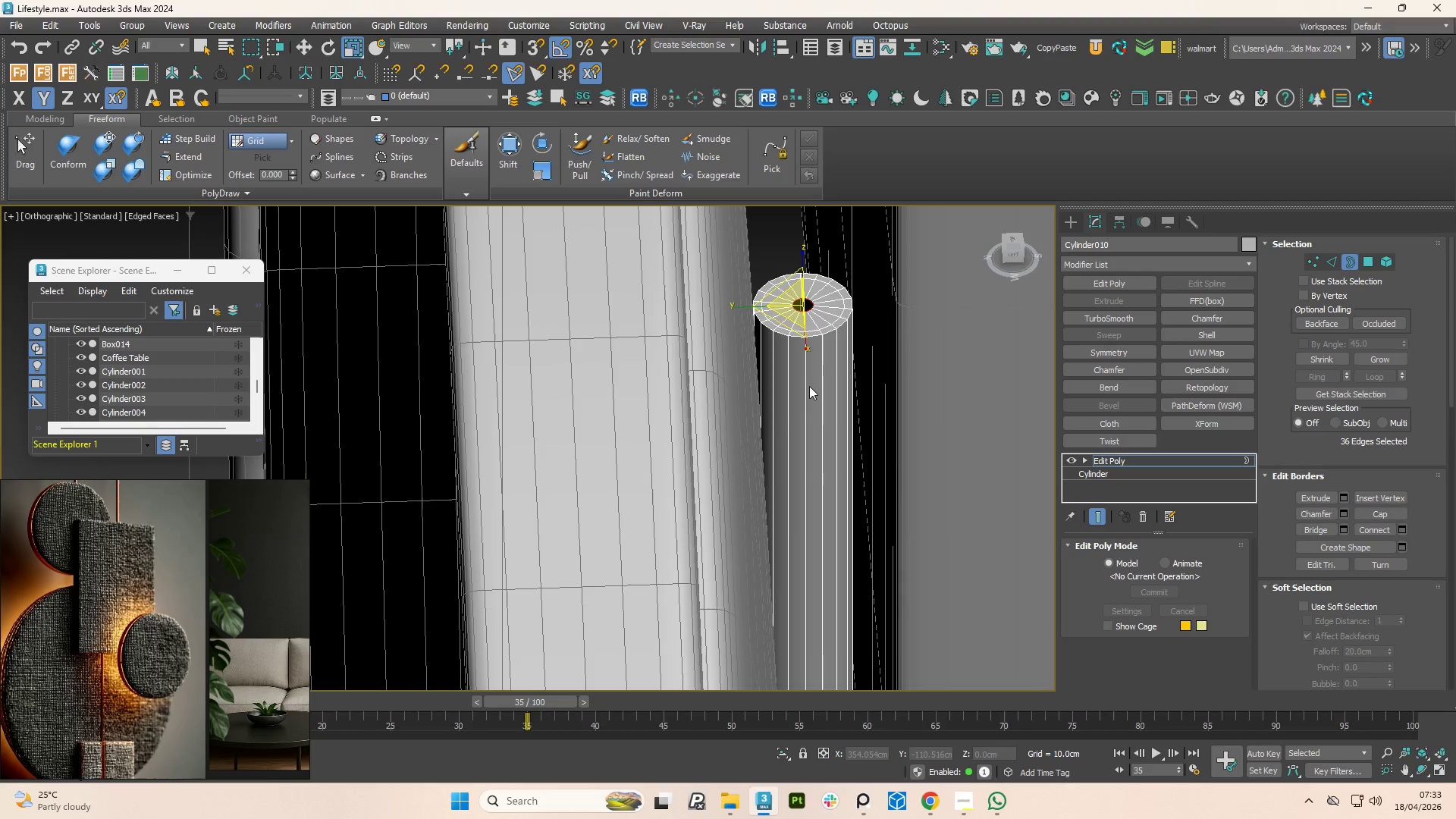 
key(W)
 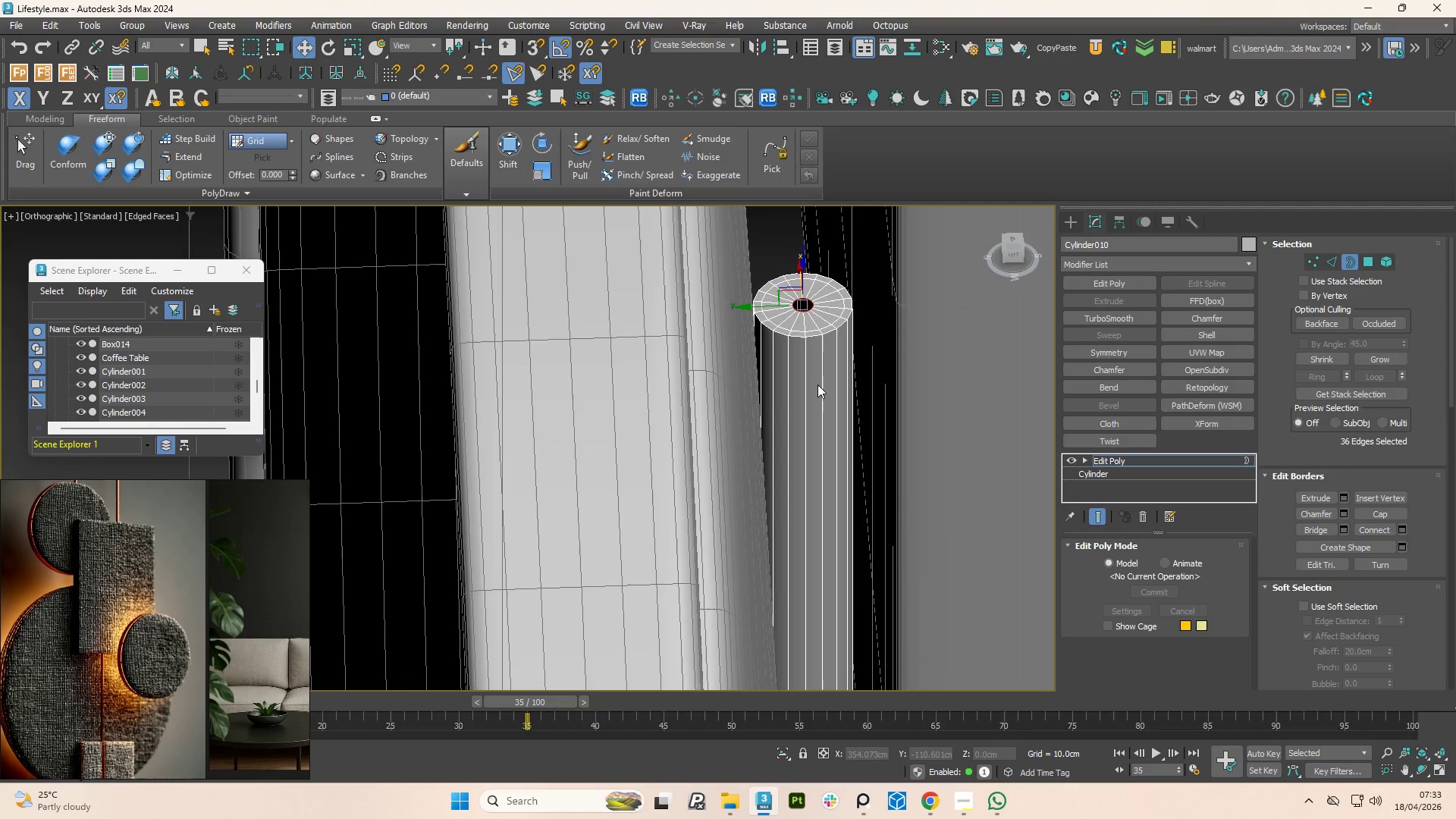 
hold_key(key=AltLeft, duration=0.67)
 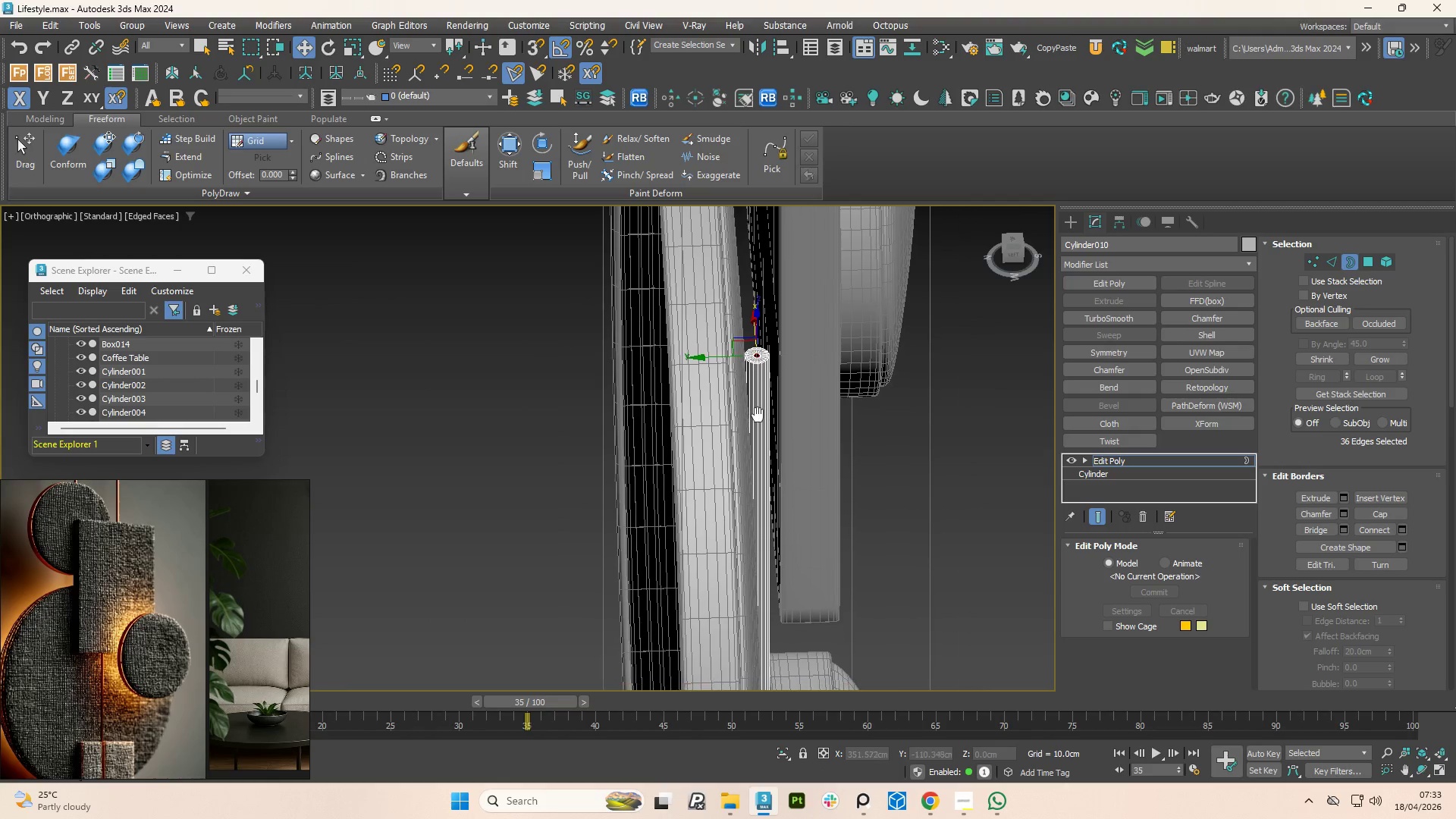 
scroll: coordinate [817, 384], scroll_direction: down, amount: 4.0
 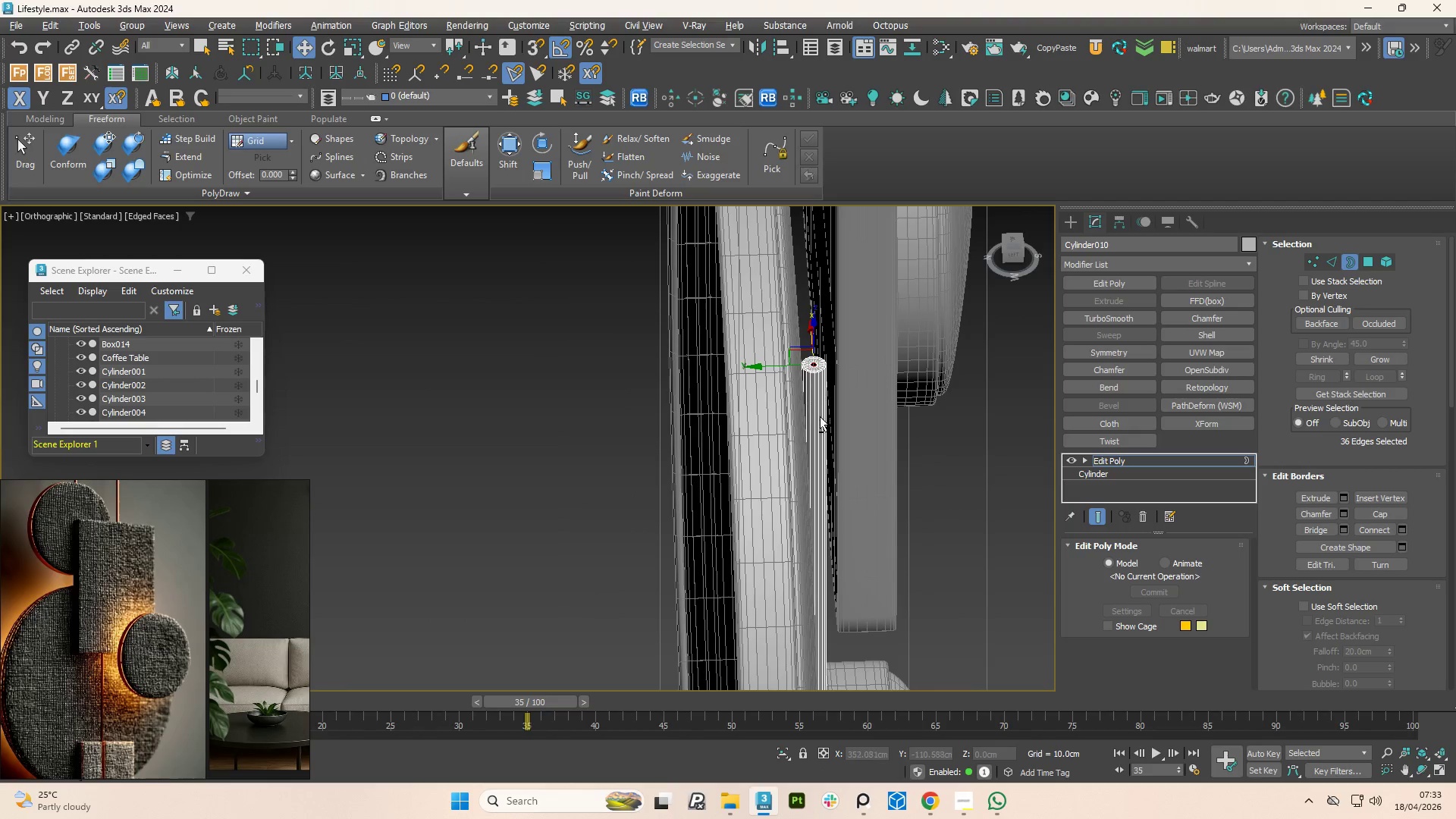 
middle_click([764, 422])
 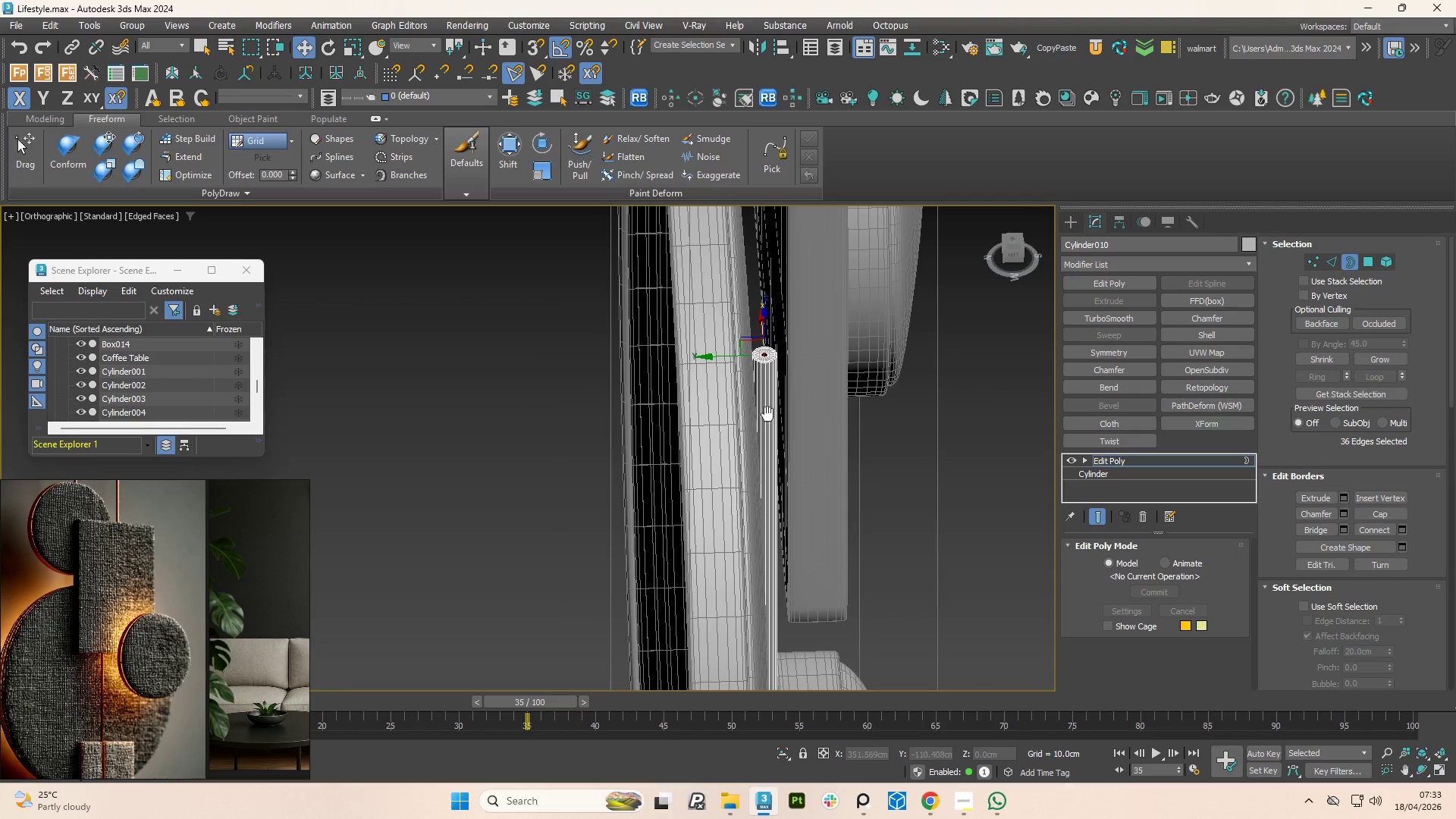 
scroll: coordinate [767, 350], scroll_direction: up, amount: 4.0
 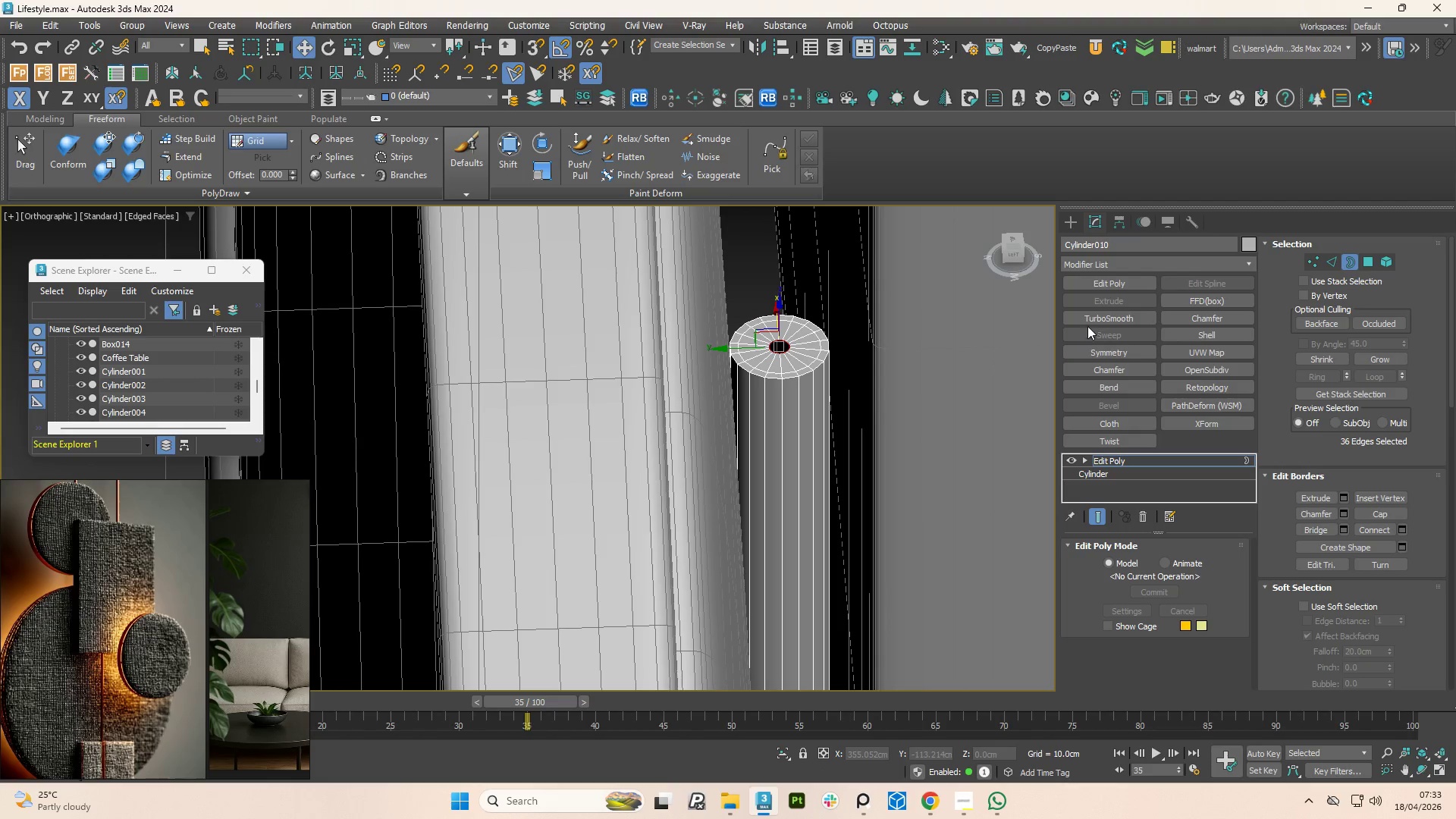 
left_click([1095, 321])
 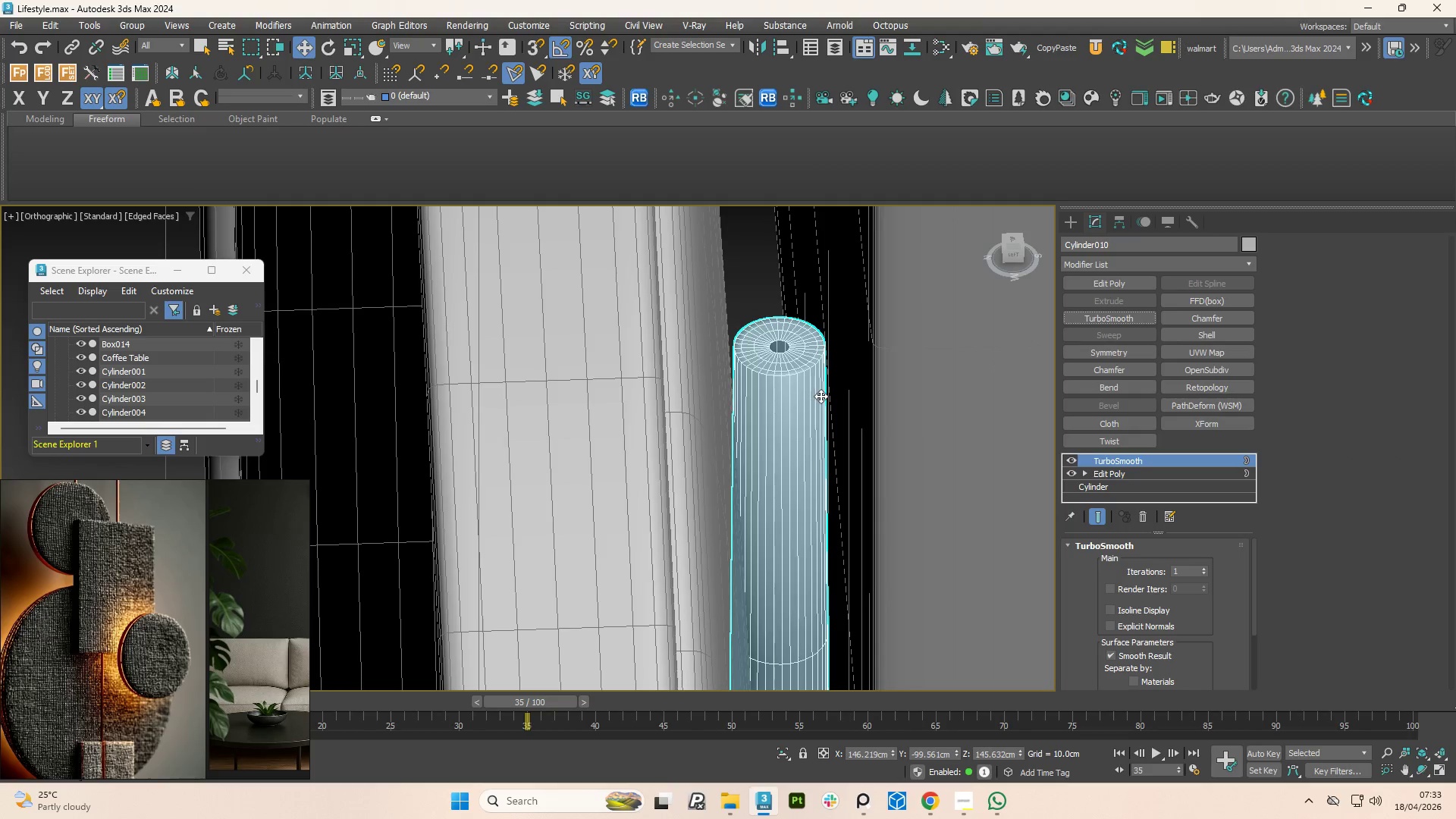 
key(Control+Z)
 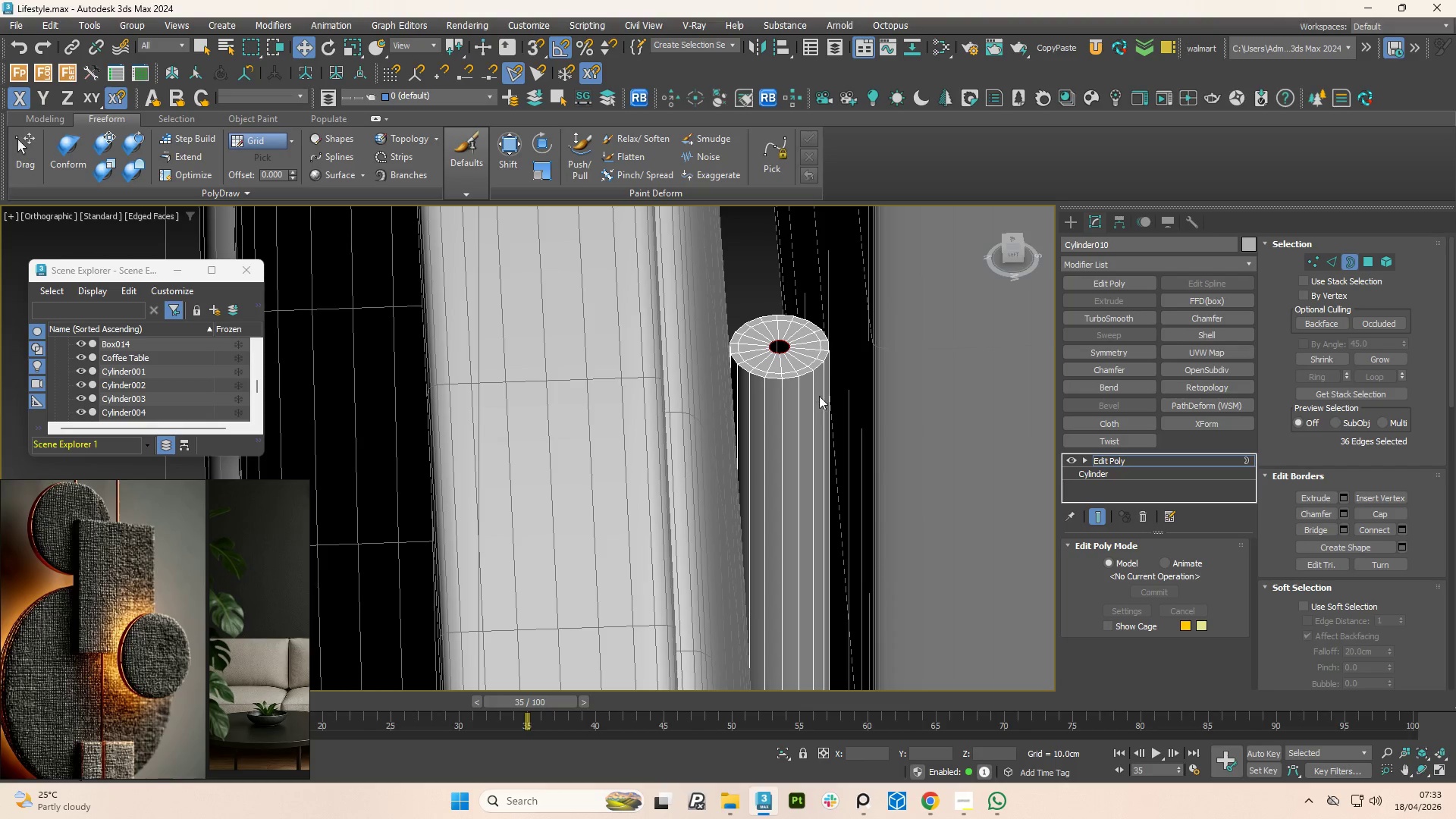 
key(Alt+1)
 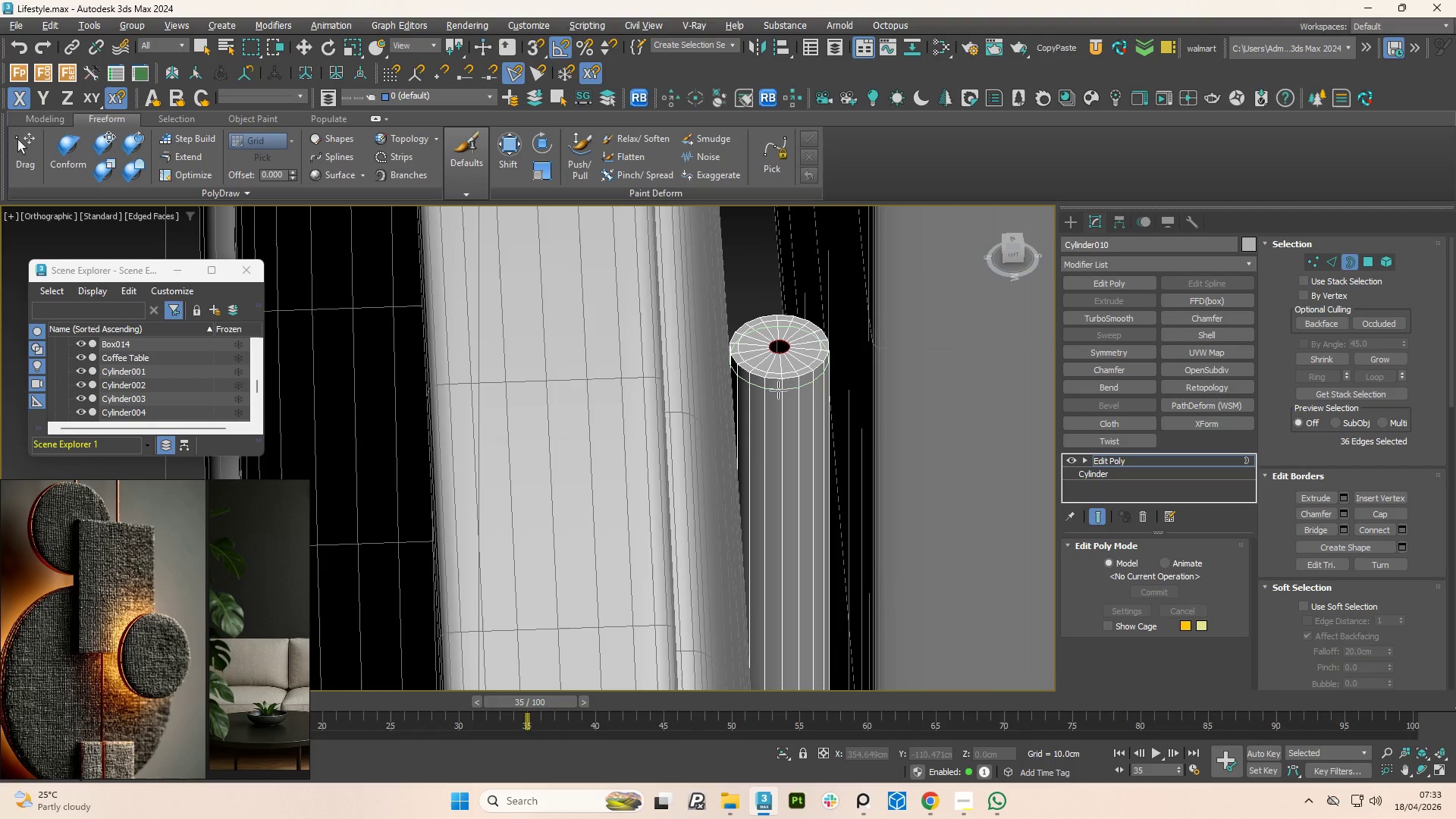 
left_click([778, 390])
 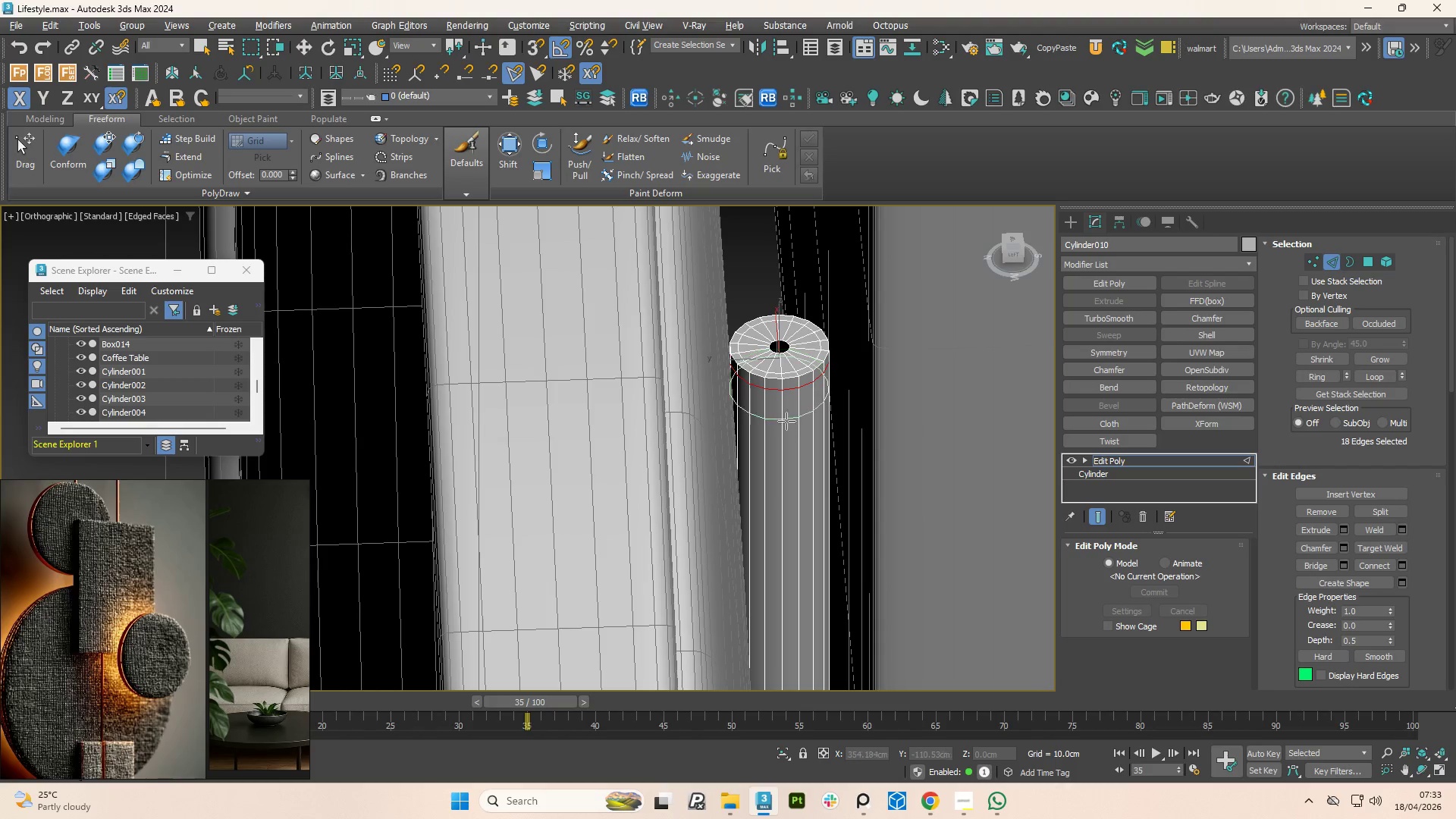 
scroll: coordinate [786, 313], scroll_direction: down, amount: 5.0
 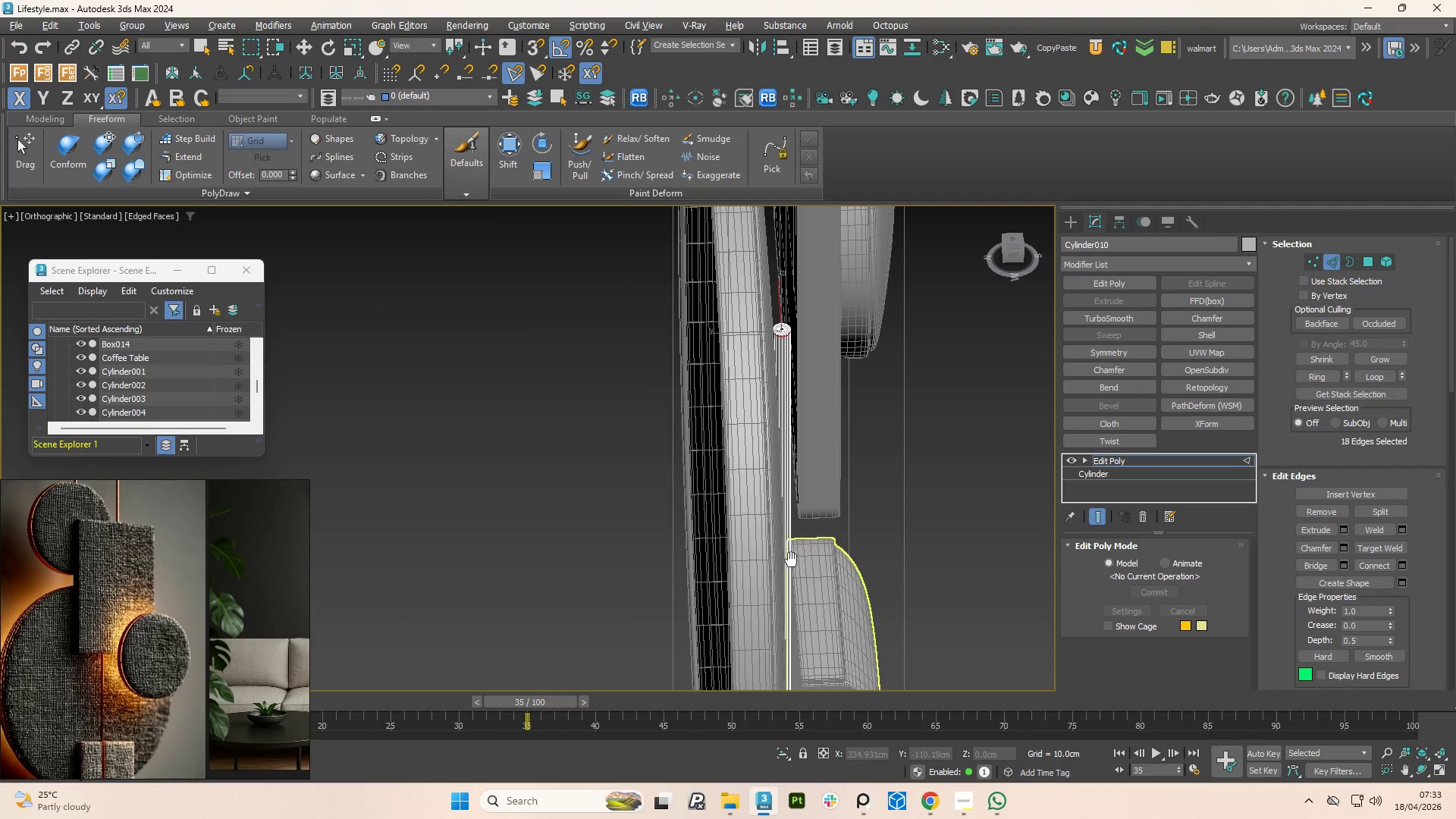 
hold_key(key=AltLeft, duration=0.53)
 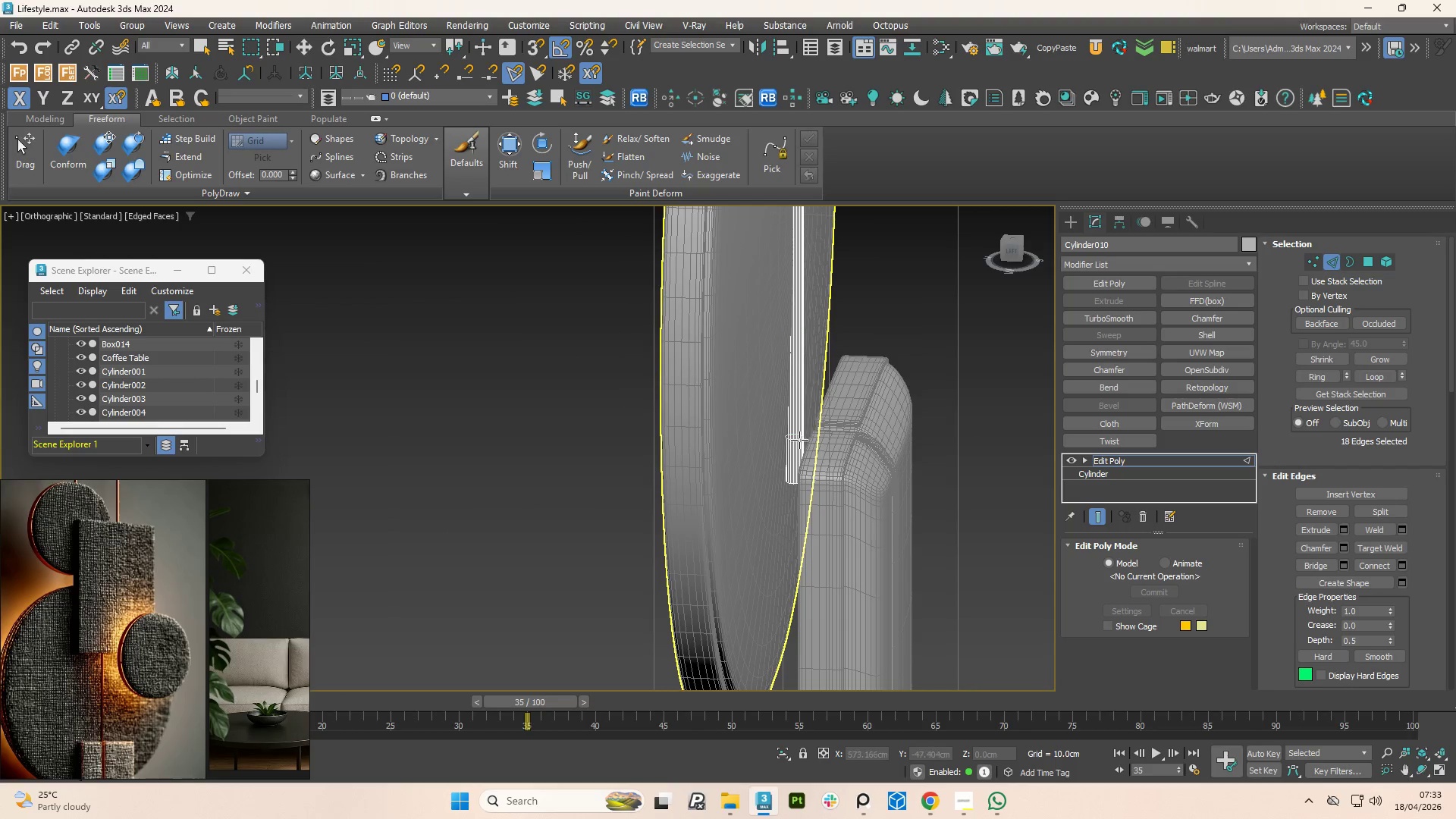 
scroll: coordinate [789, 485], scroll_direction: up, amount: 4.0
 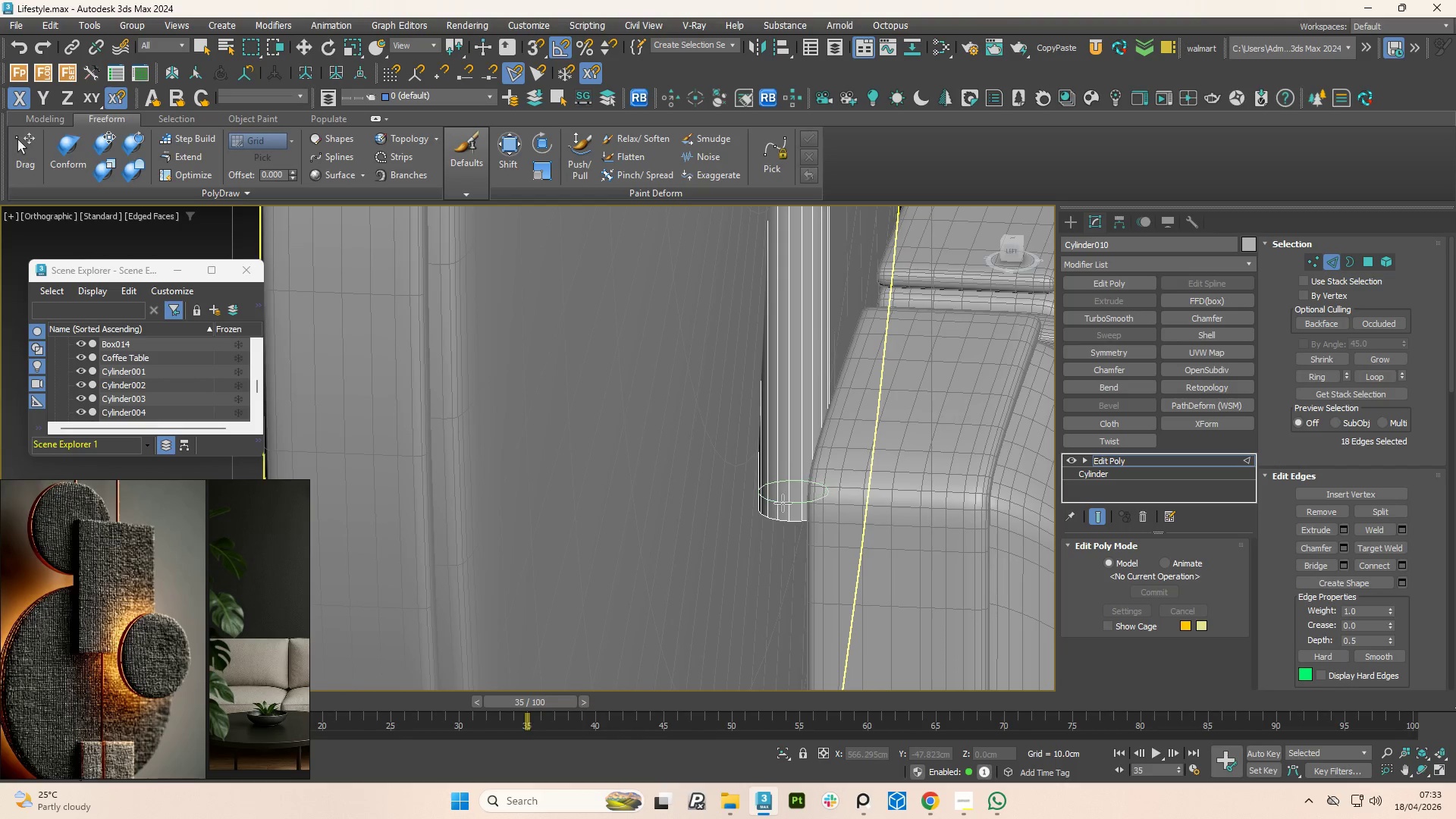 
left_click([783, 503])
 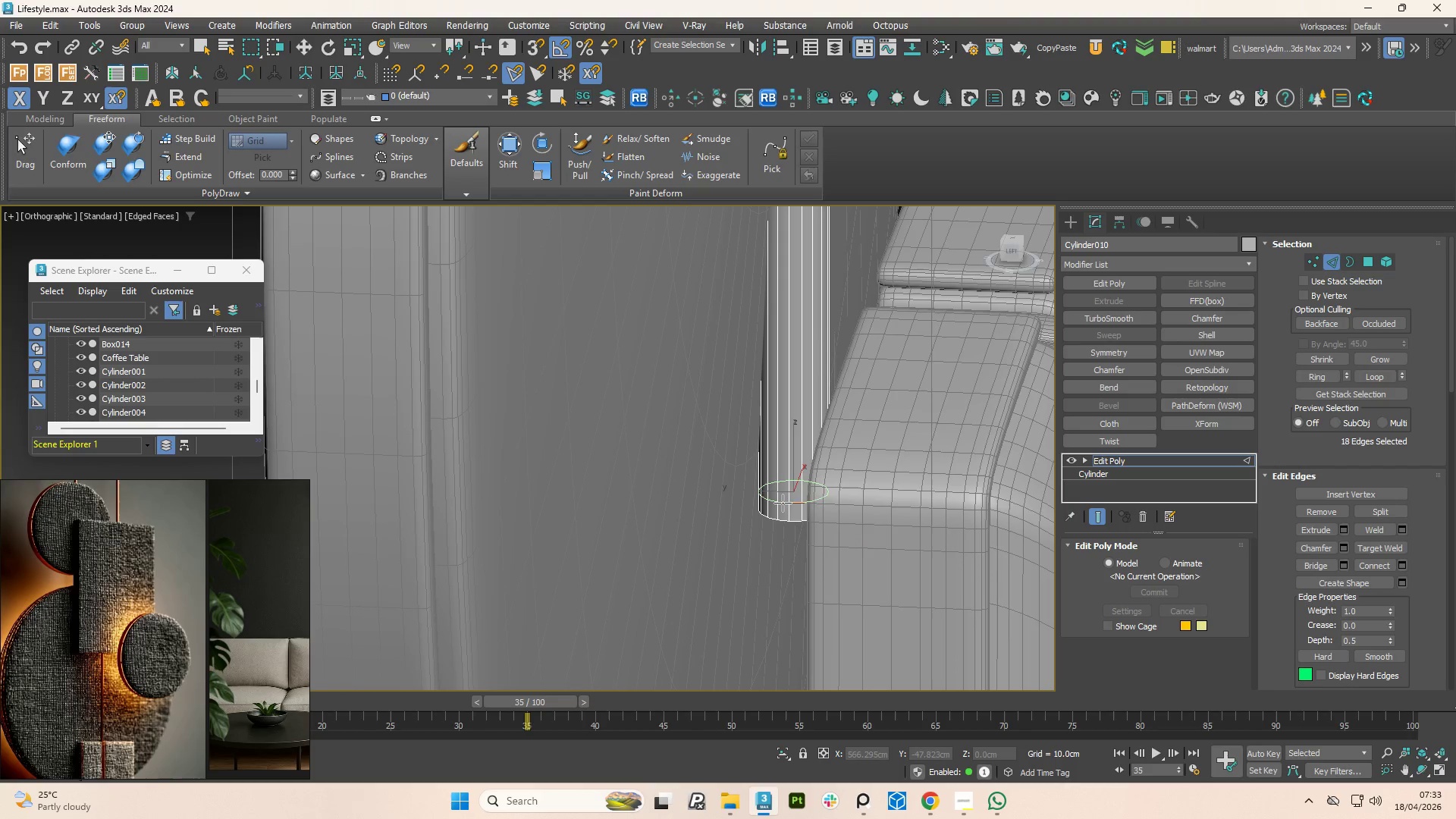 
right_click([783, 503])
 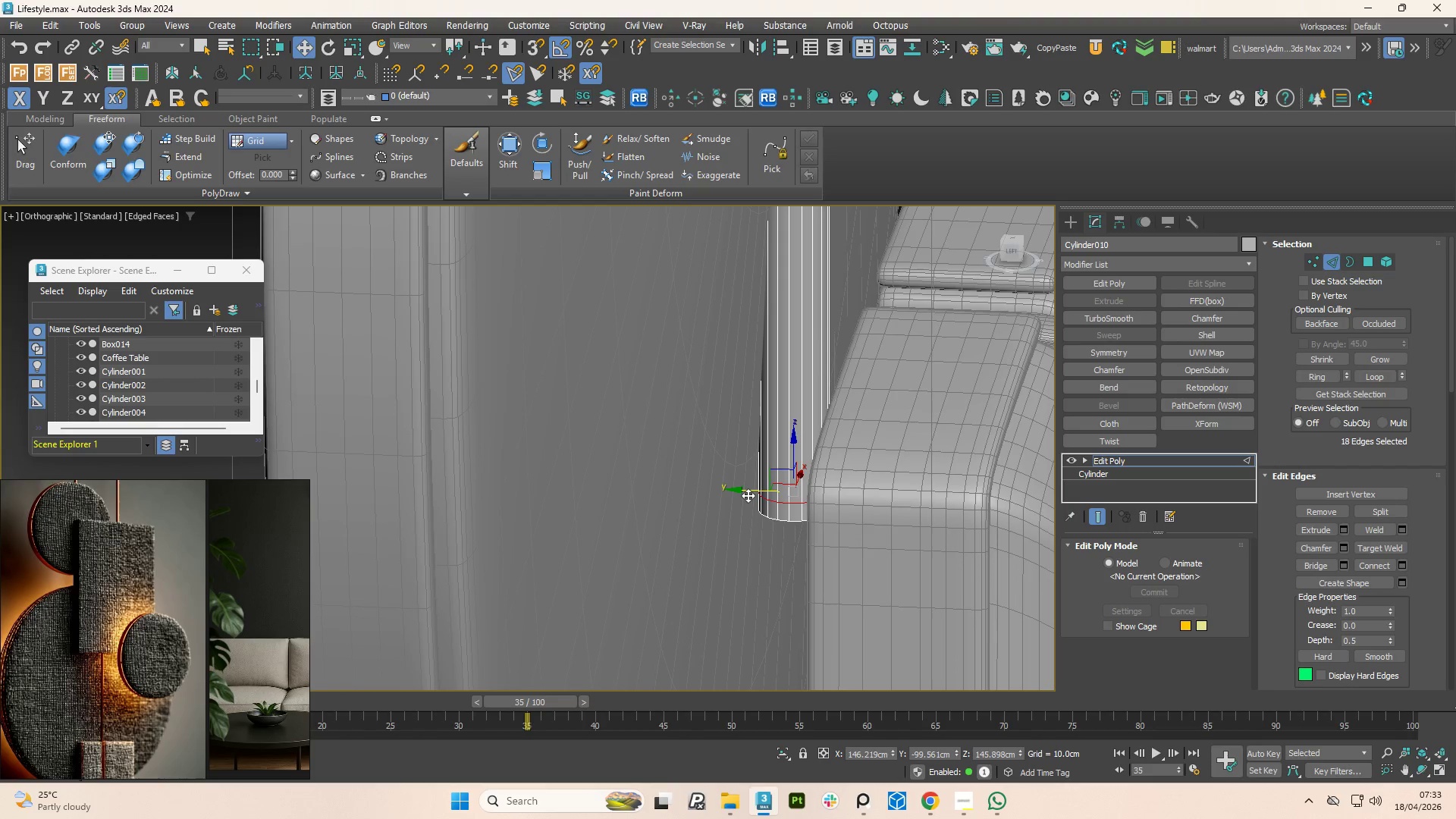 
type(11)
 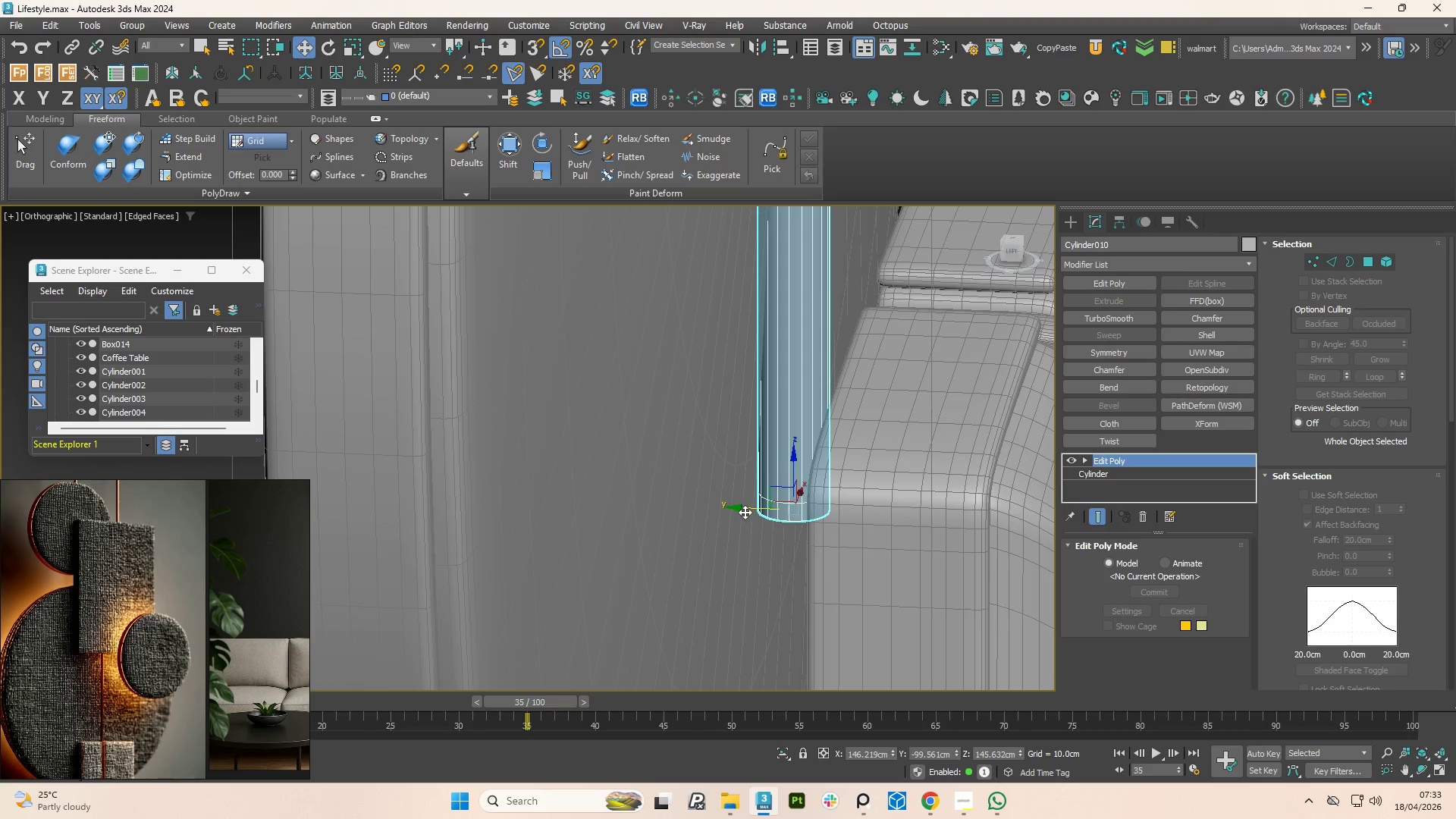 
left_click_drag(start_coordinate=[742, 510], to_coordinate=[752, 511])
 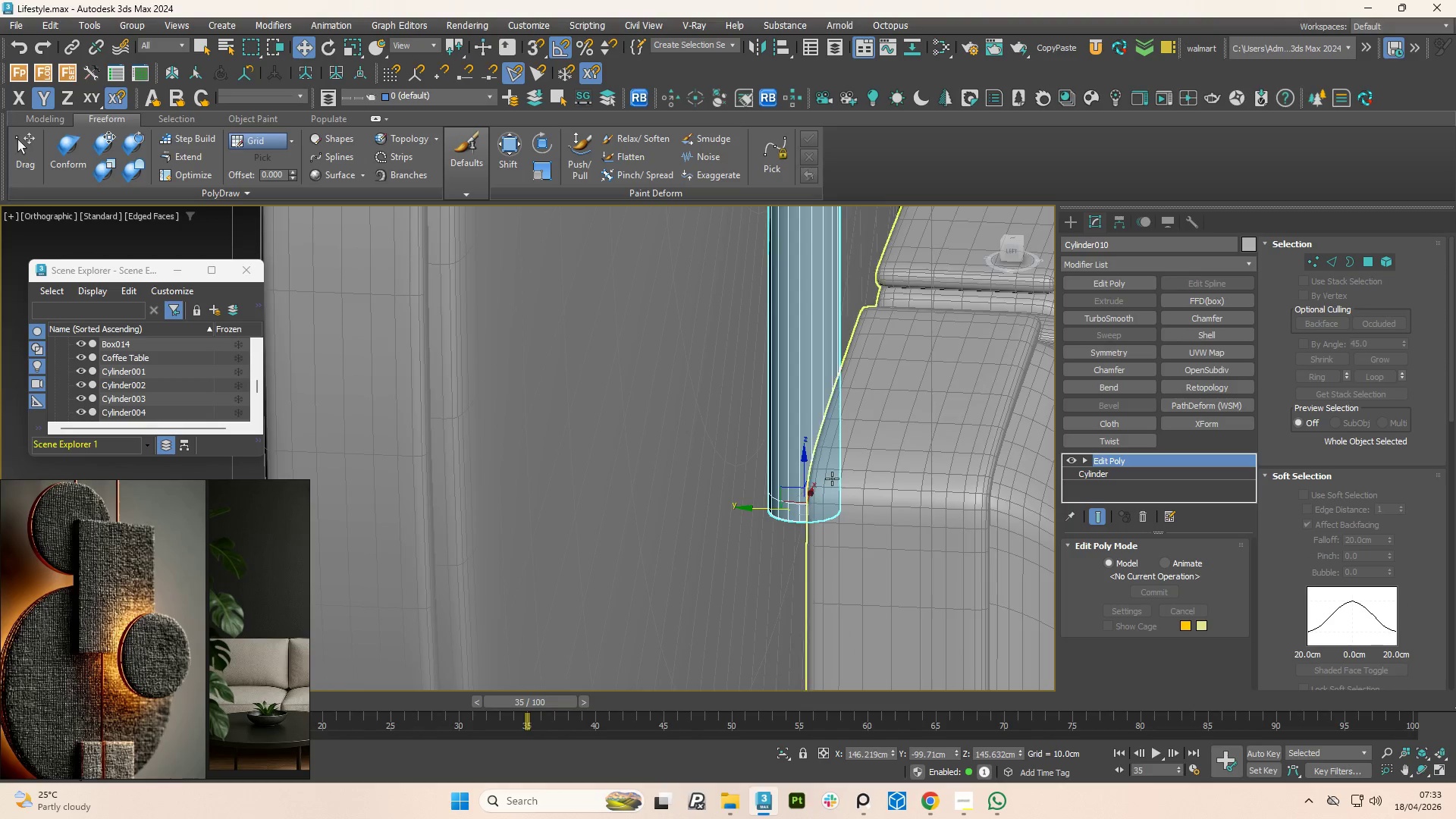 
hold_key(key=AltLeft, duration=1.14)
 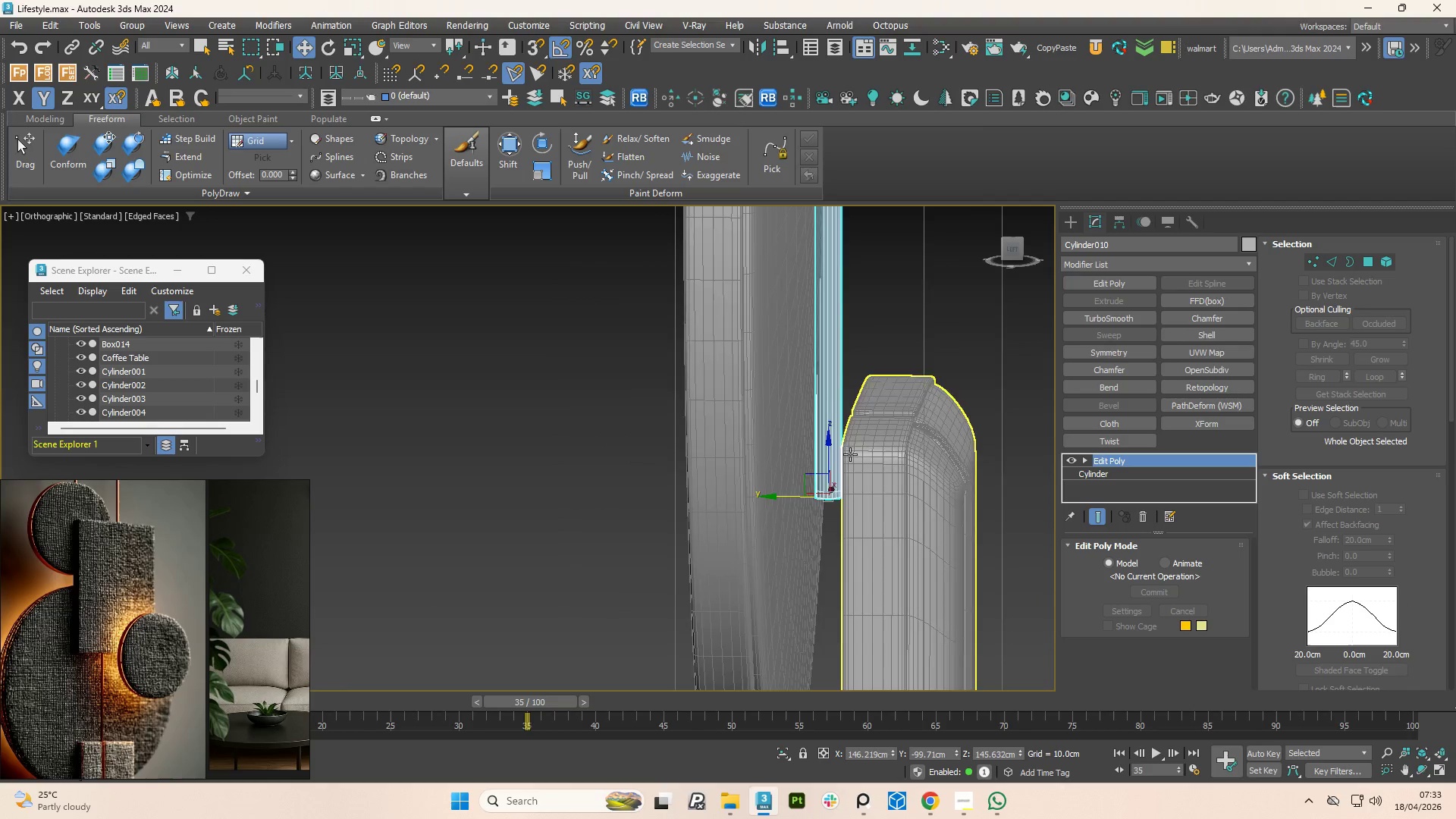 
scroll: coordinate [850, 454], scroll_direction: down, amount: 5.0
 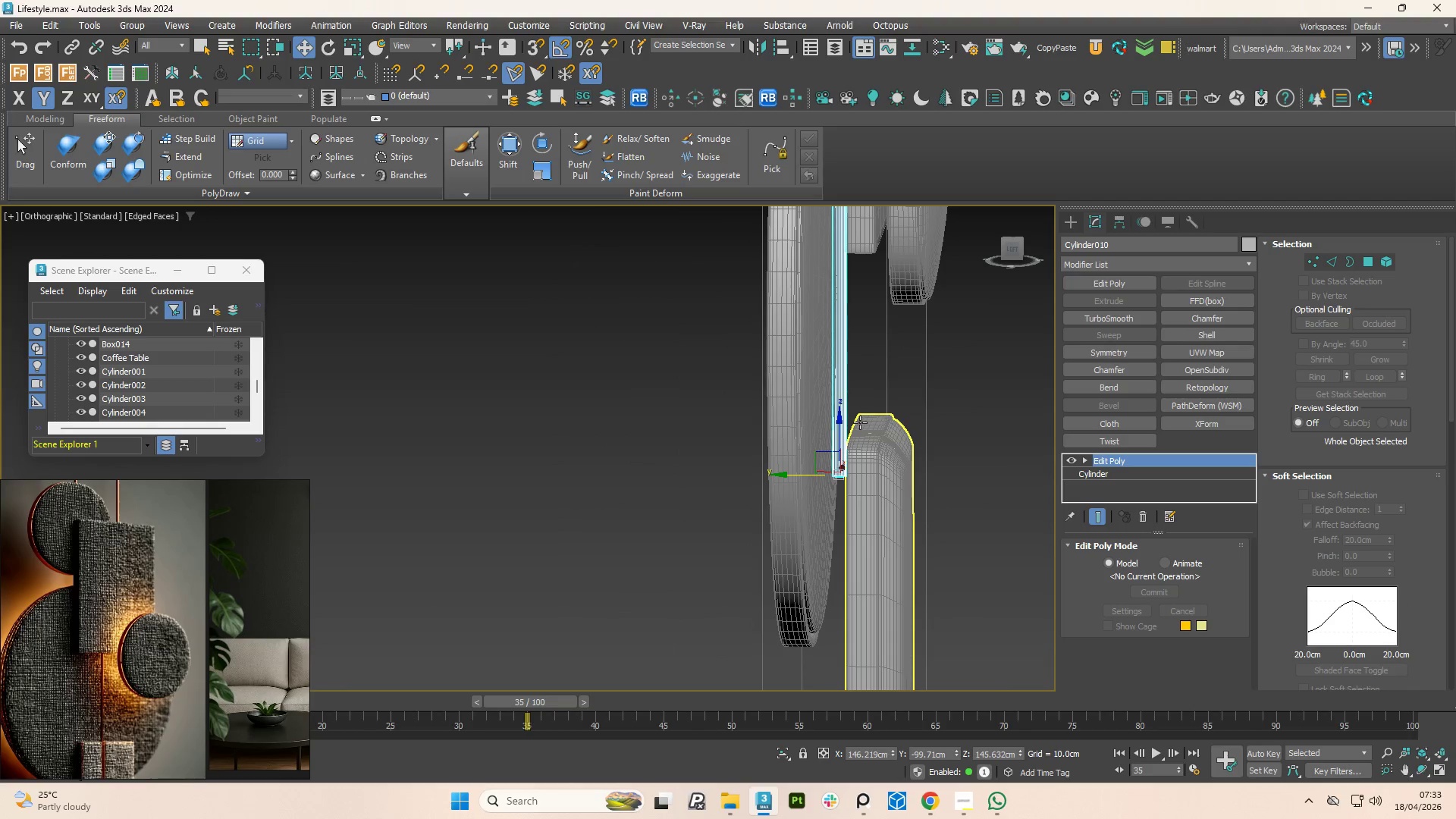 
hold_key(key=AltLeft, duration=2.91)
 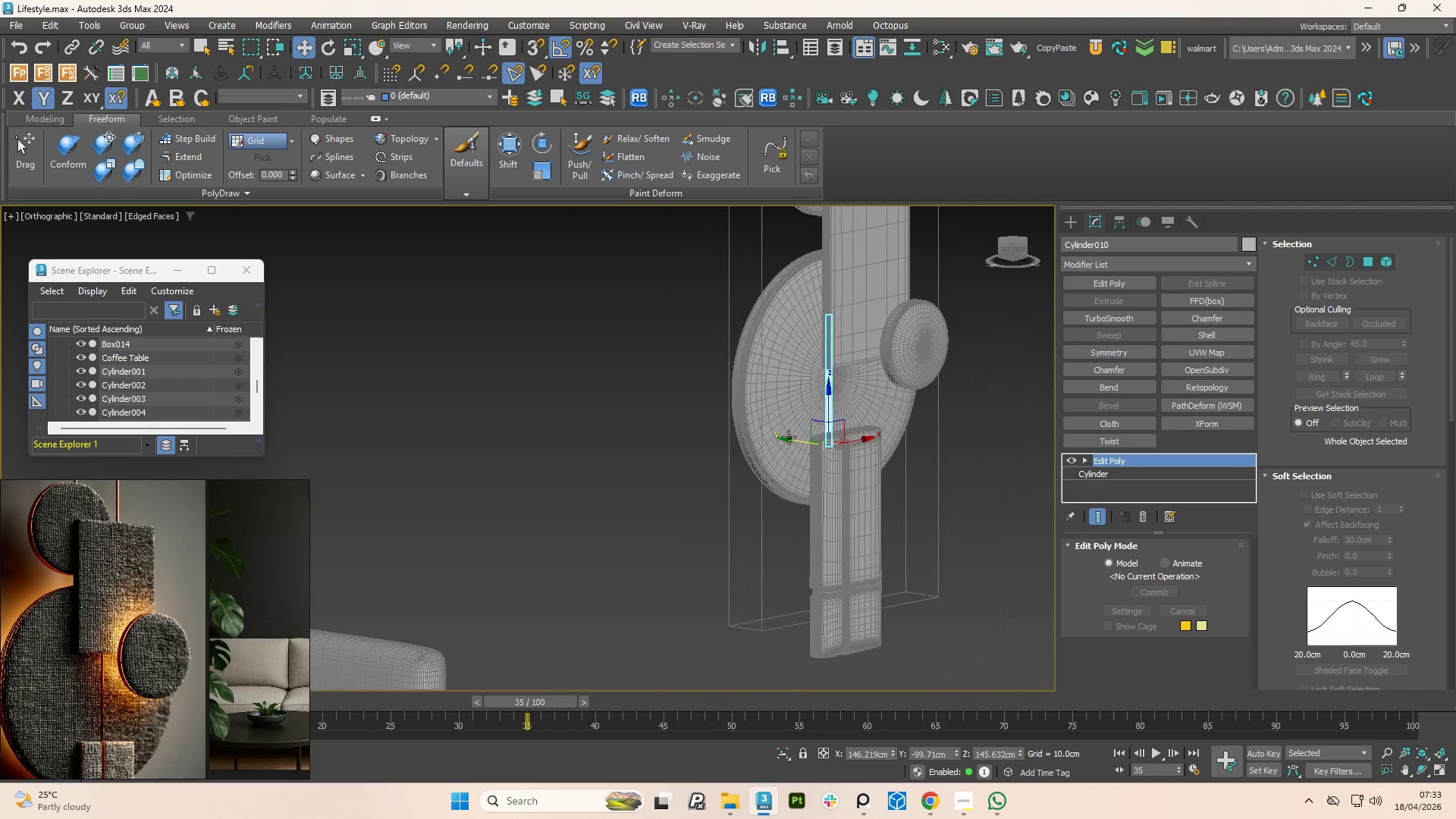 
scroll: coordinate [788, 438], scroll_direction: down, amount: 5.0
 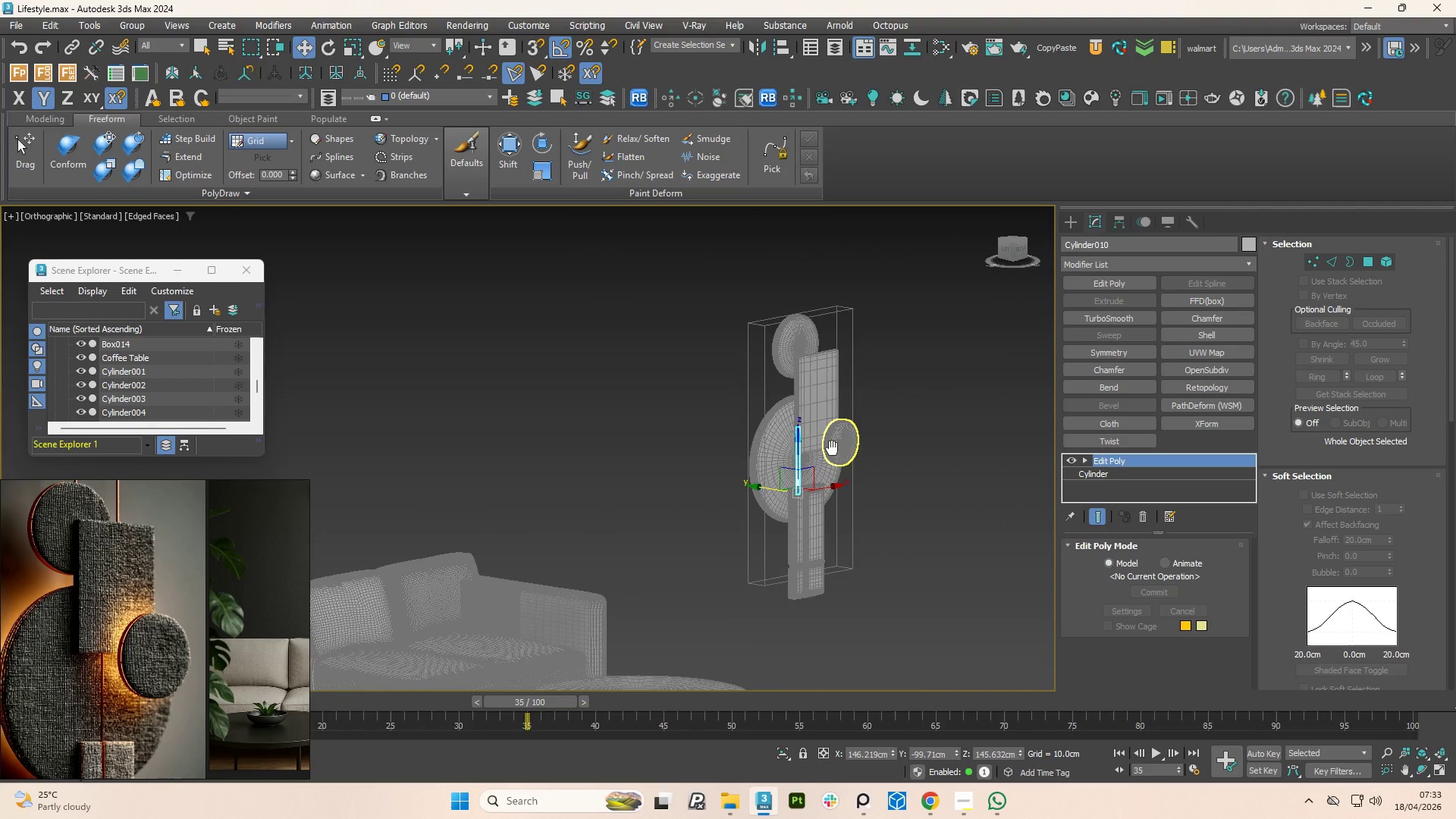 
hold_key(key=AltLeft, duration=0.64)
 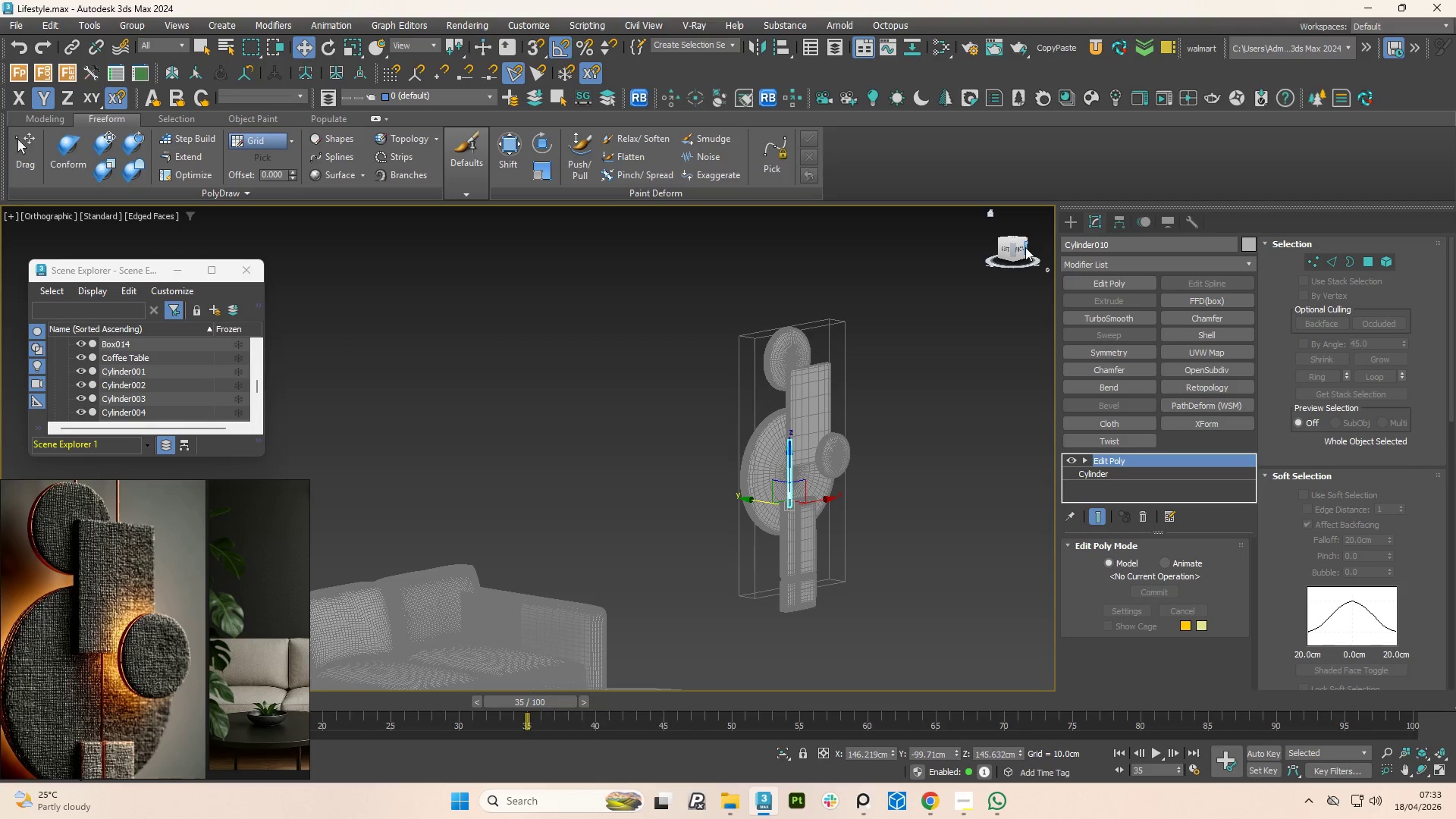 
left_click([1018, 247])
 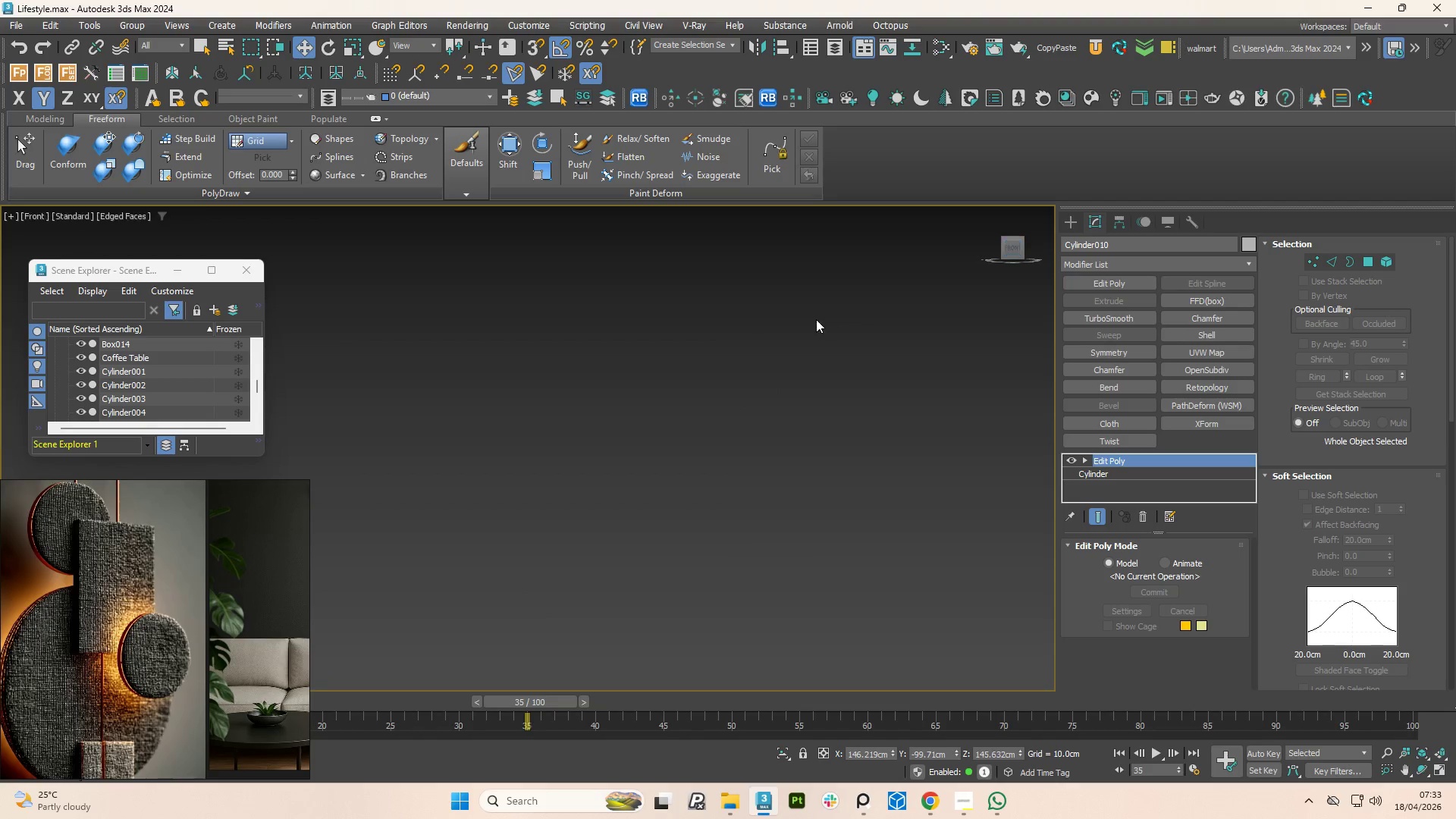 
scroll: coordinate [606, 463], scroll_direction: down, amount: 7.0
 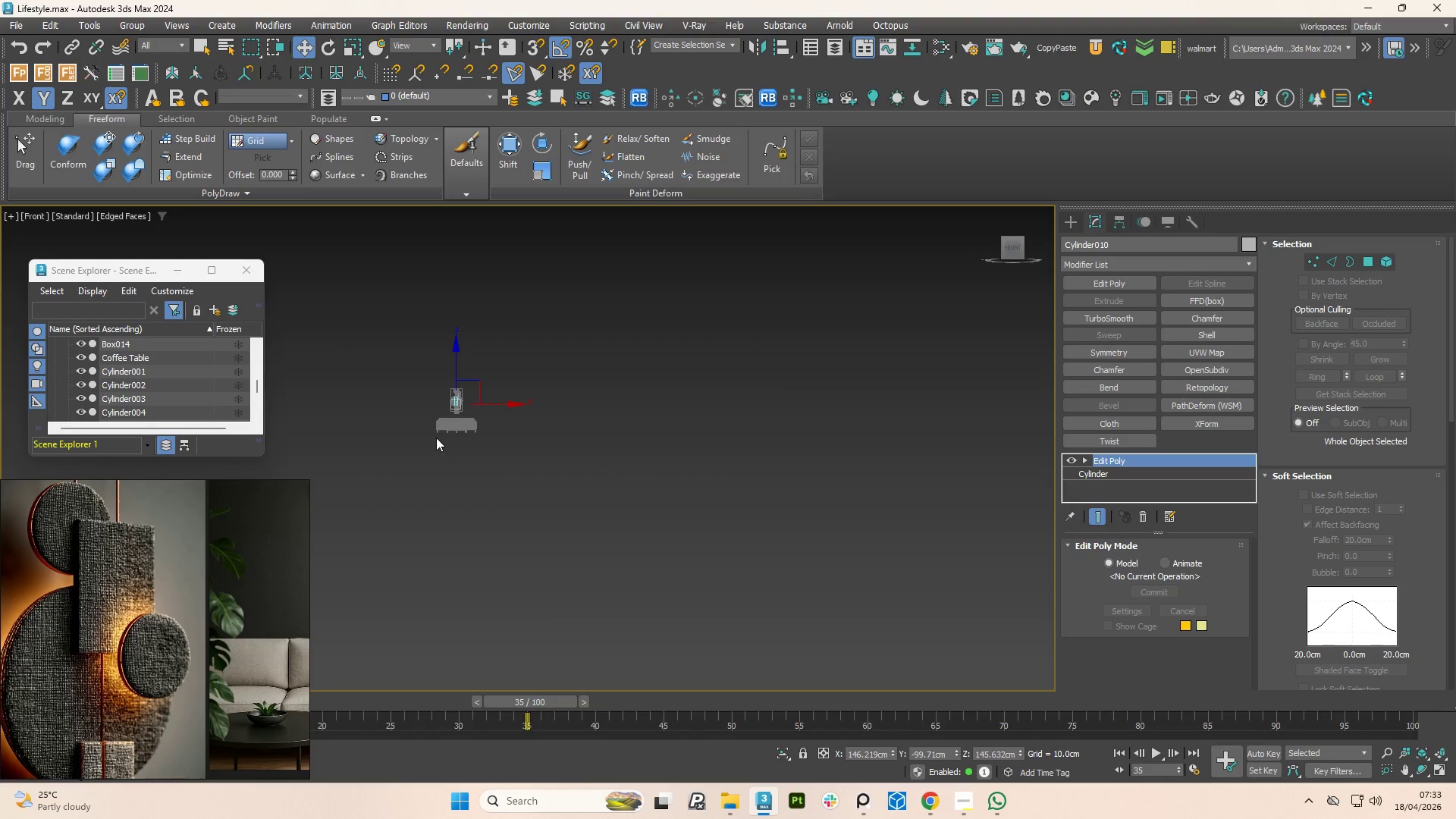 
scroll: coordinate [477, 438], scroll_direction: up, amount: 13.0
 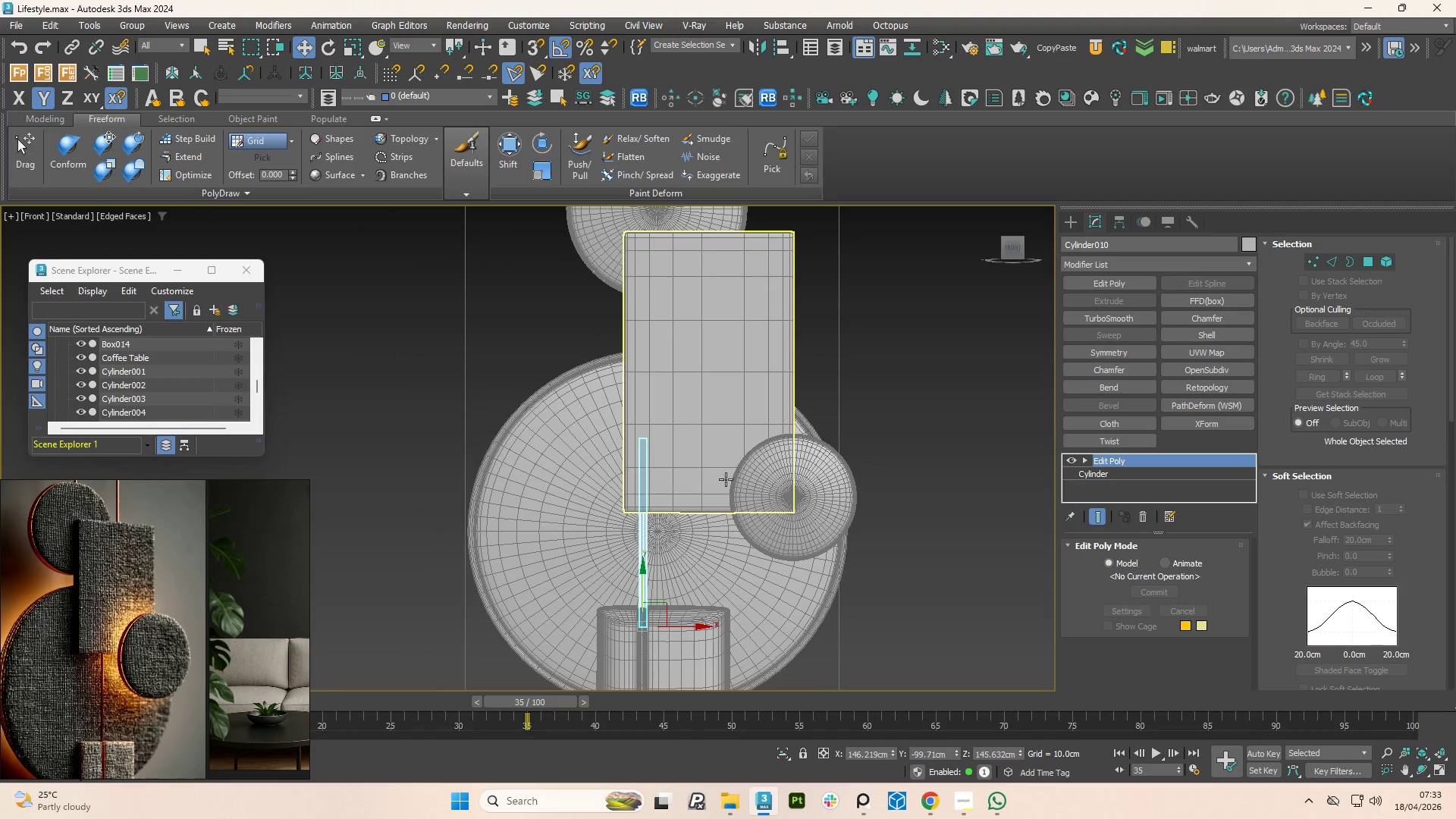 
scroll: coordinate [718, 590], scroll_direction: down, amount: 2.0
 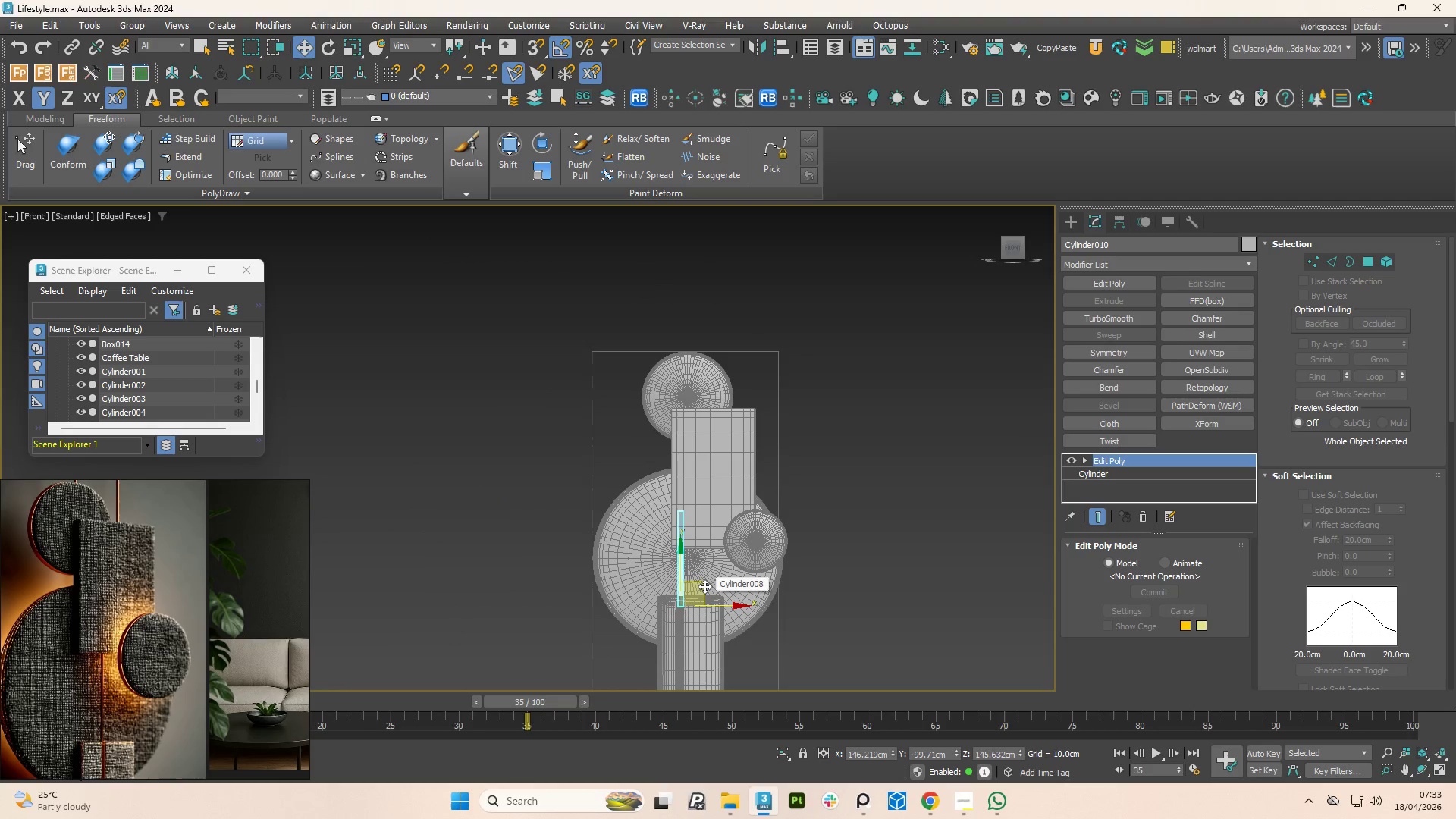 
hold_key(key=ShiftLeft, duration=6.64)
left_click_drag(start_coordinate=[704, 586], to_coordinate=[766, 413])
 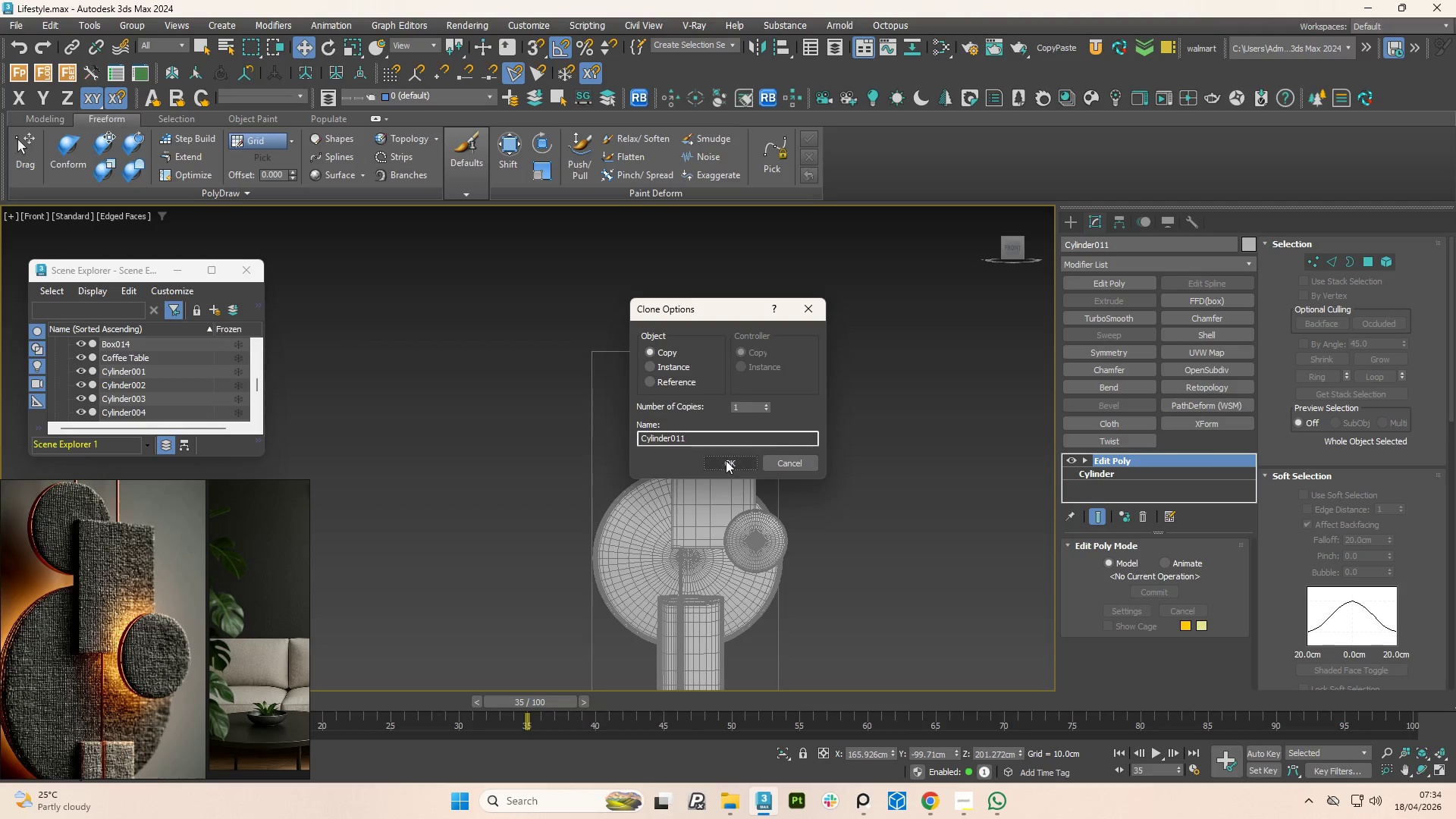 
left_click([726, 460])
 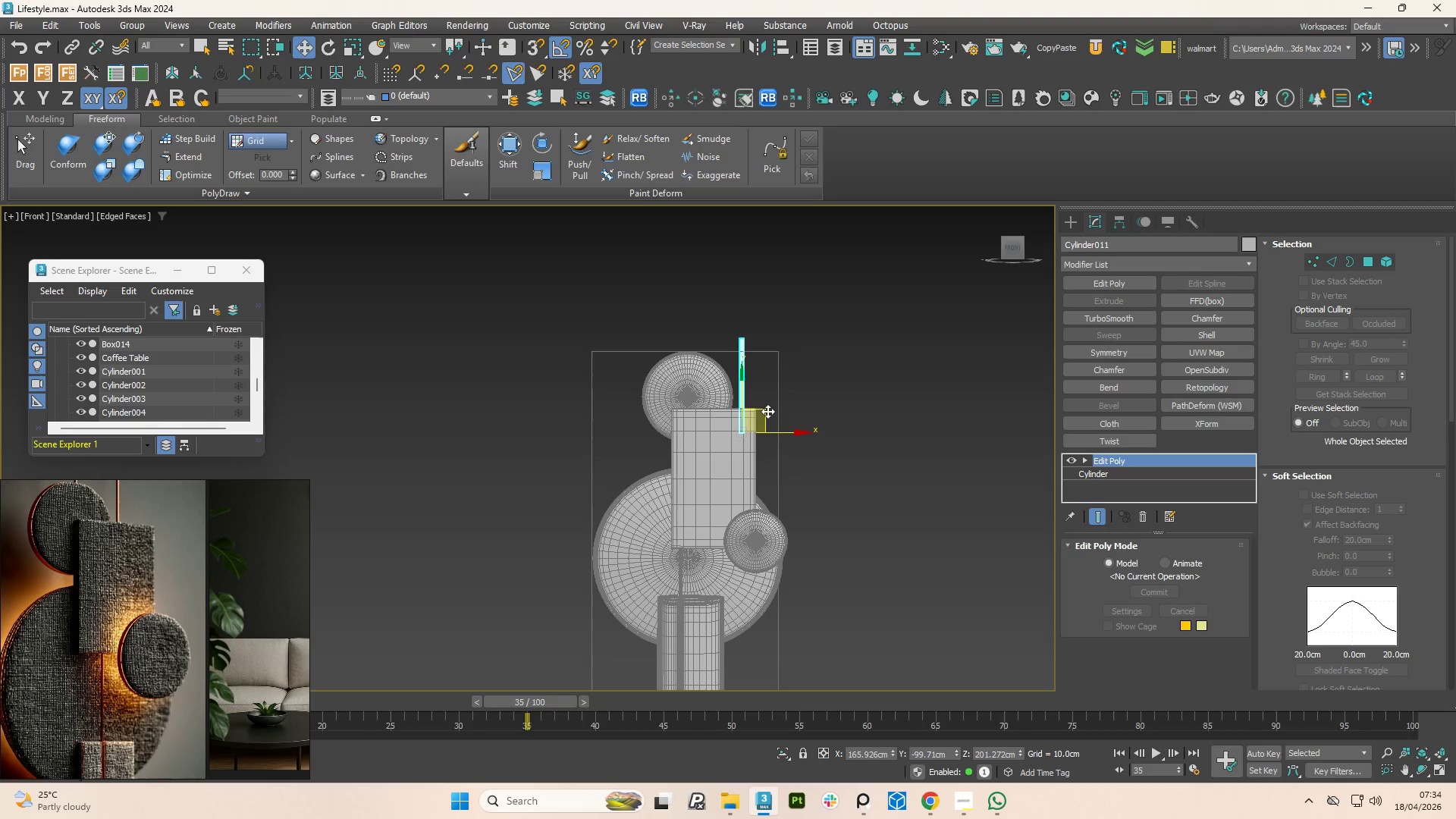 
hold_key(key=ShiftLeft, duration=3.25)
left_click_drag(start_coordinate=[767, 411], to_coordinate=[717, 353])
 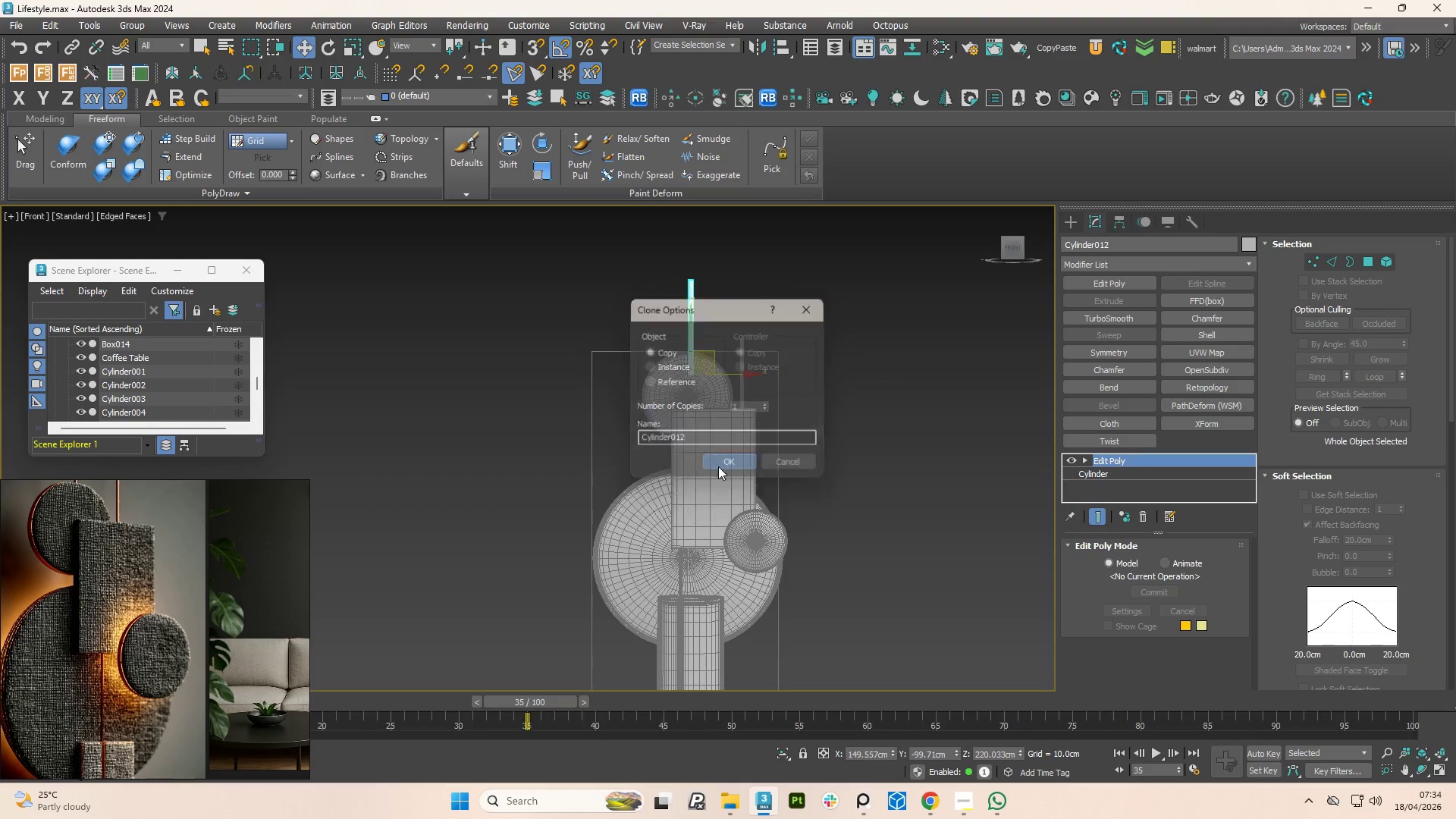 
scroll: coordinate [697, 377], scroll_direction: up, amount: 6.0
 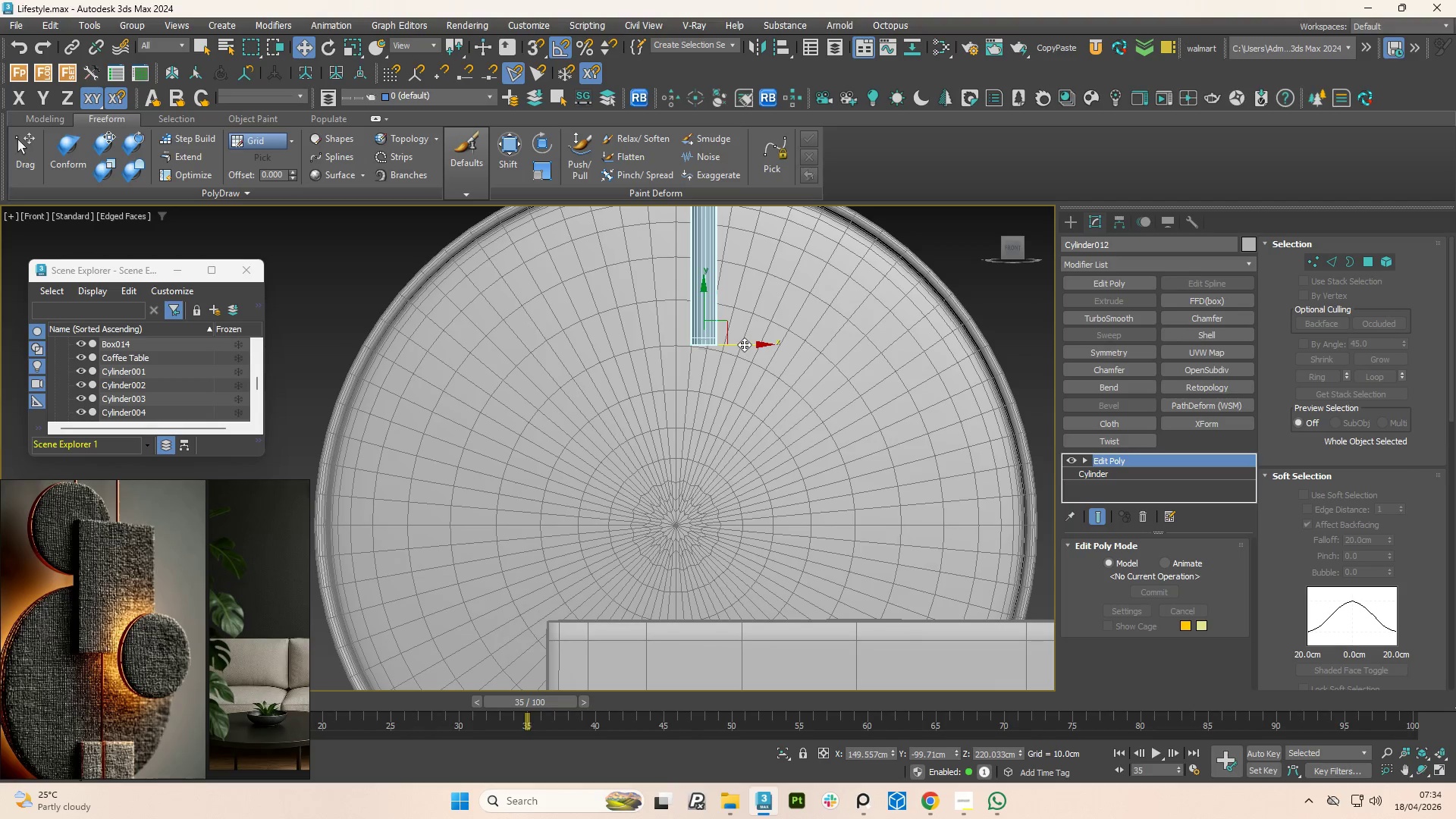 
left_click_drag(start_coordinate=[744, 344], to_coordinate=[711, 350])
 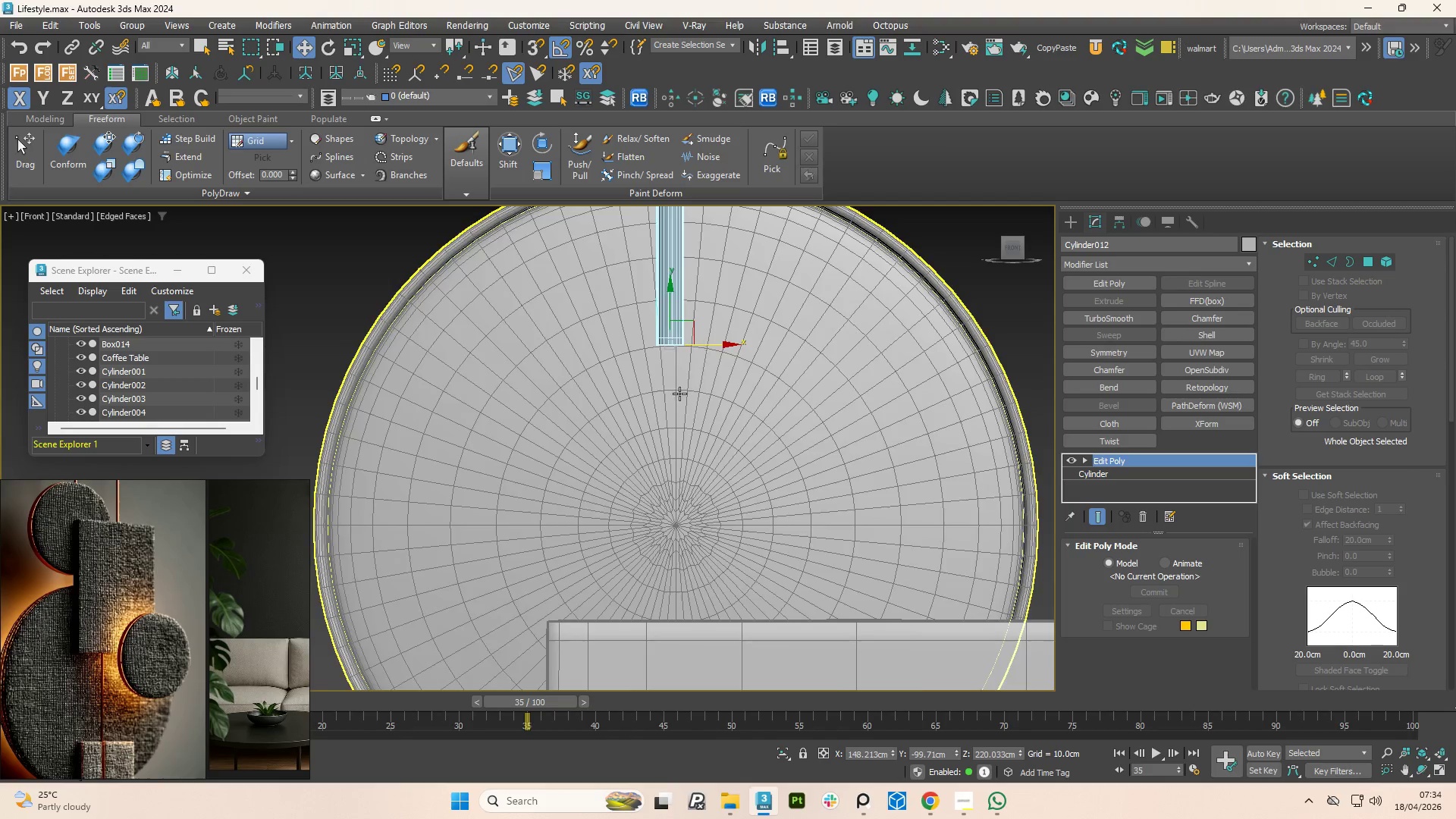 
scroll: coordinate [665, 420], scroll_direction: down, amount: 6.0
 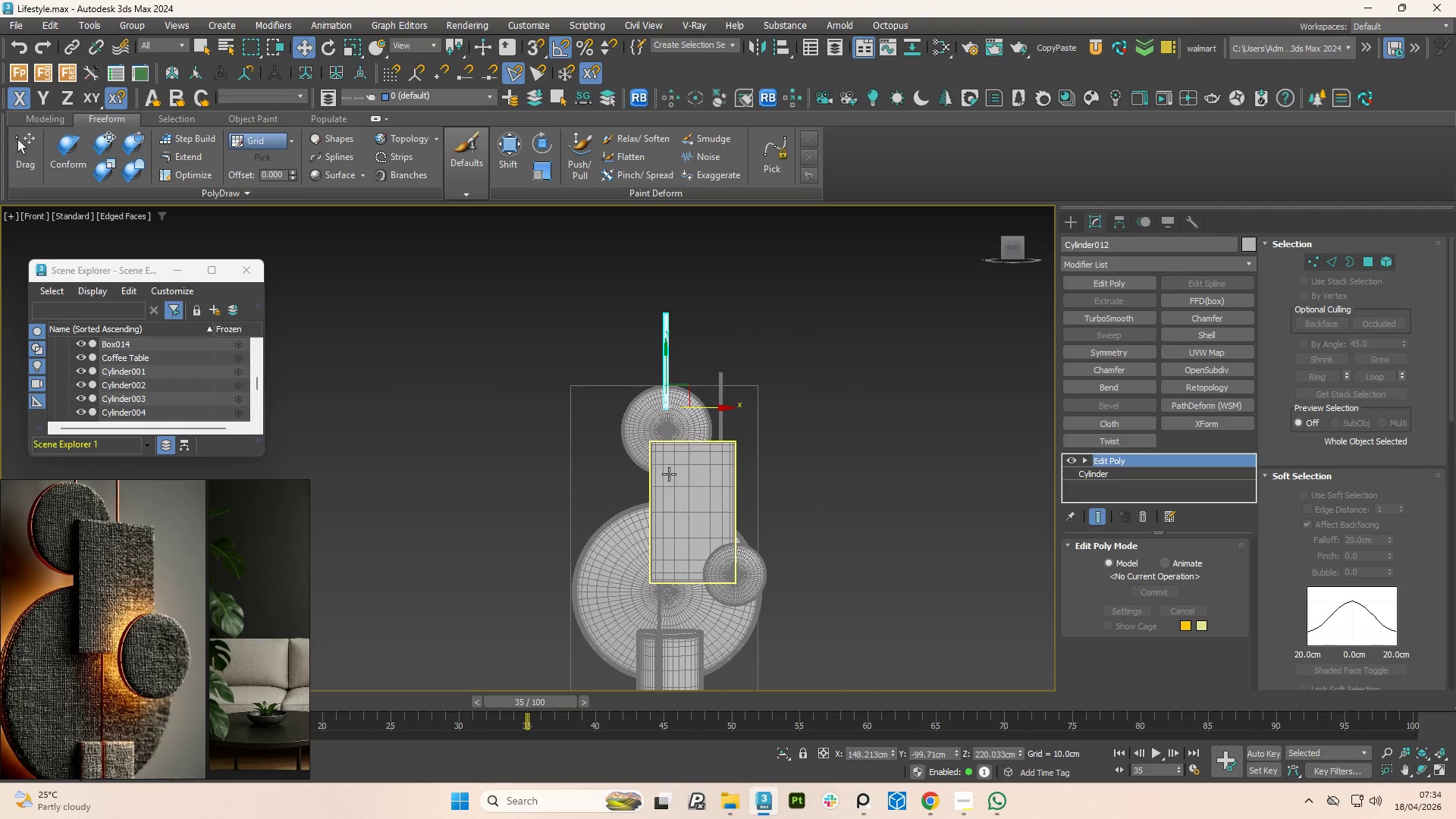 
hold_key(key=AltLeft, duration=3.77)
 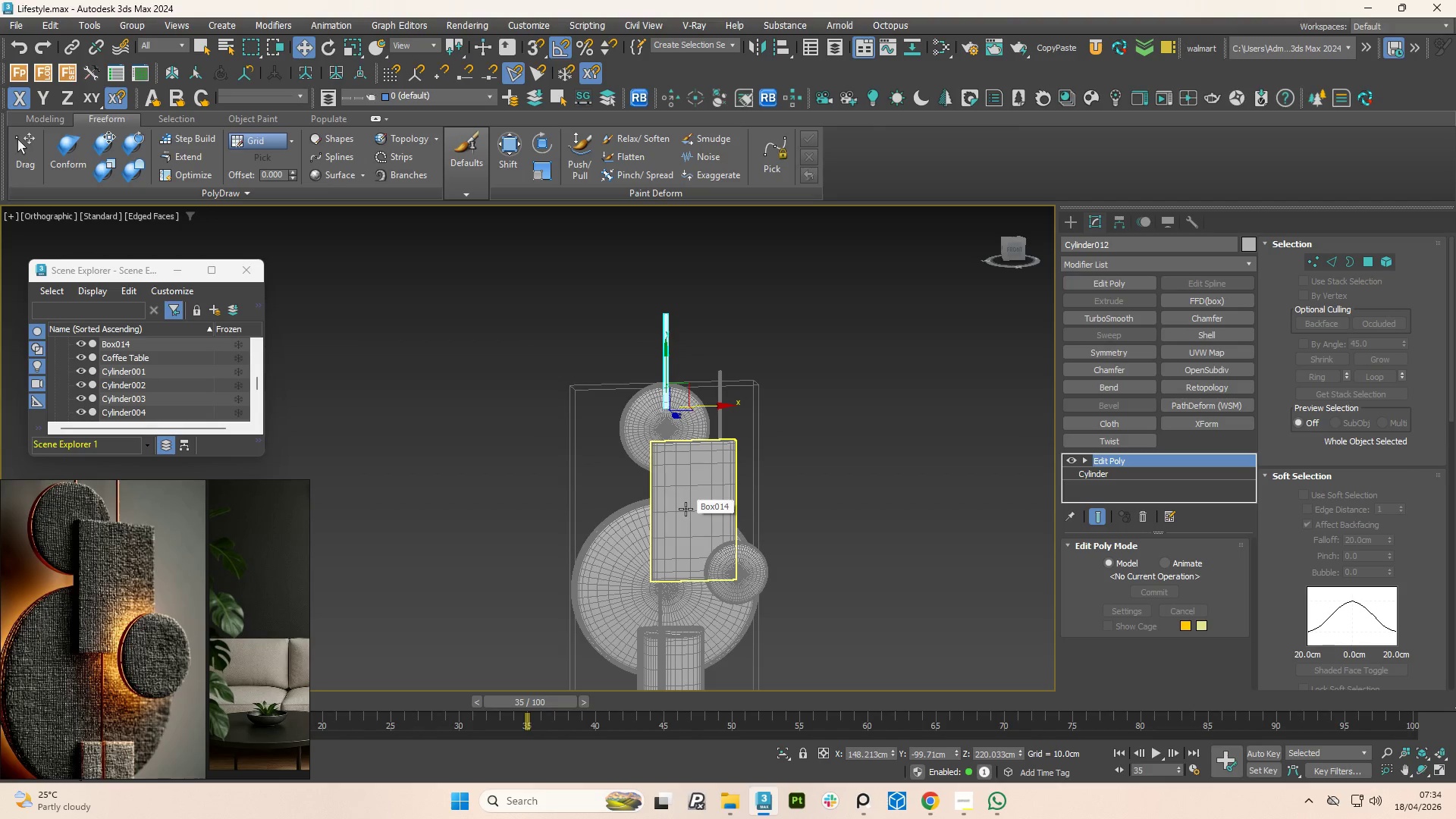 
wait(5.36)
 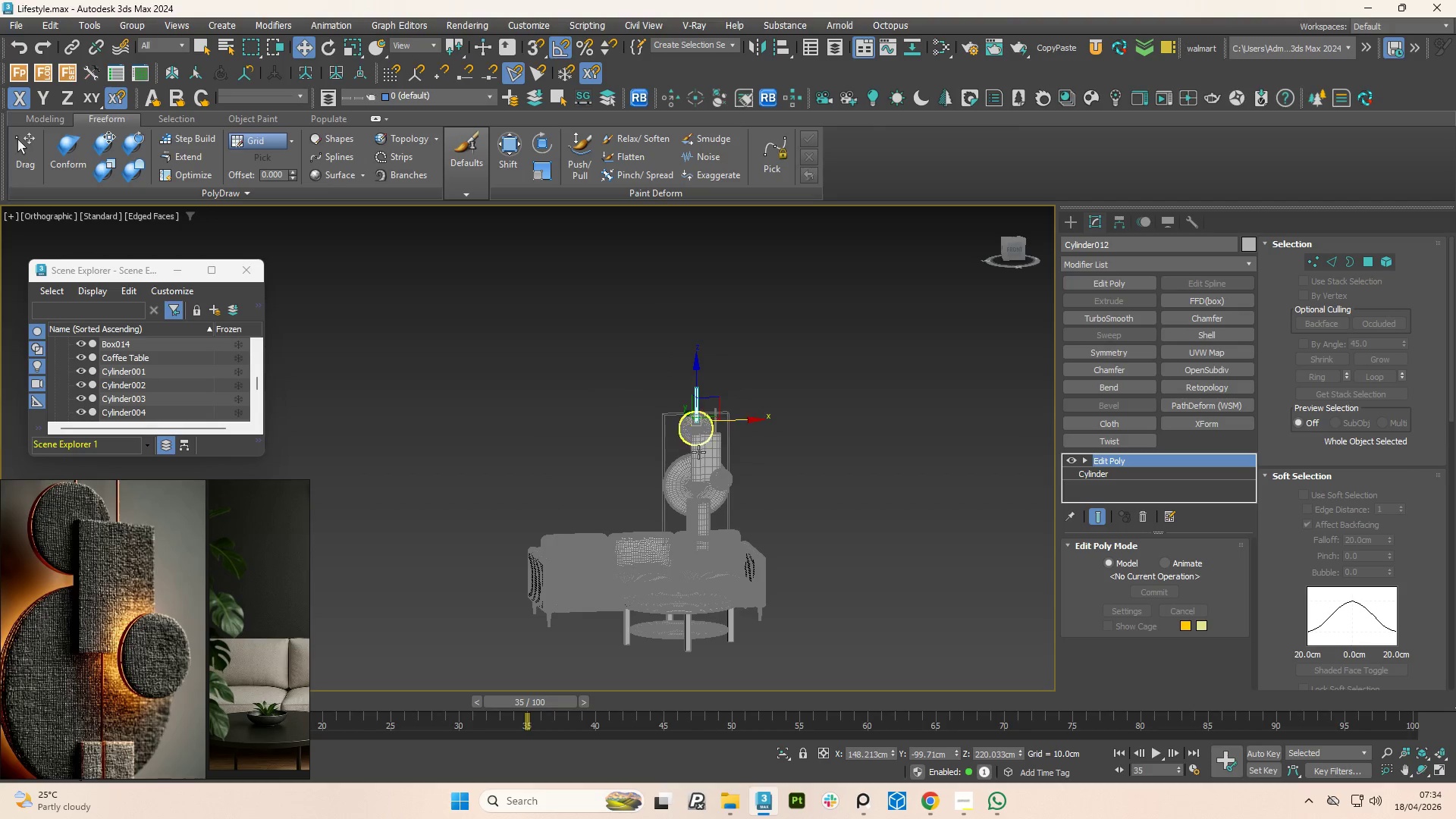 
hold_key(key=AltLeft, duration=1.28)
 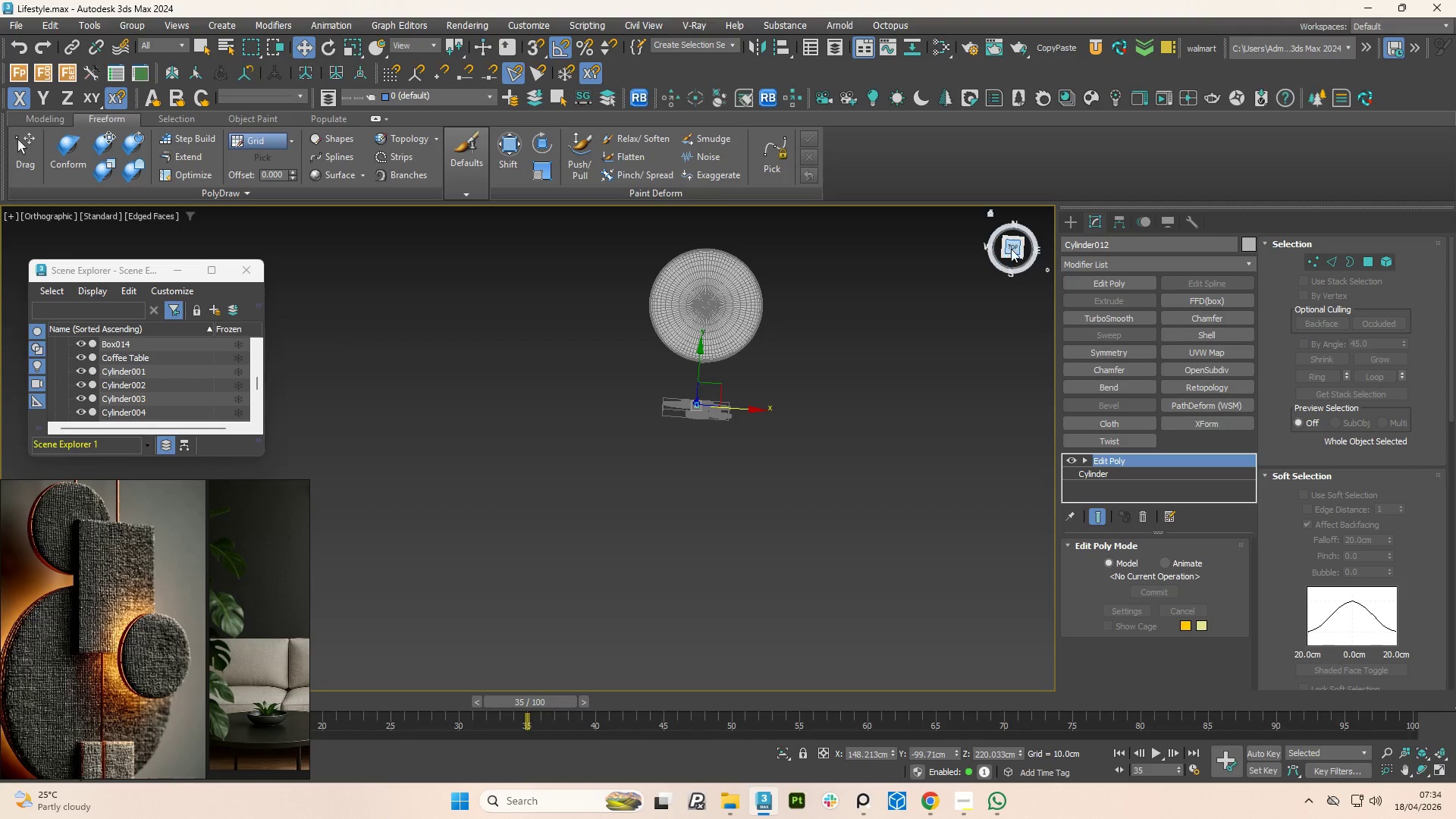 
scroll: coordinate [706, 427], scroll_direction: down, amount: 3.0
 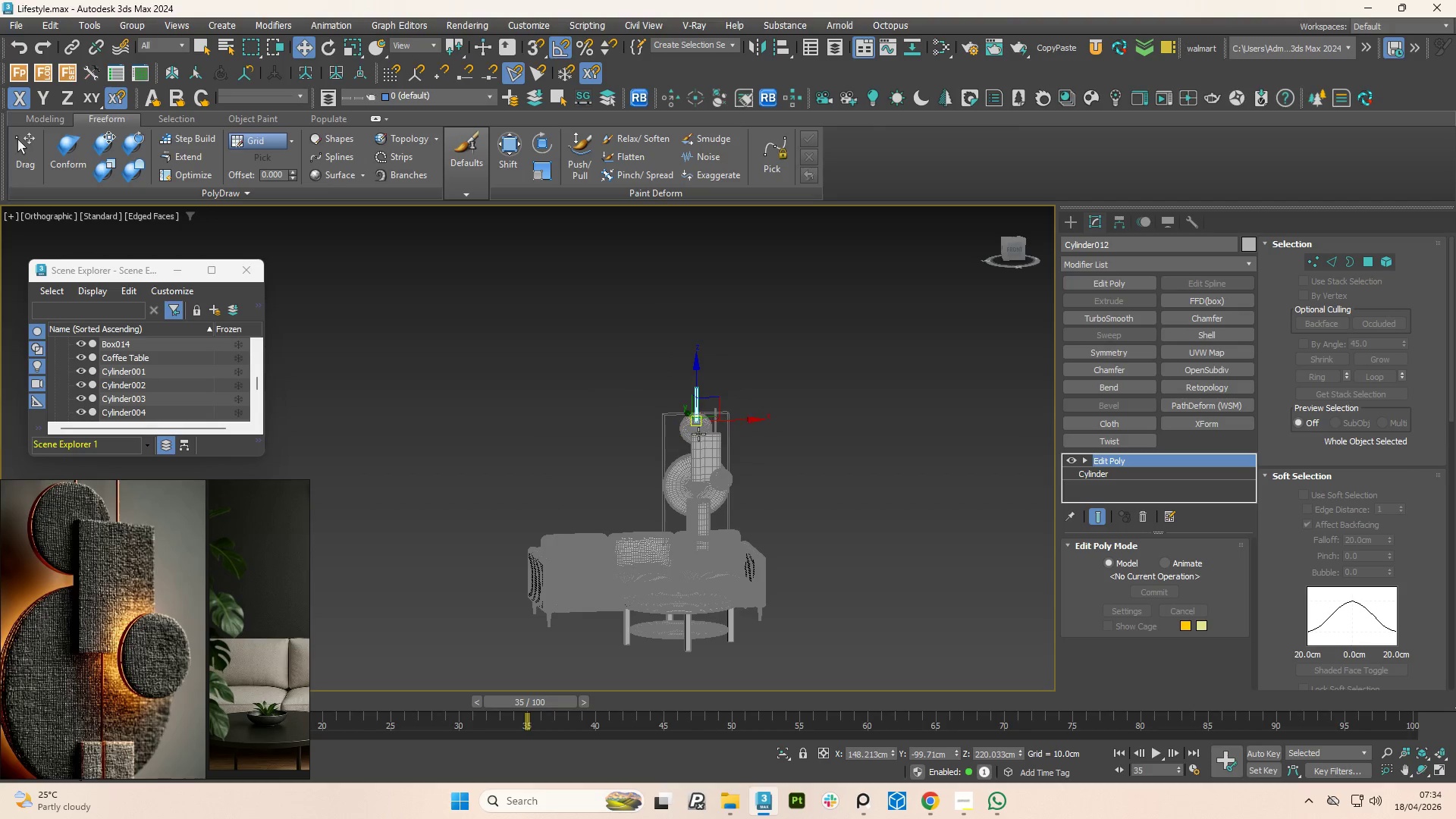 
left_click([1009, 244])
 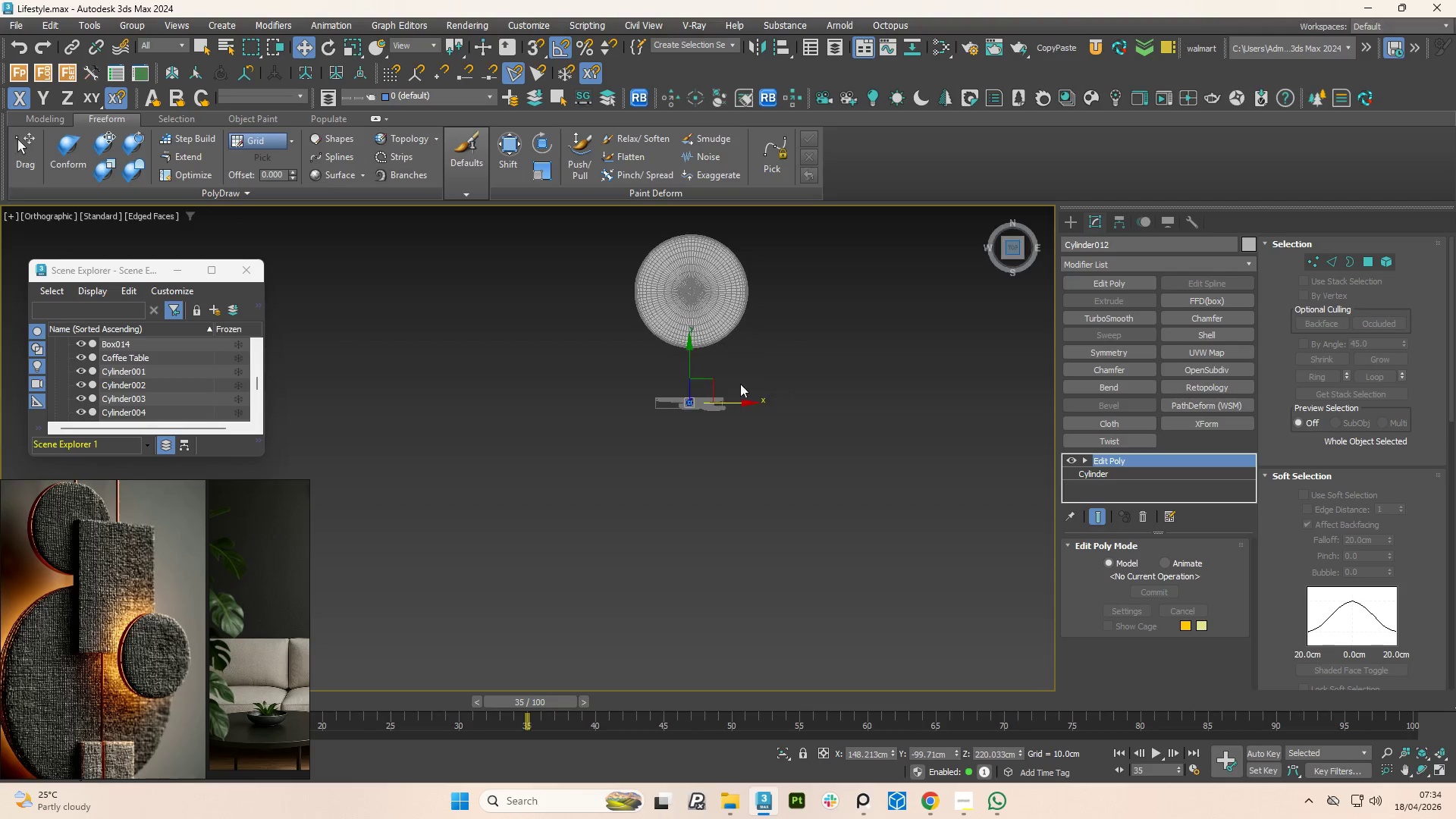 
scroll: coordinate [783, 435], scroll_direction: up, amount: 5.0
 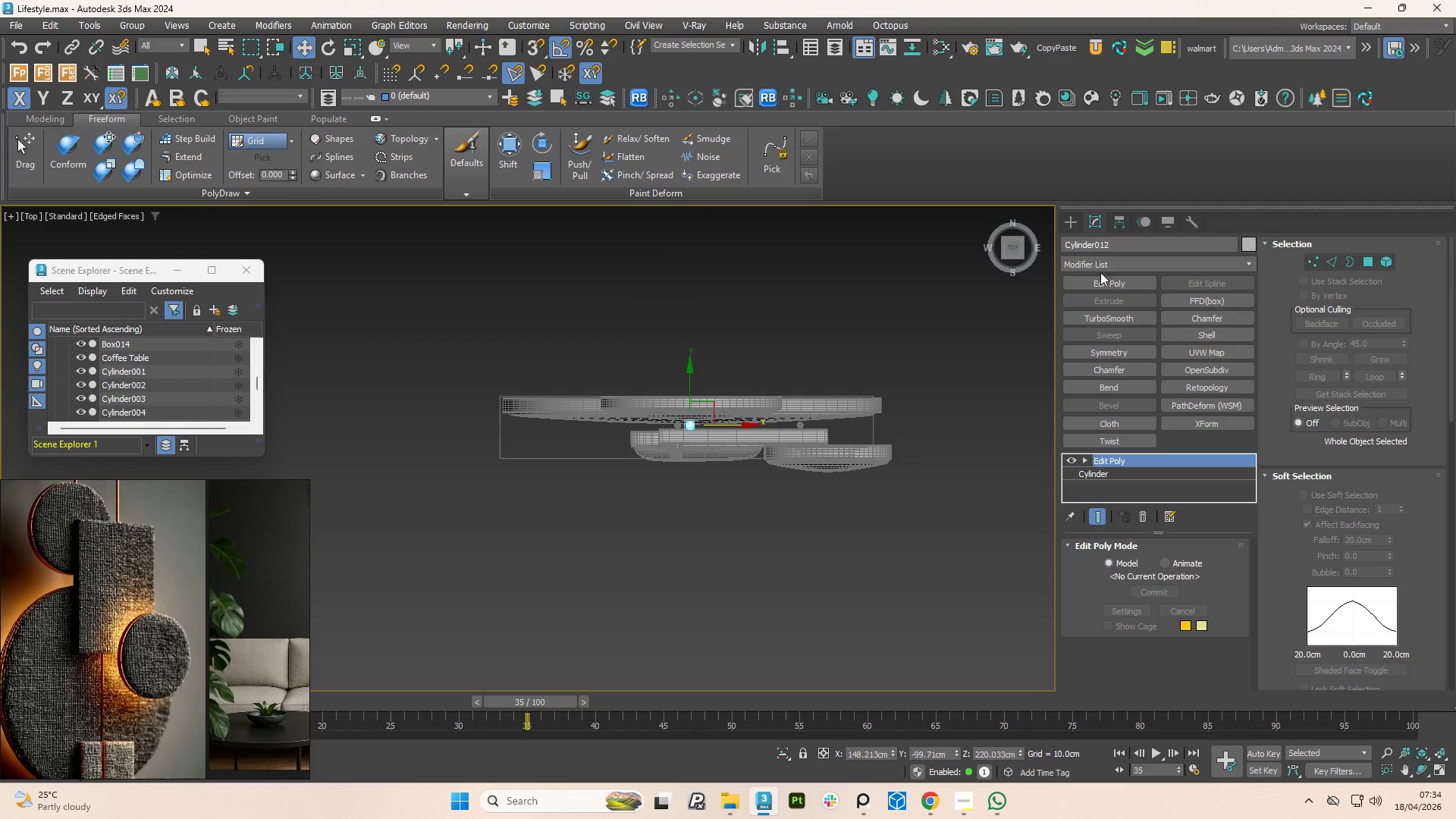 
left_click([1067, 221])
 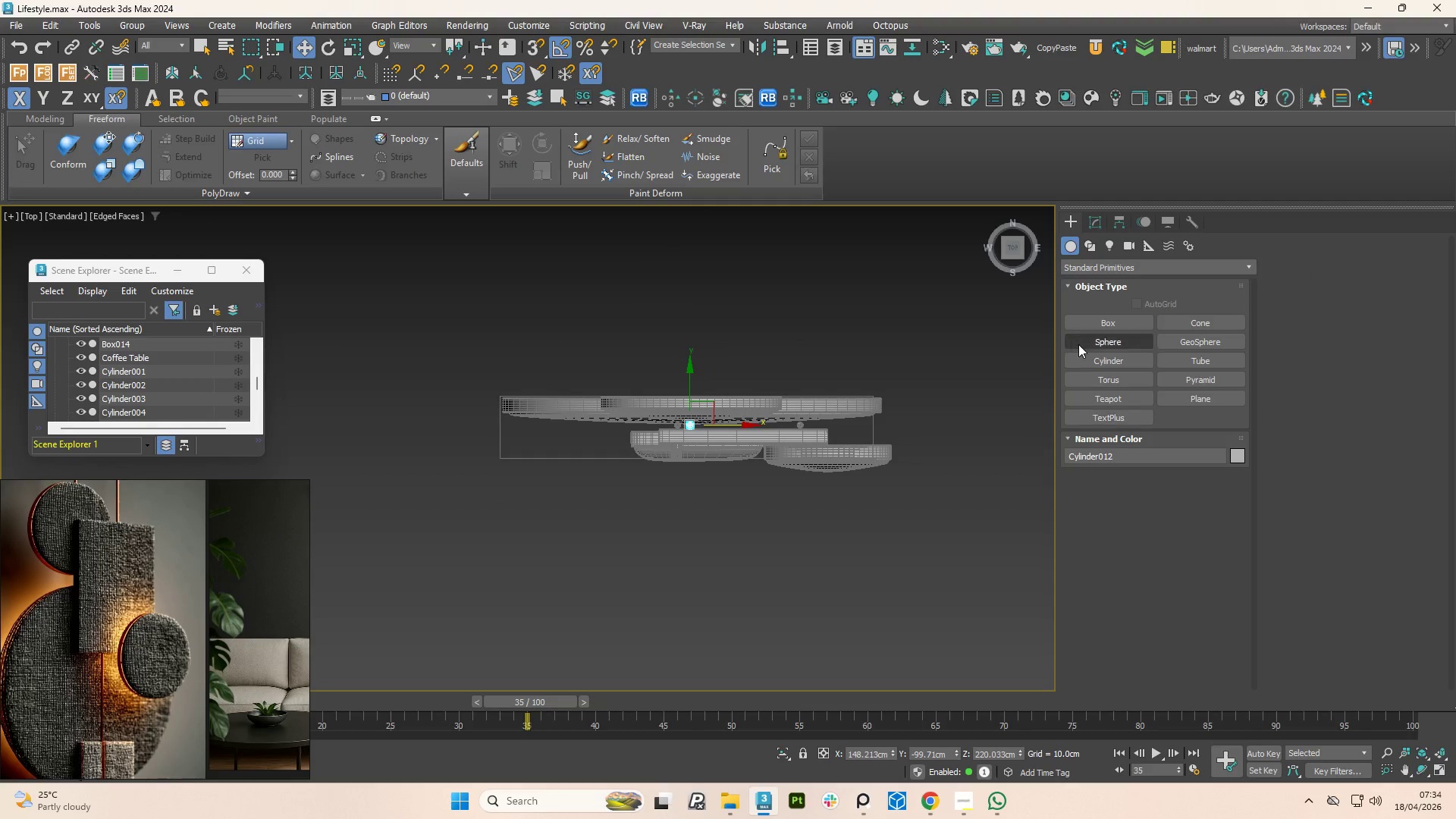 
left_click([1103, 326])
 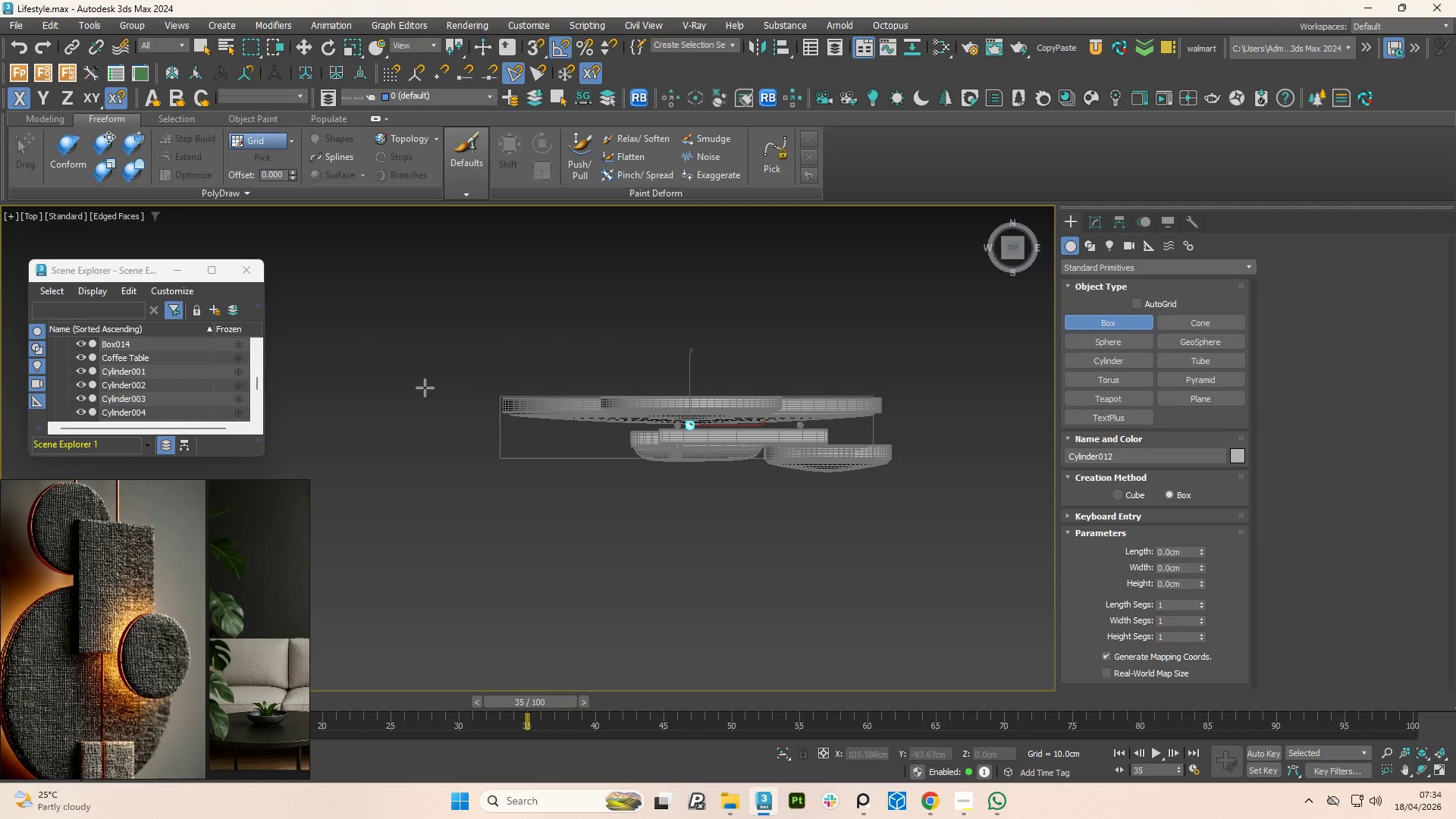 
key(S)
 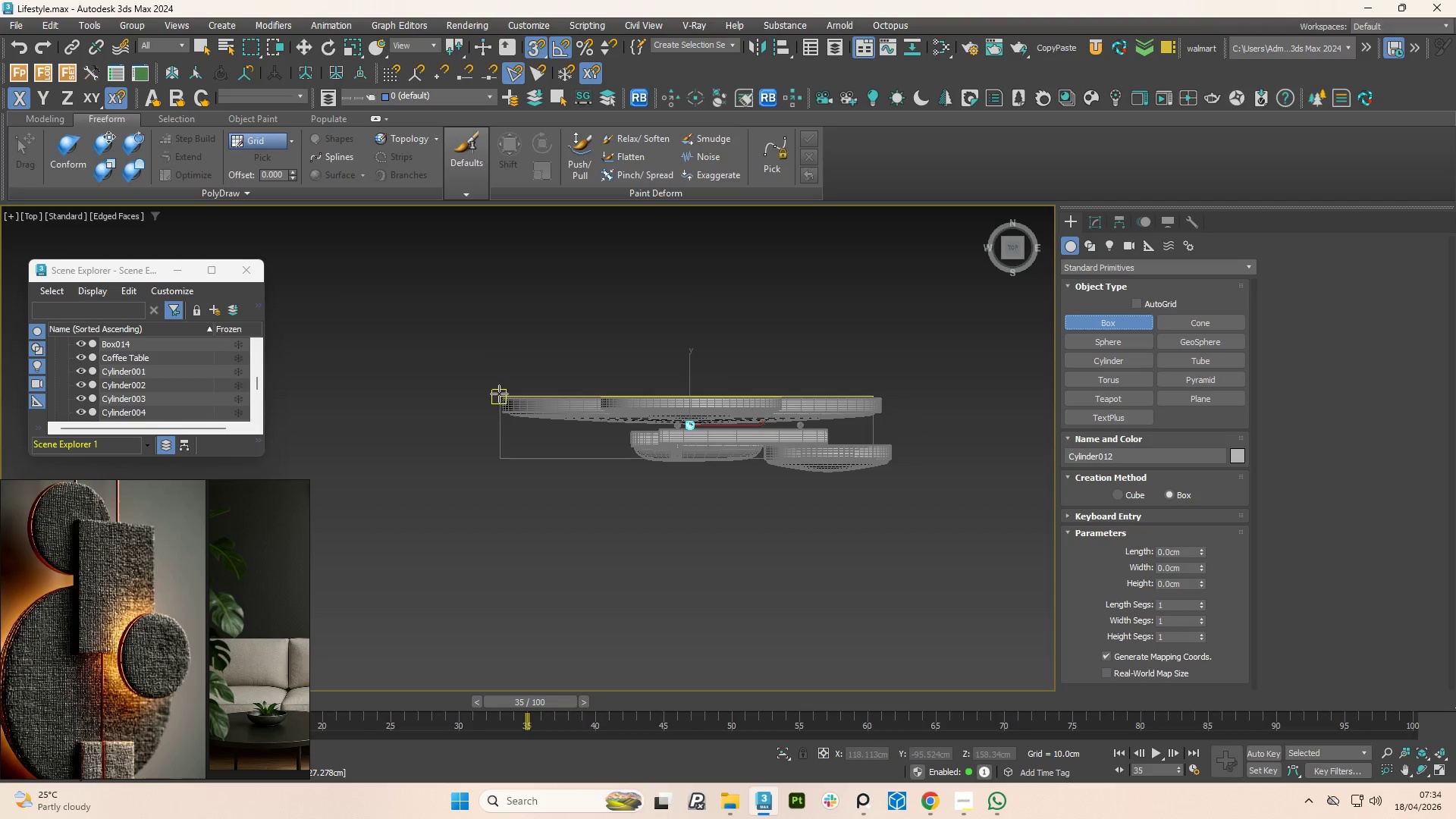 
left_click_drag(start_coordinate=[500, 395], to_coordinate=[867, 437])
 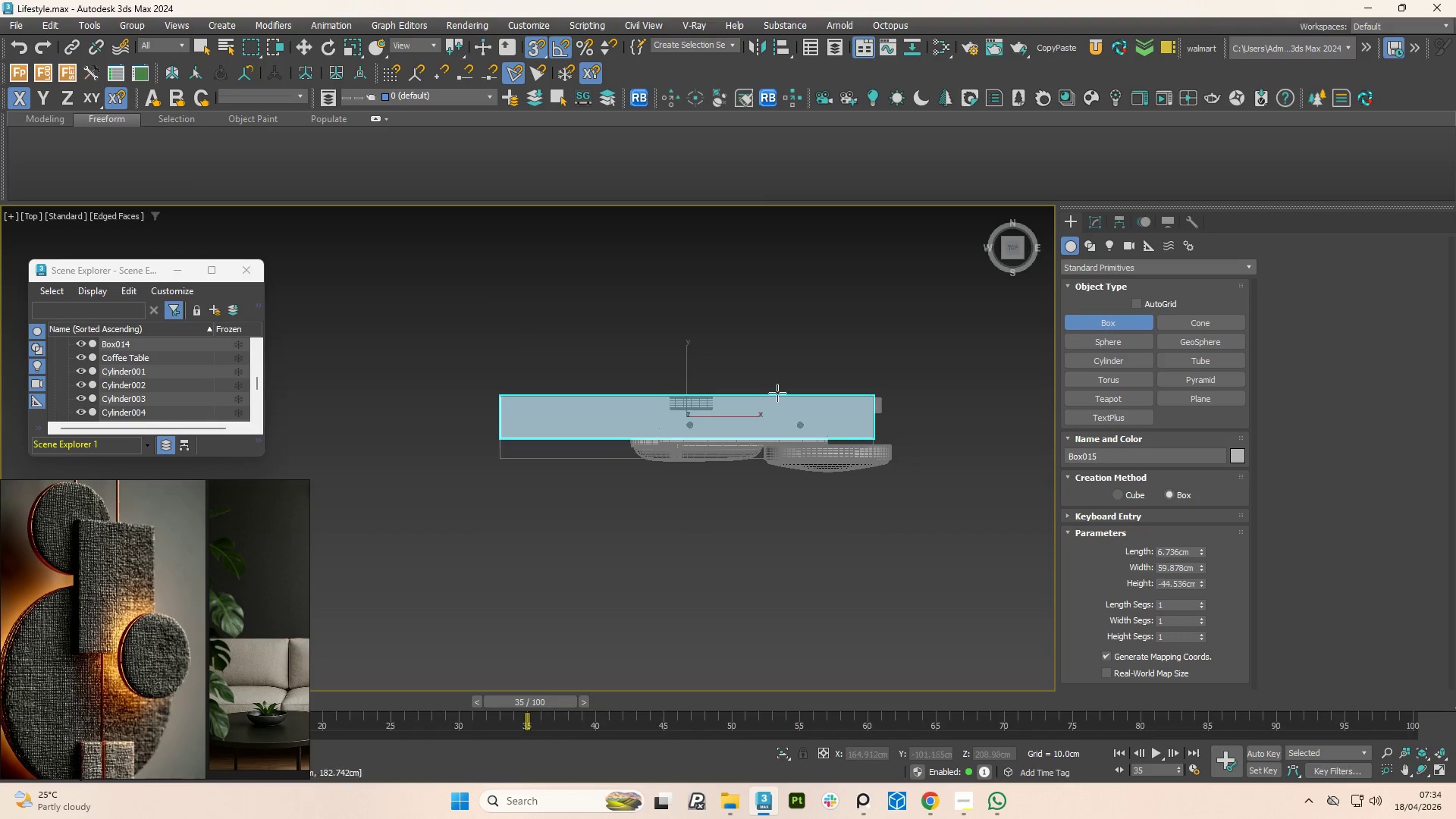 
left_click([777, 390])
 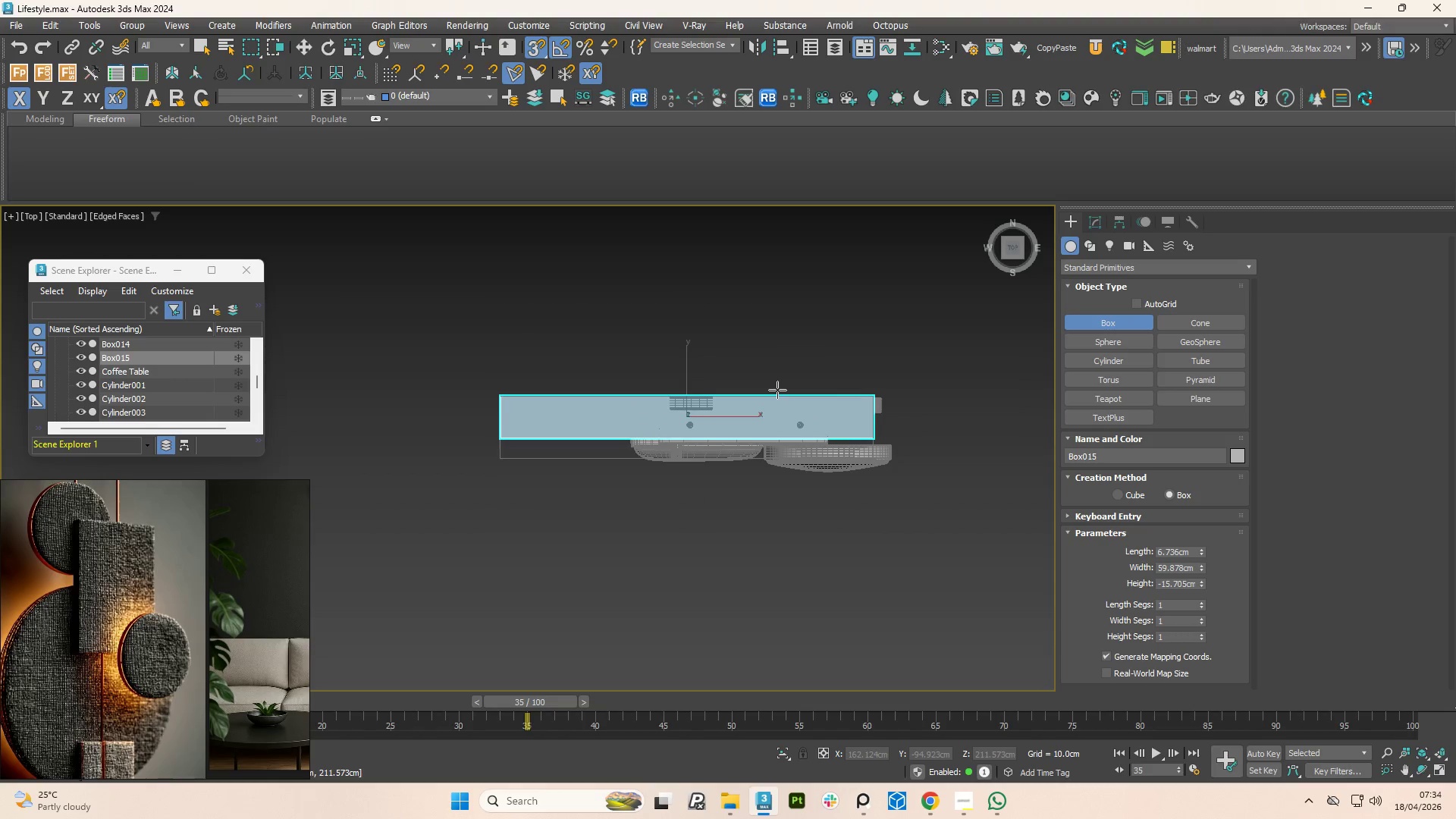 
right_click([777, 390])
 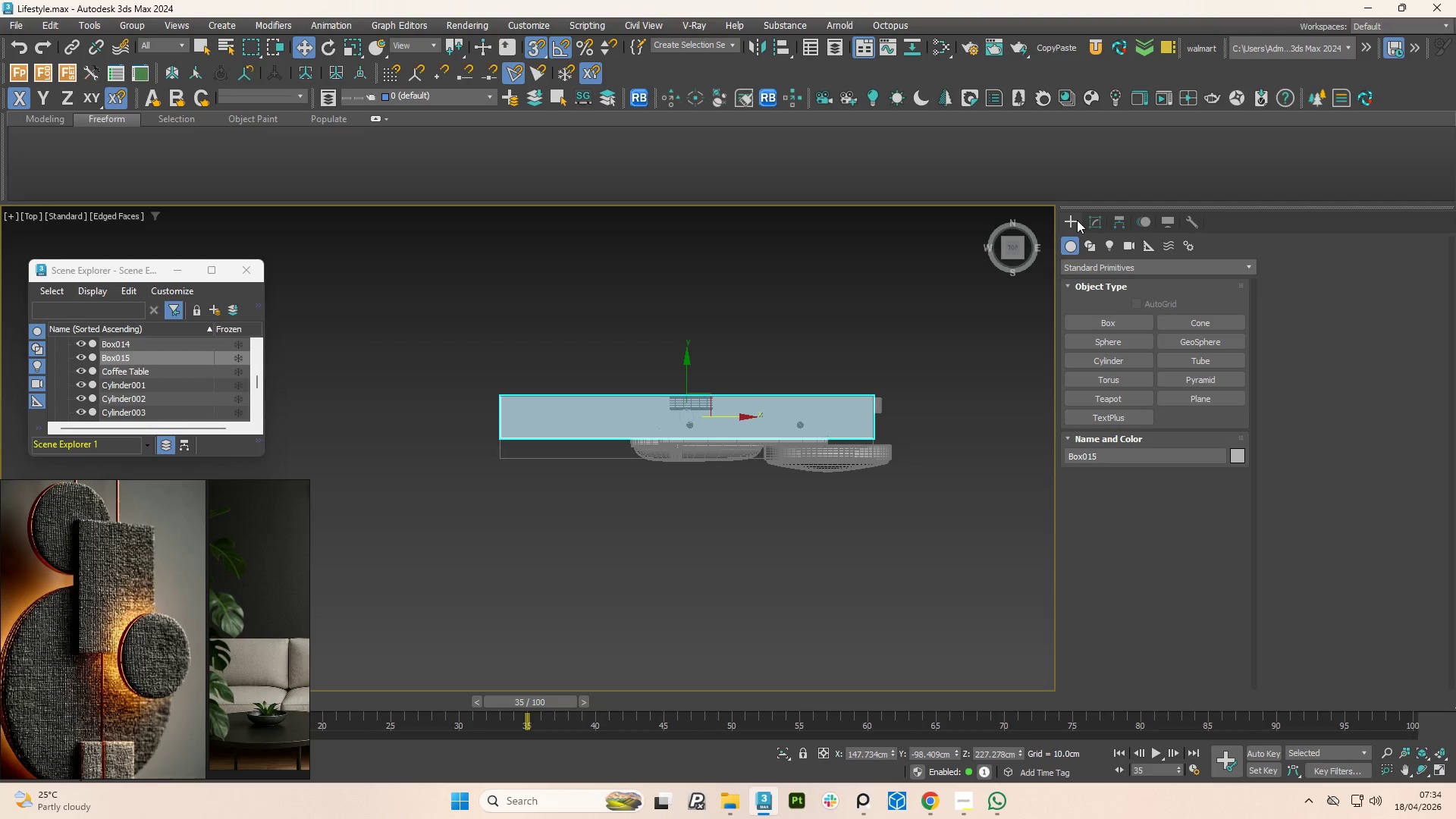 
key(1)
 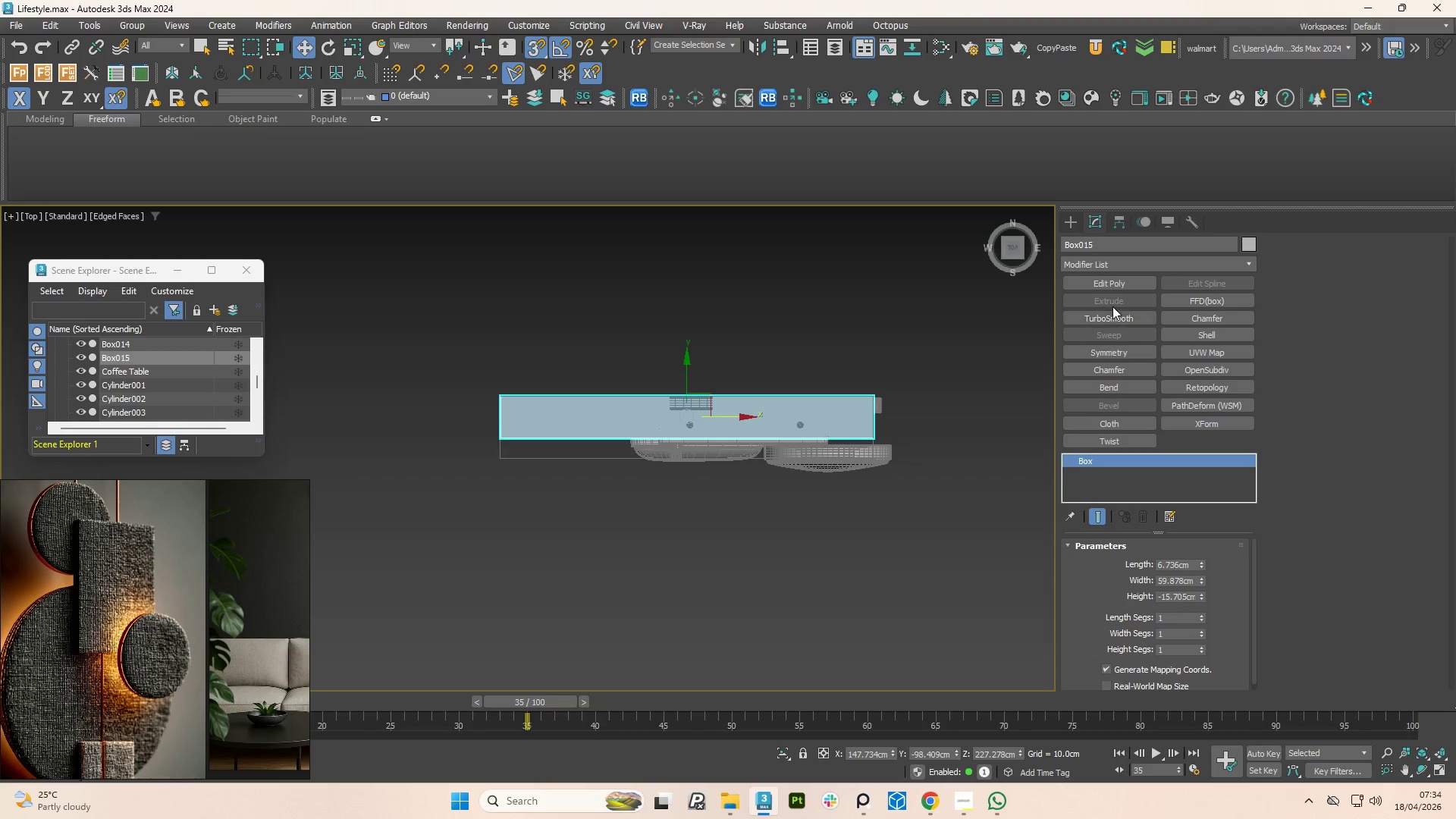 
left_click([1106, 280])
 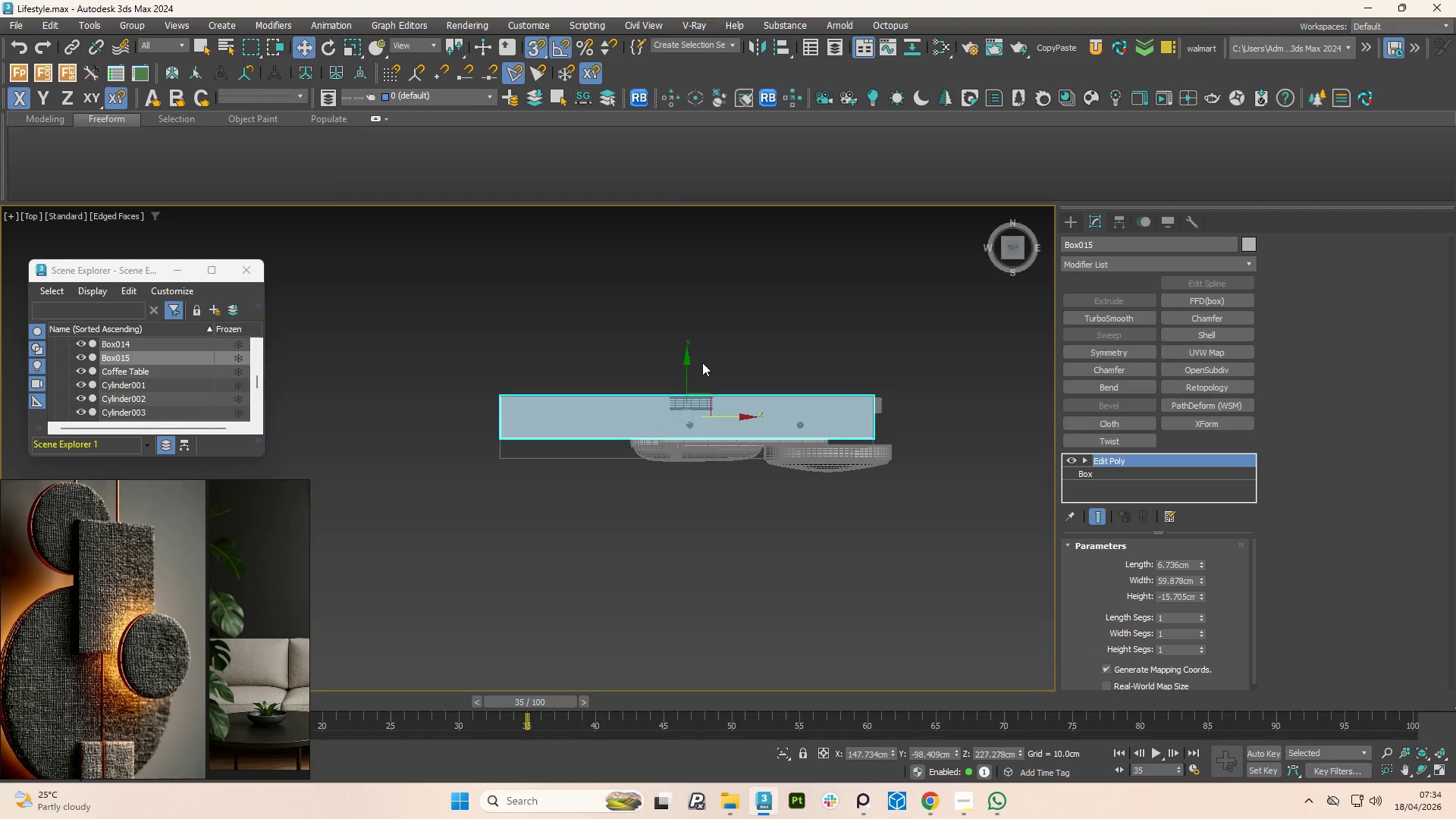 
key(1)
 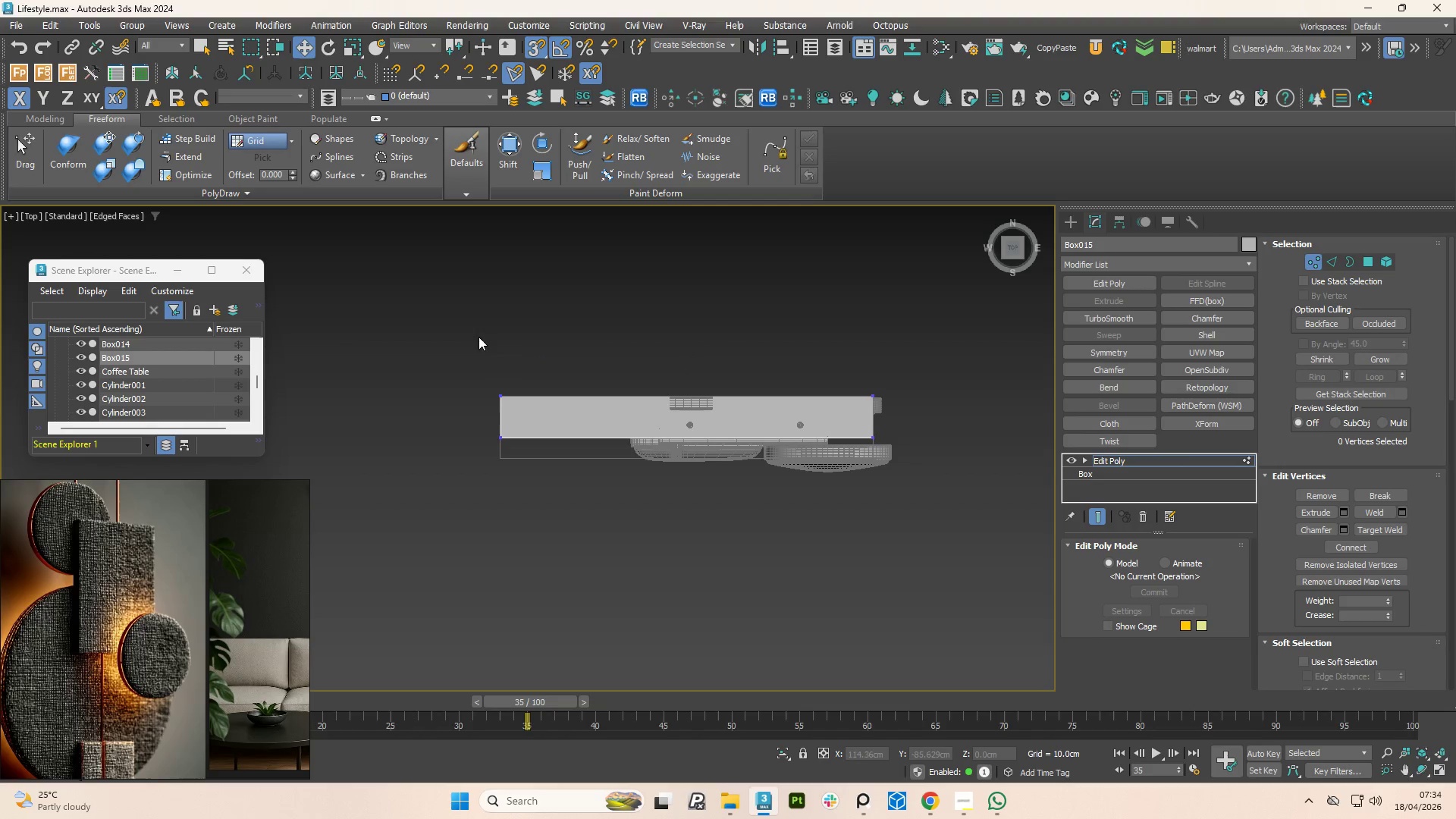 
left_click_drag(start_coordinate=[465, 337], to_coordinate=[943, 408])
 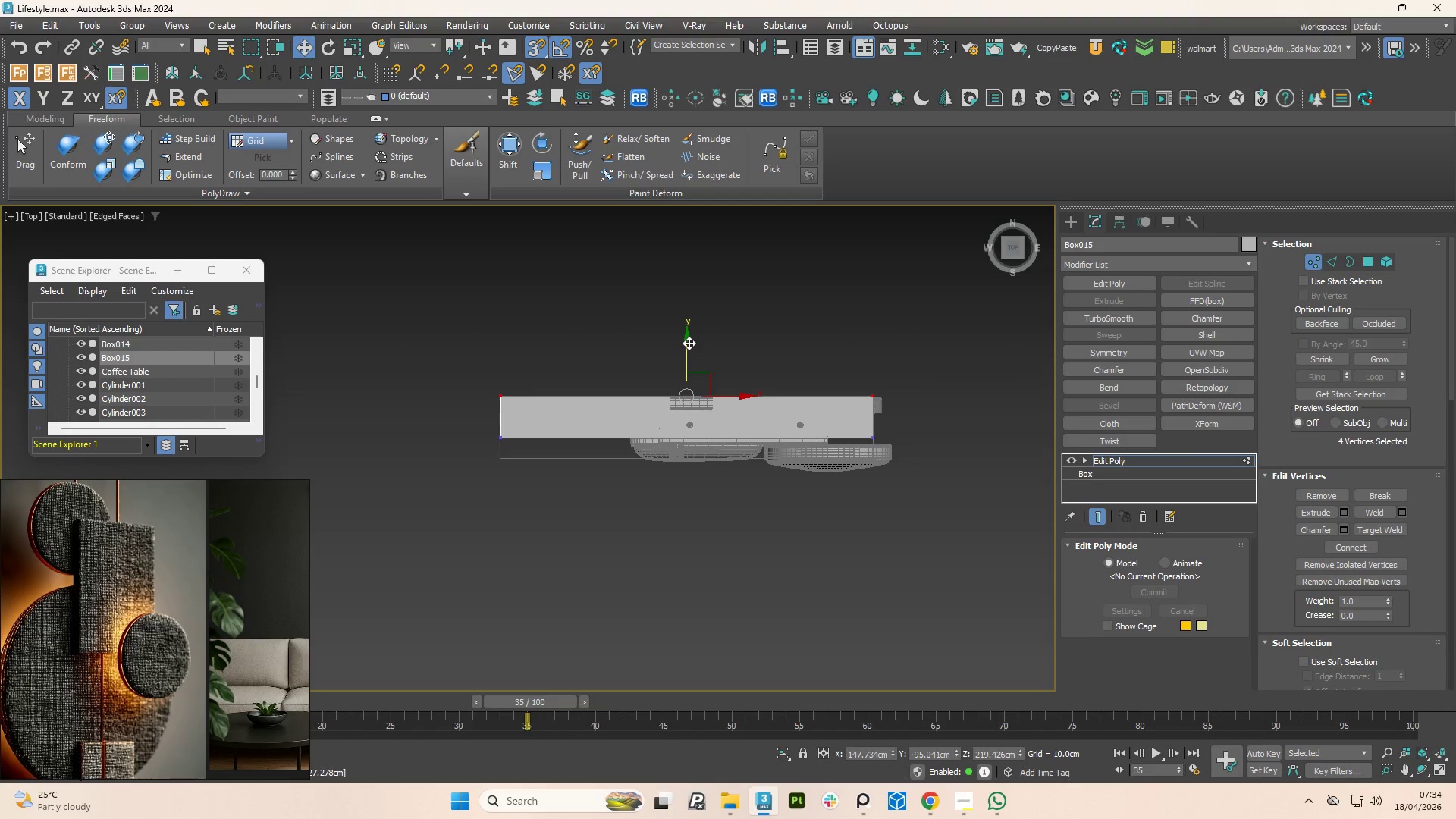 
left_click_drag(start_coordinate=[689, 343], to_coordinate=[726, 416])
 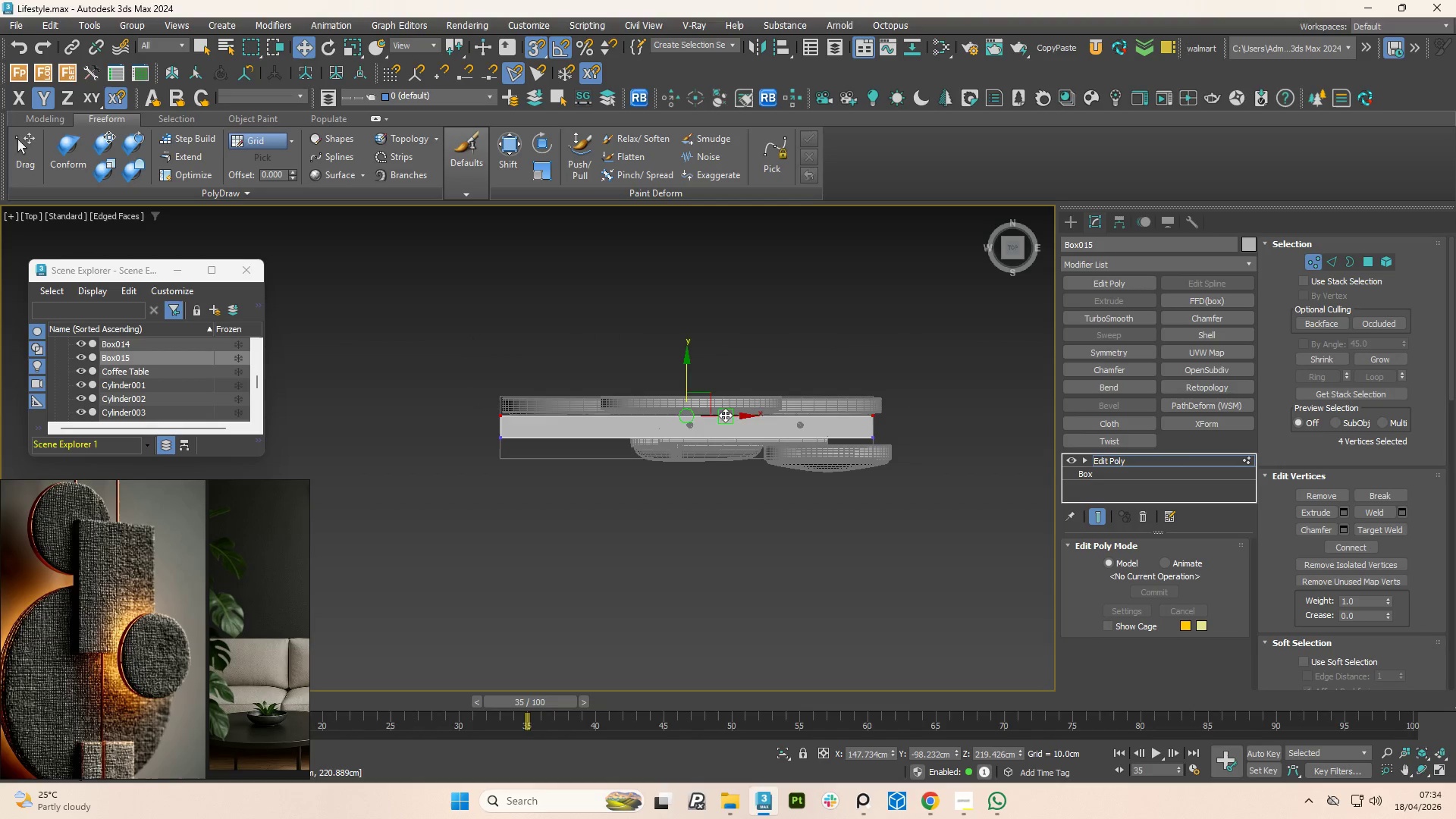 
key(S)
 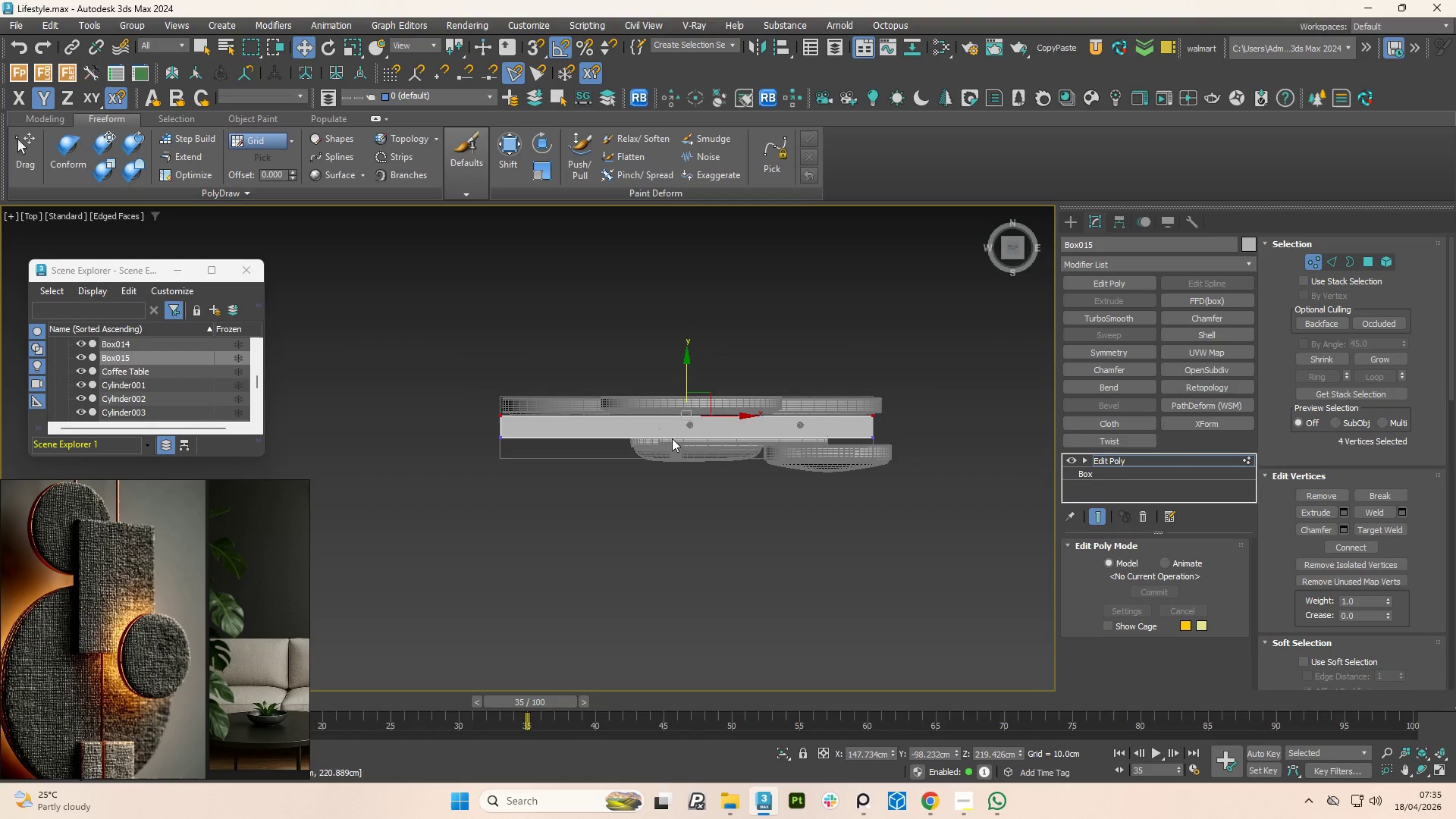 
hold_key(key=AltLeft, duration=2.3)
 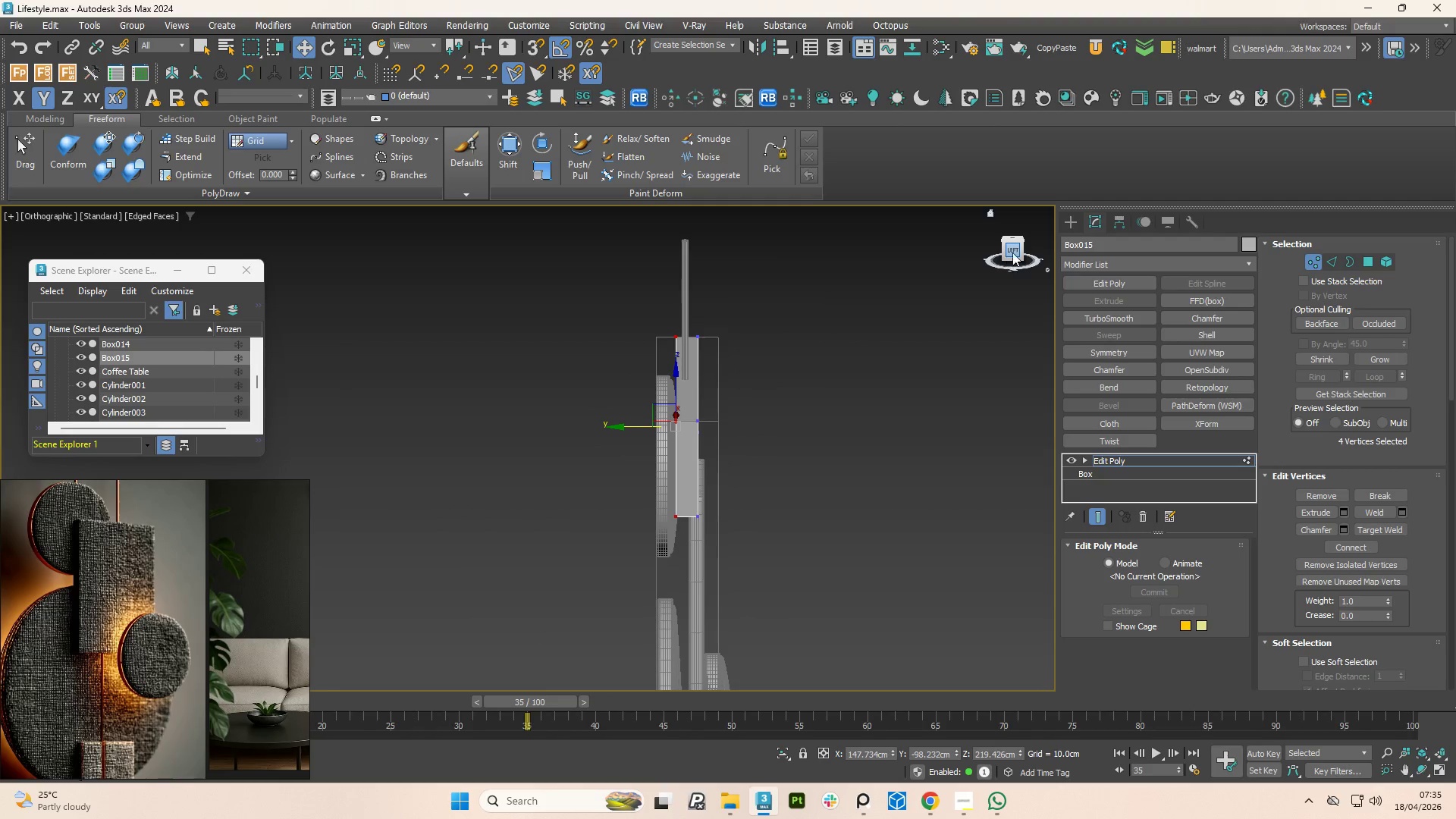 
left_click([1014, 251])
 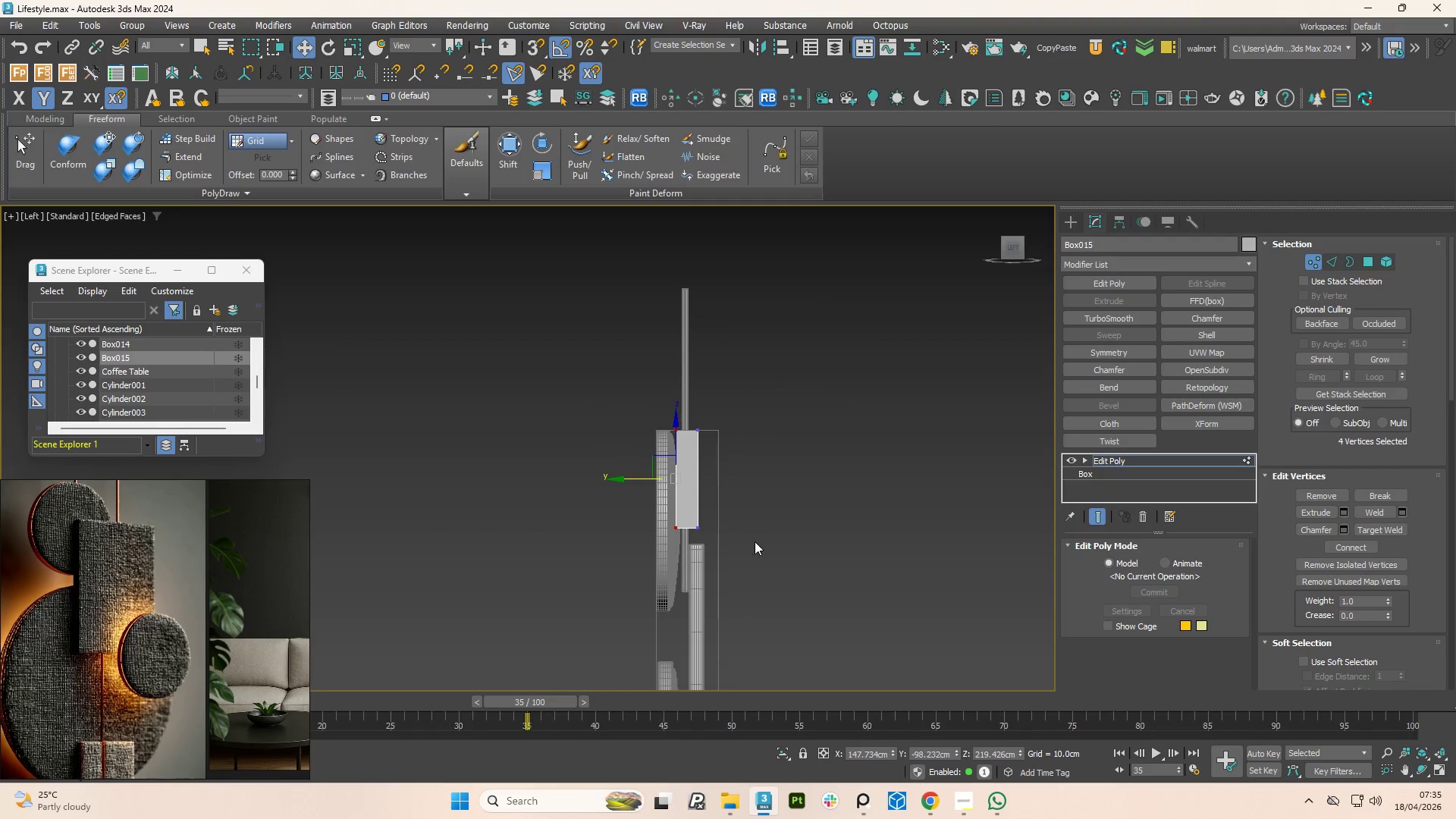 
left_click_drag(start_coordinate=[746, 565], to_coordinate=[635, 504])
 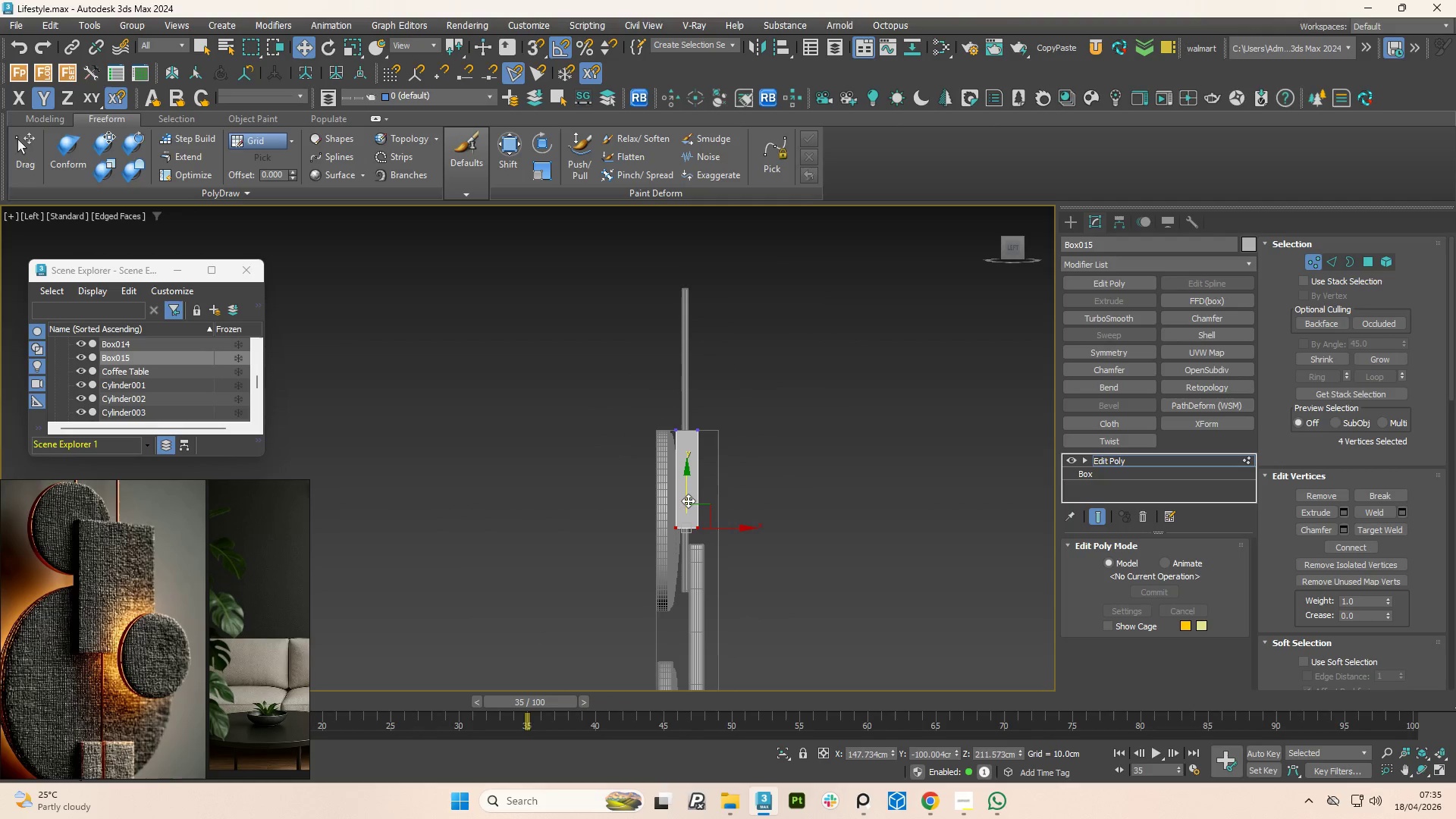 
left_click_drag(start_coordinate=[688, 499], to_coordinate=[689, 438])
 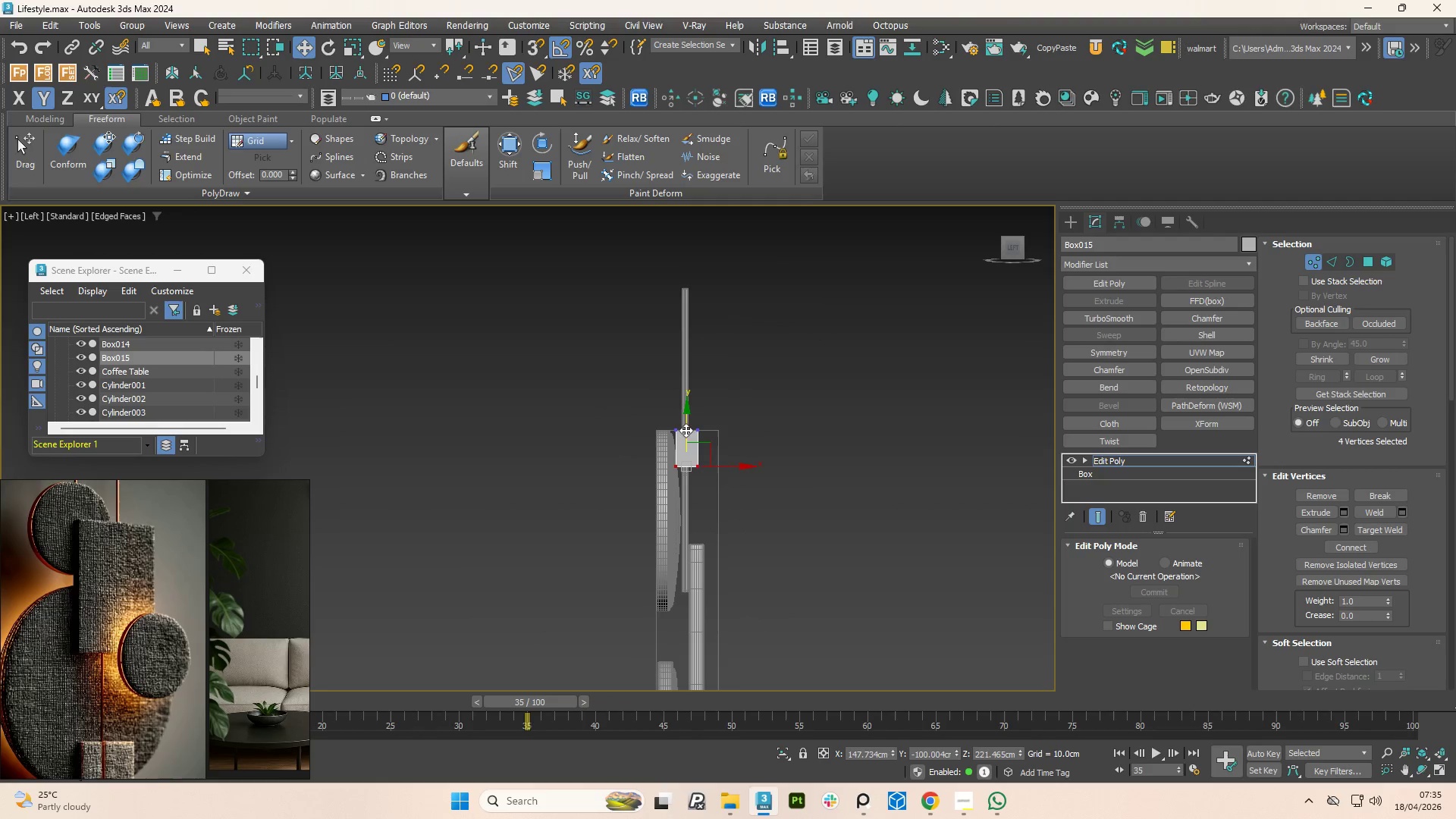 
left_click_drag(start_coordinate=[686, 425], to_coordinate=[686, 417])
 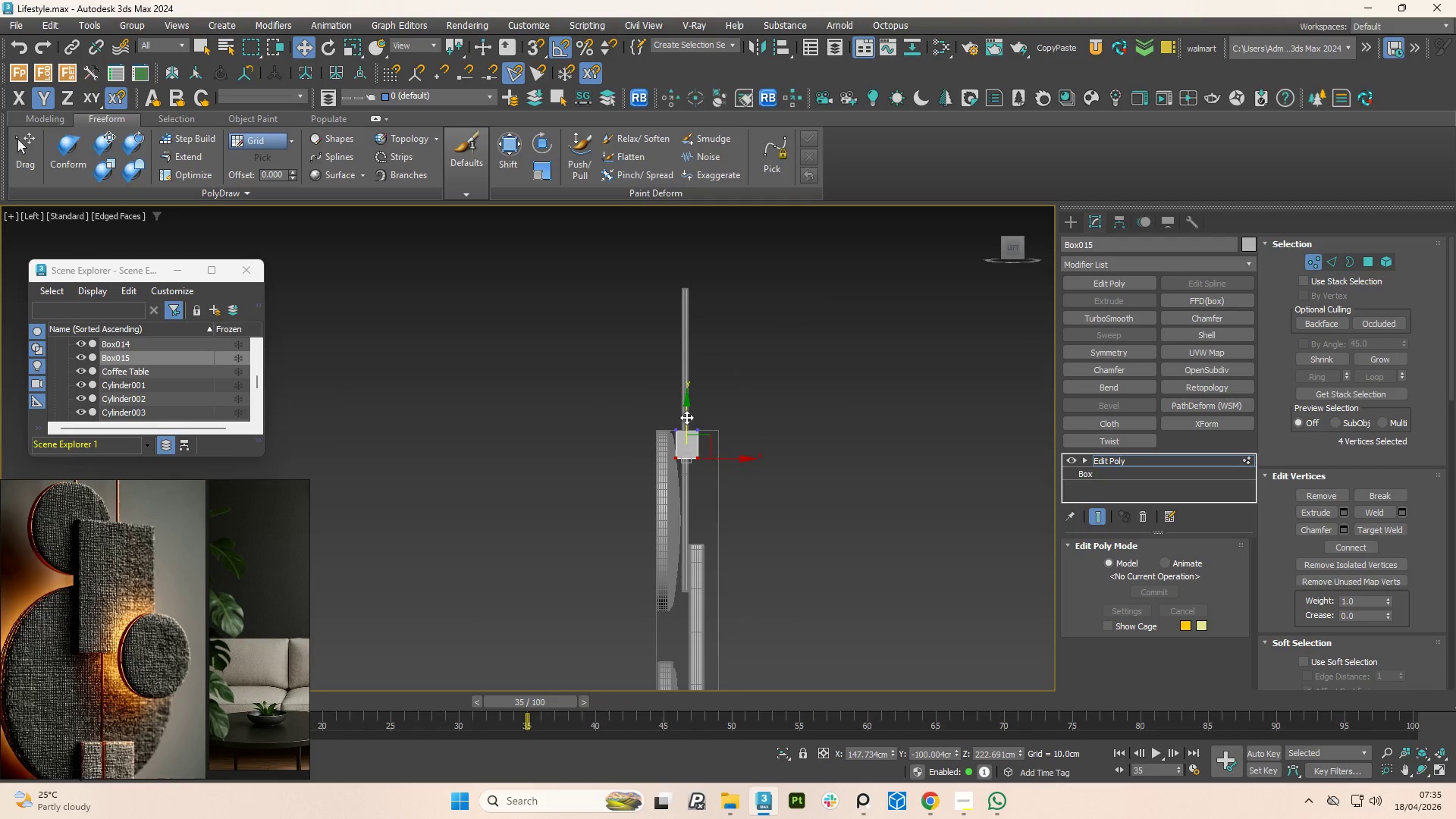 
key(1)
 